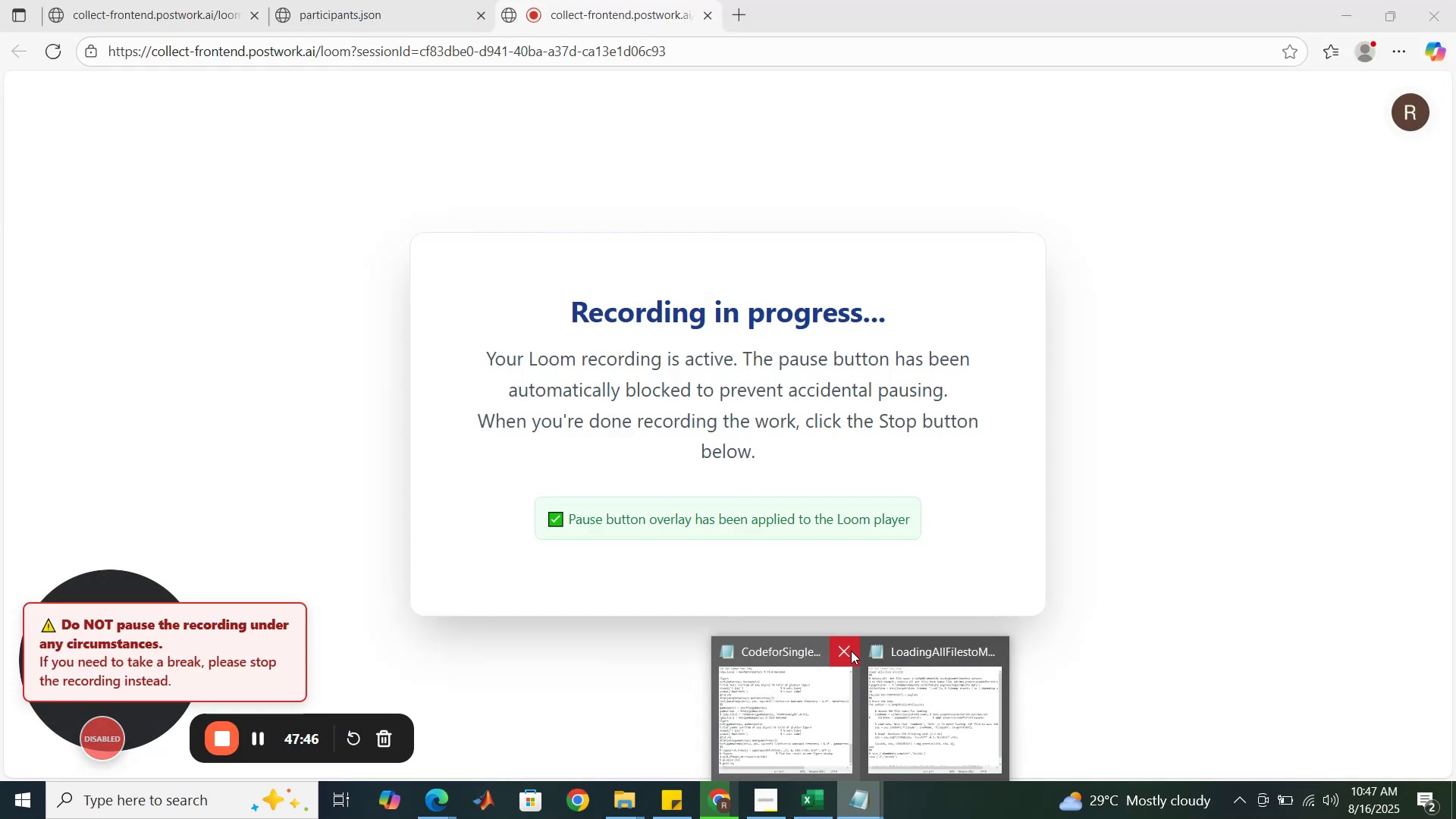 
left_click([840, 651])
 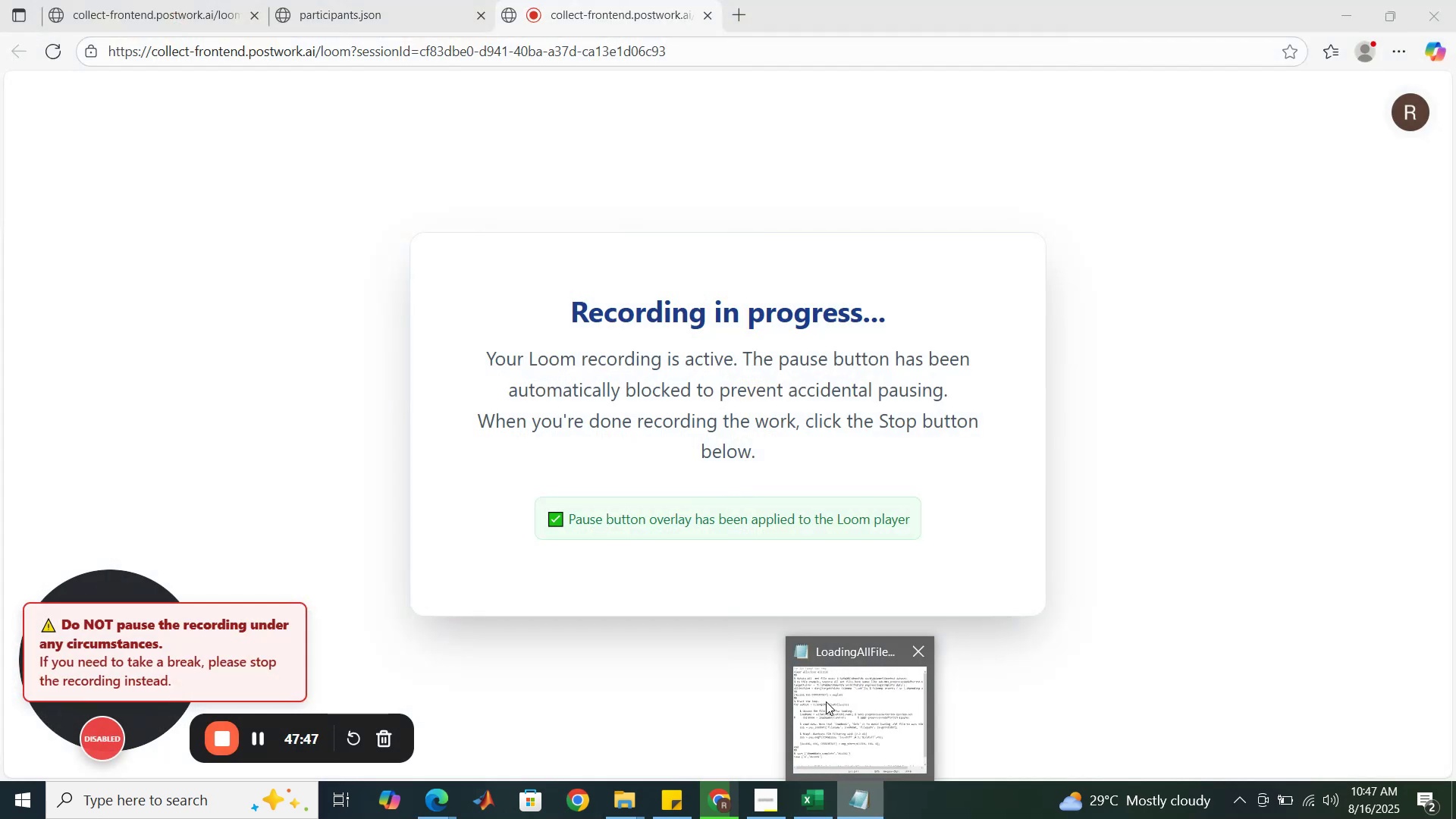 
left_click([845, 706])
 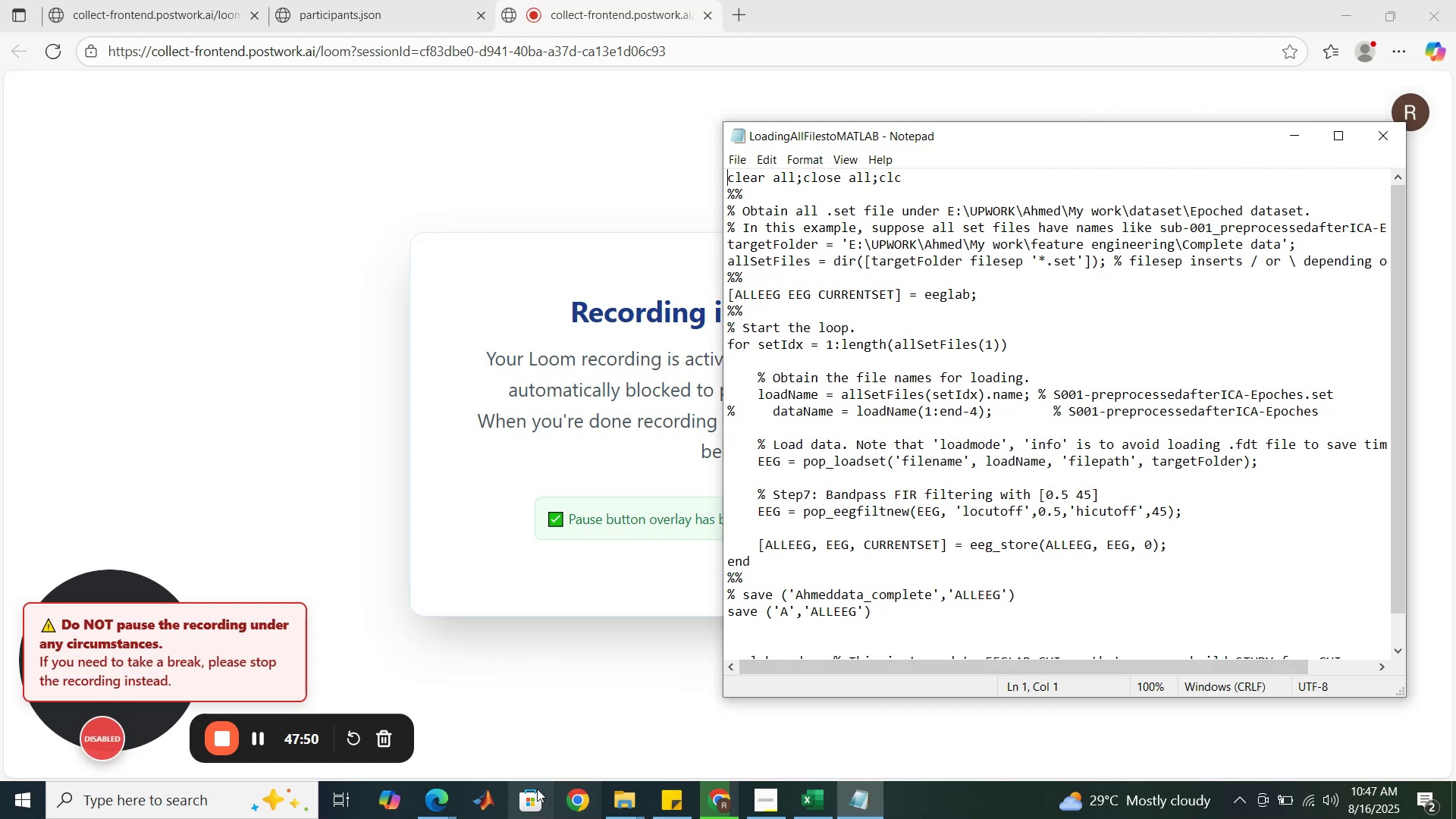 
left_click([623, 797])
 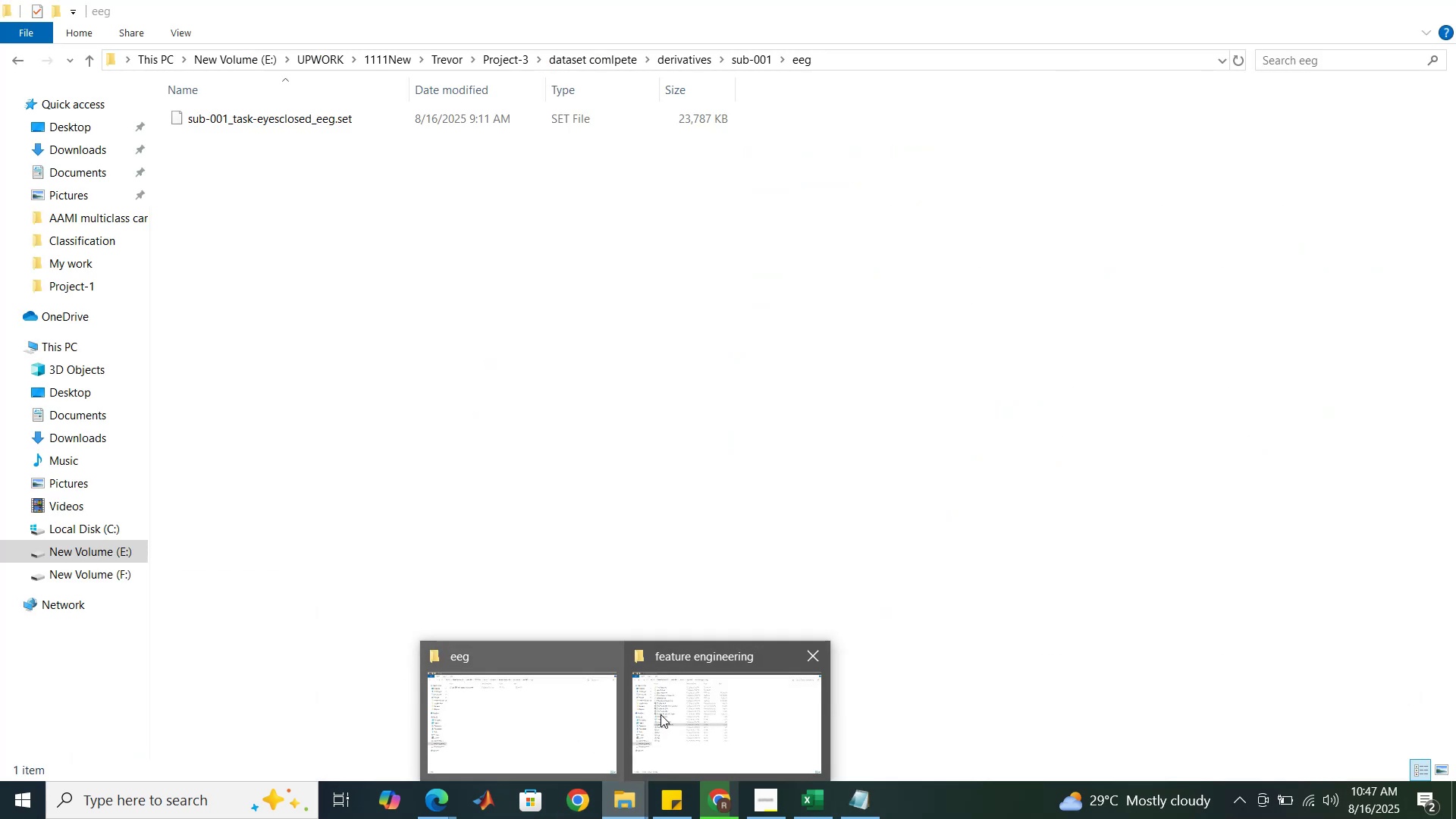 
left_click([719, 714])
 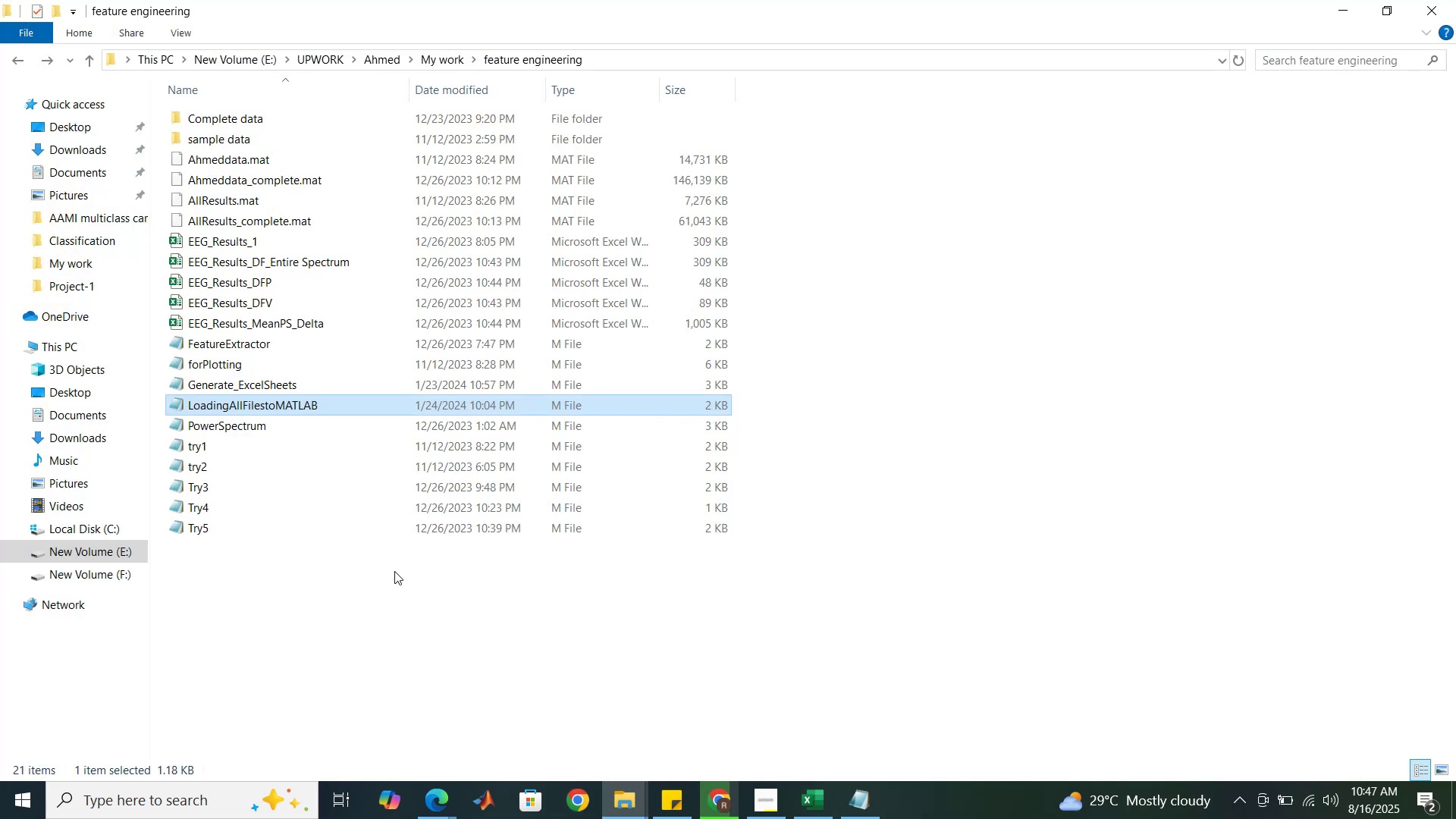 
left_click([387, 573])
 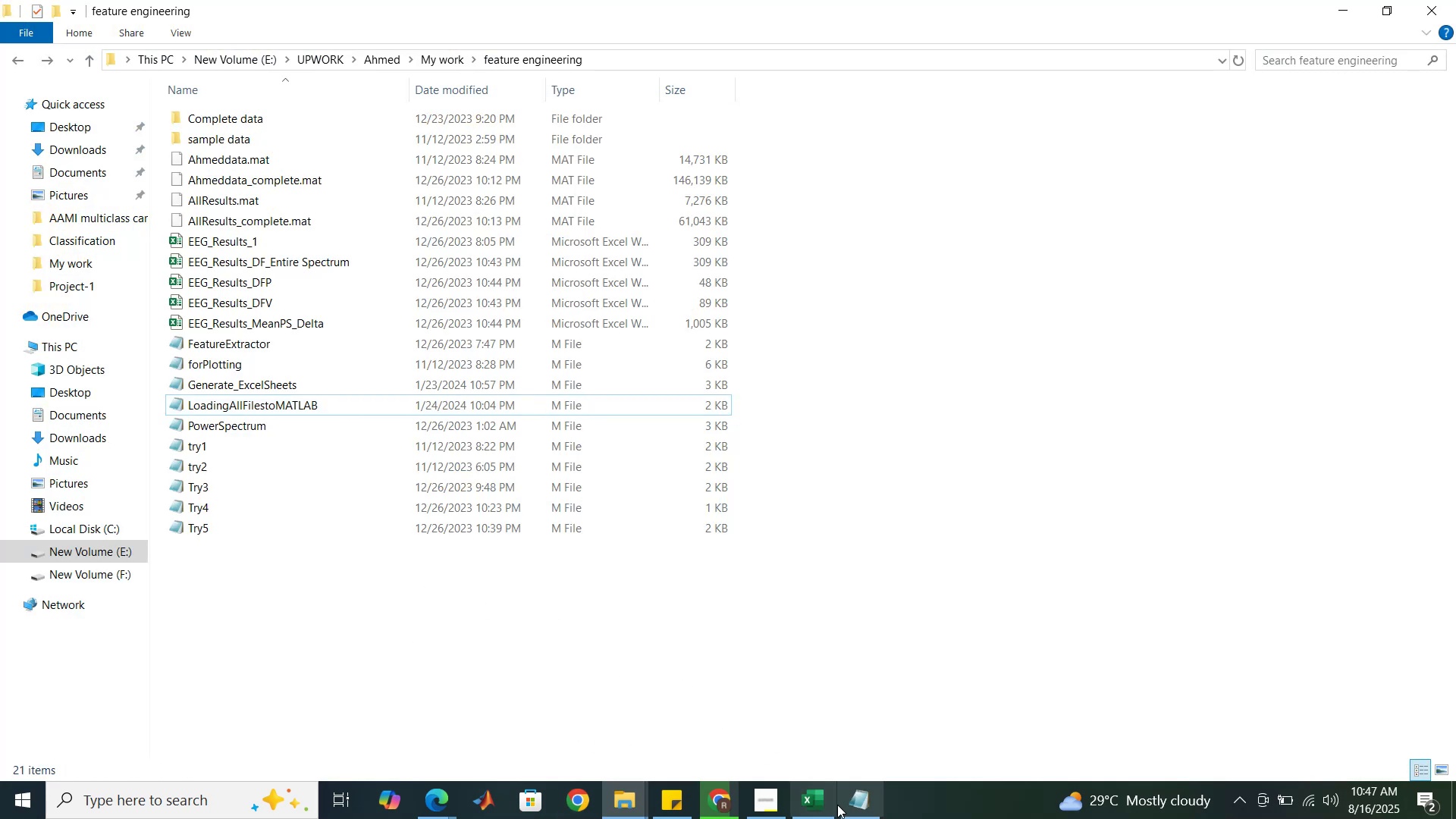 
left_click([852, 802])
 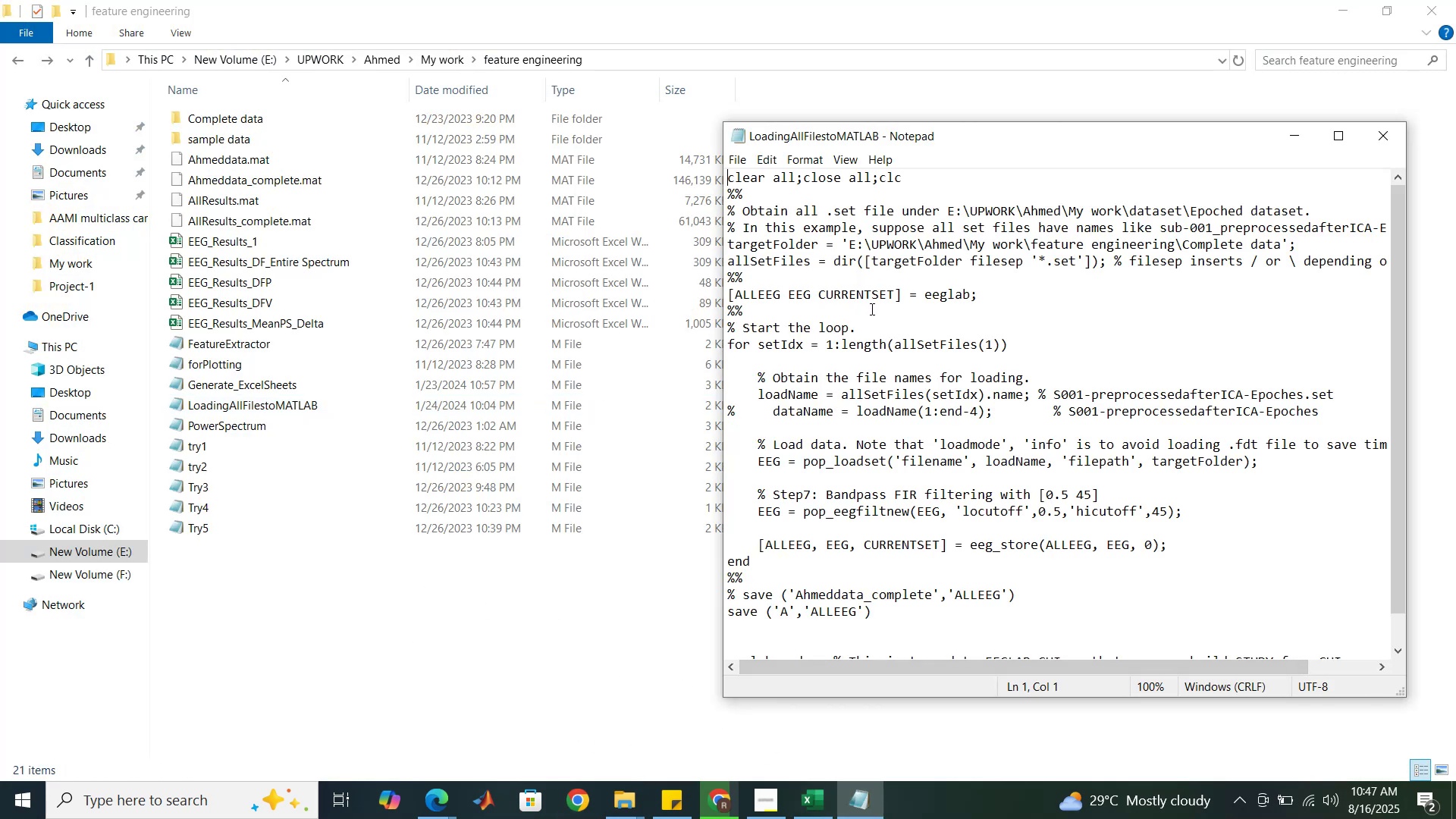 
scroll: coordinate [873, 309], scroll_direction: down, amount: 3.0
 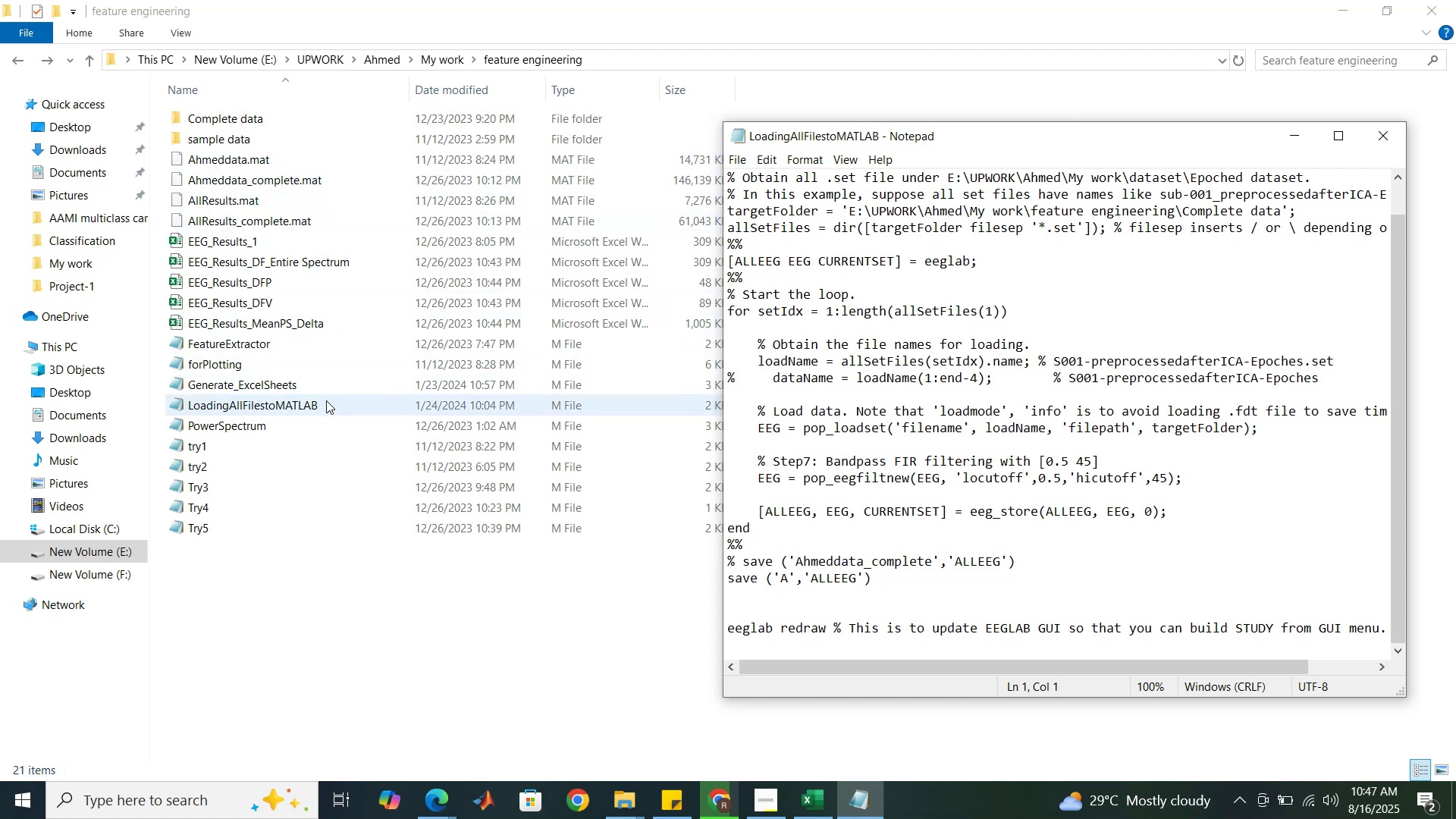 
wait(17.18)
 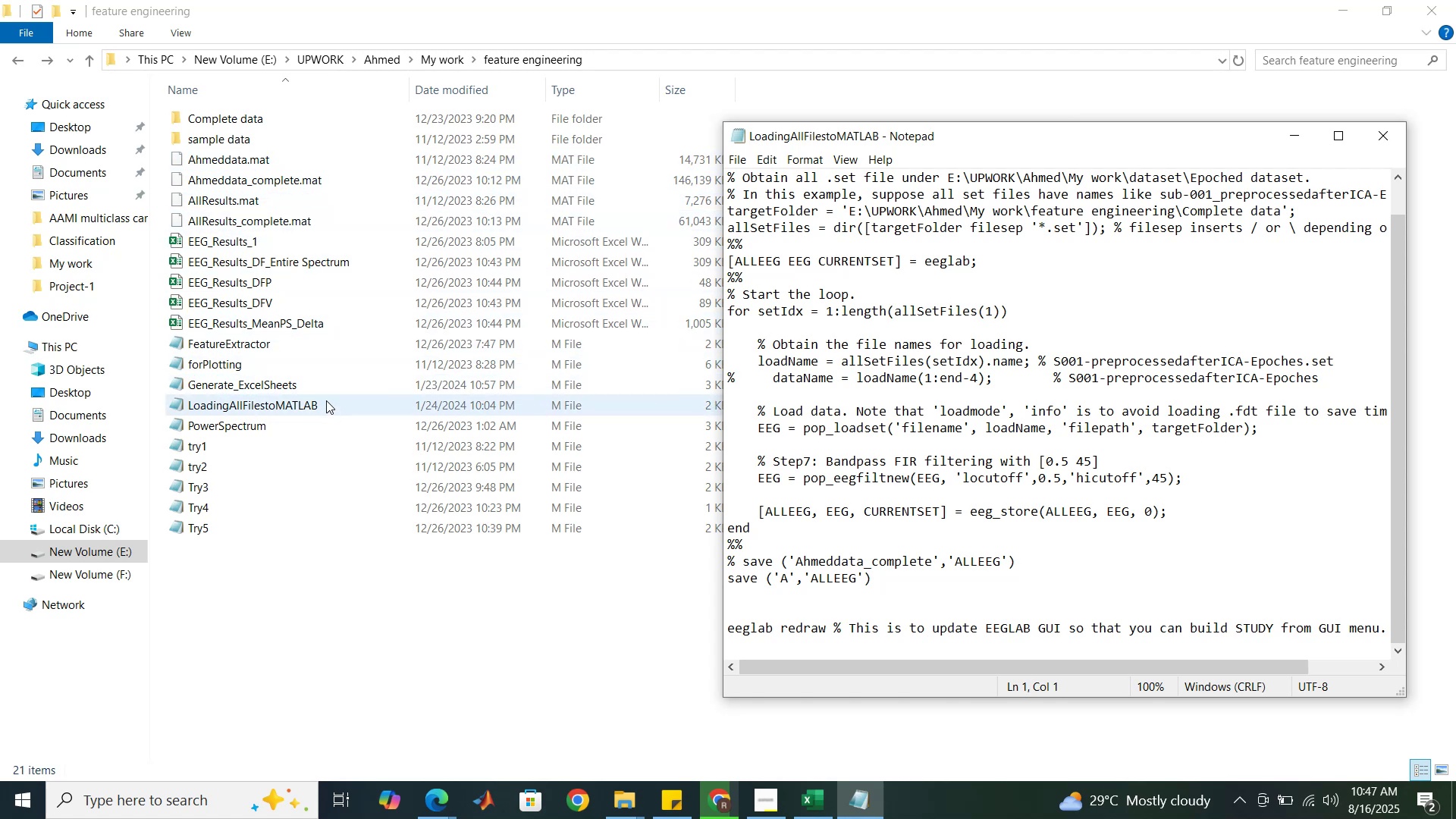 
double_click([321, 426])
 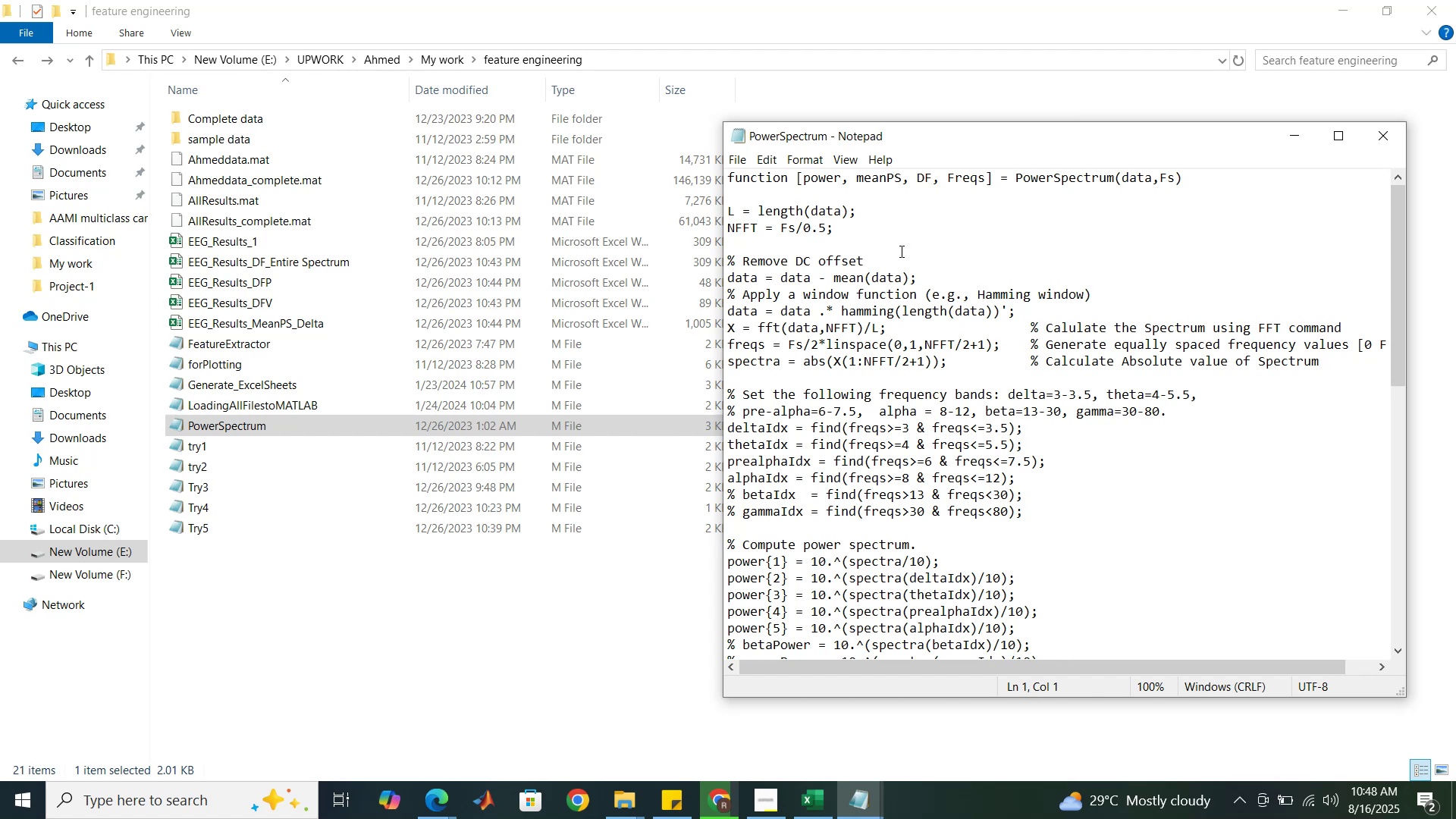 
scroll: coordinate [900, 251], scroll_direction: down, amount: 1.0
 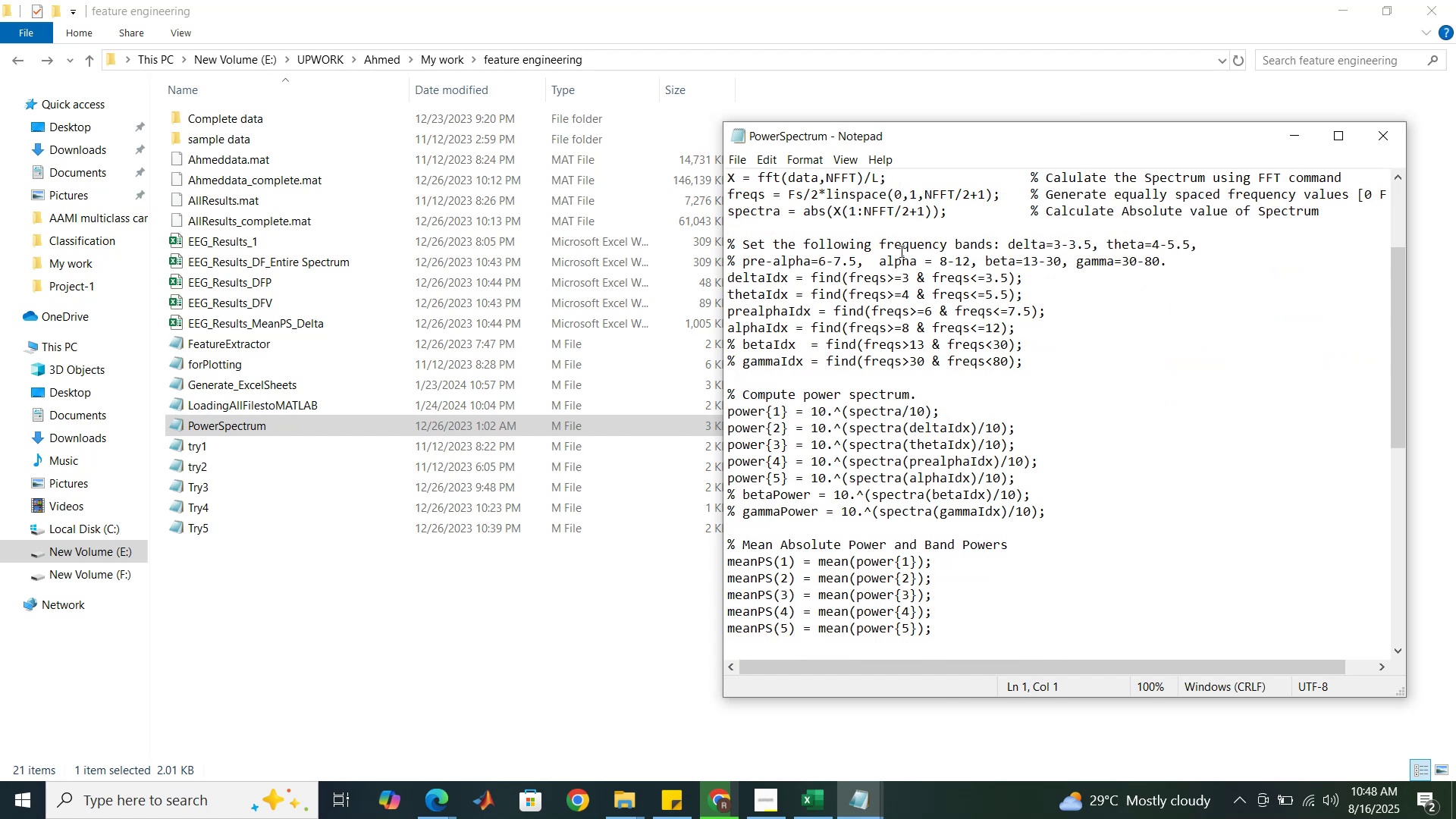 
scroll: coordinate [900, 251], scroll_direction: up, amount: 2.0
 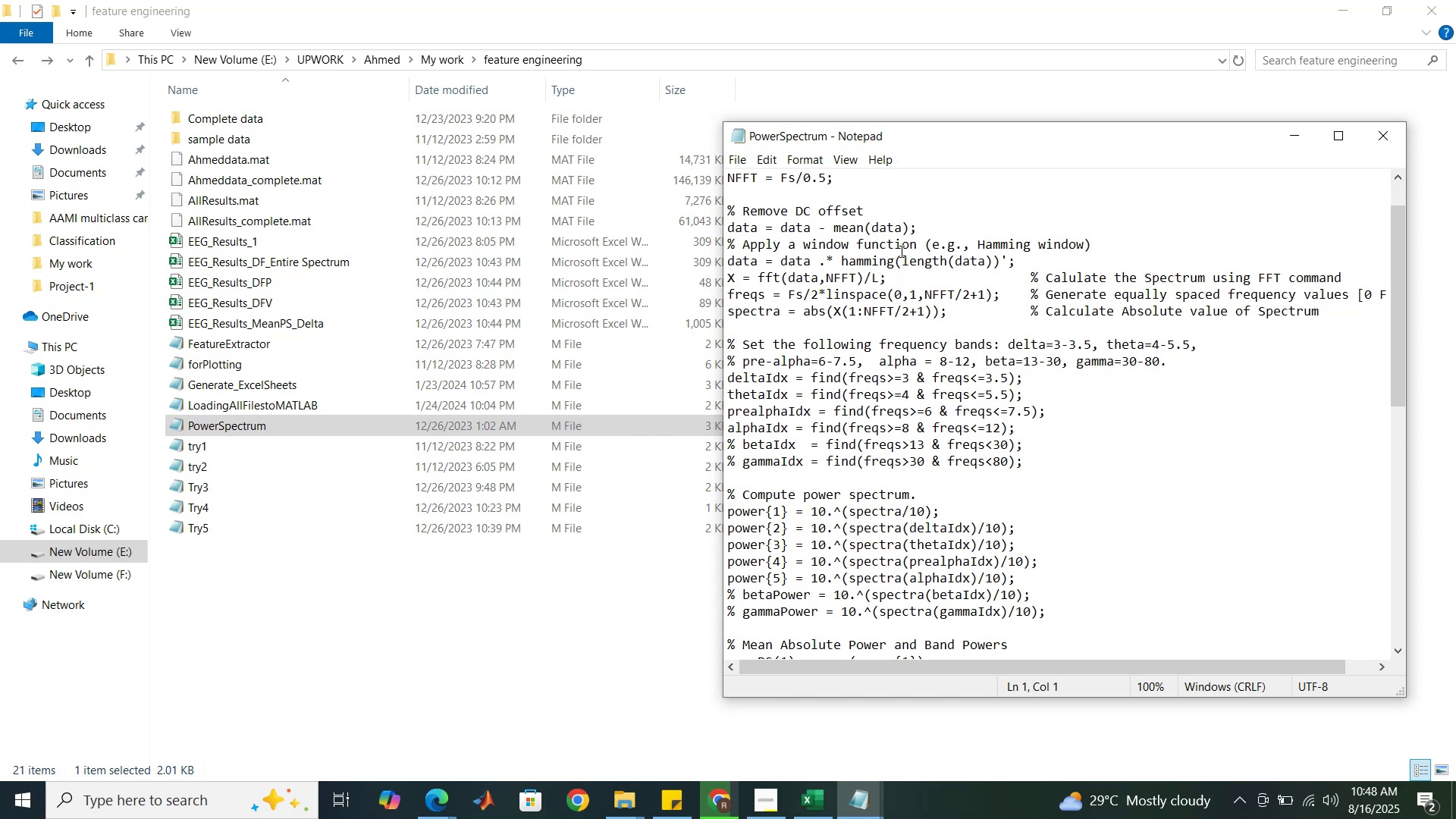 
wait(6.38)
 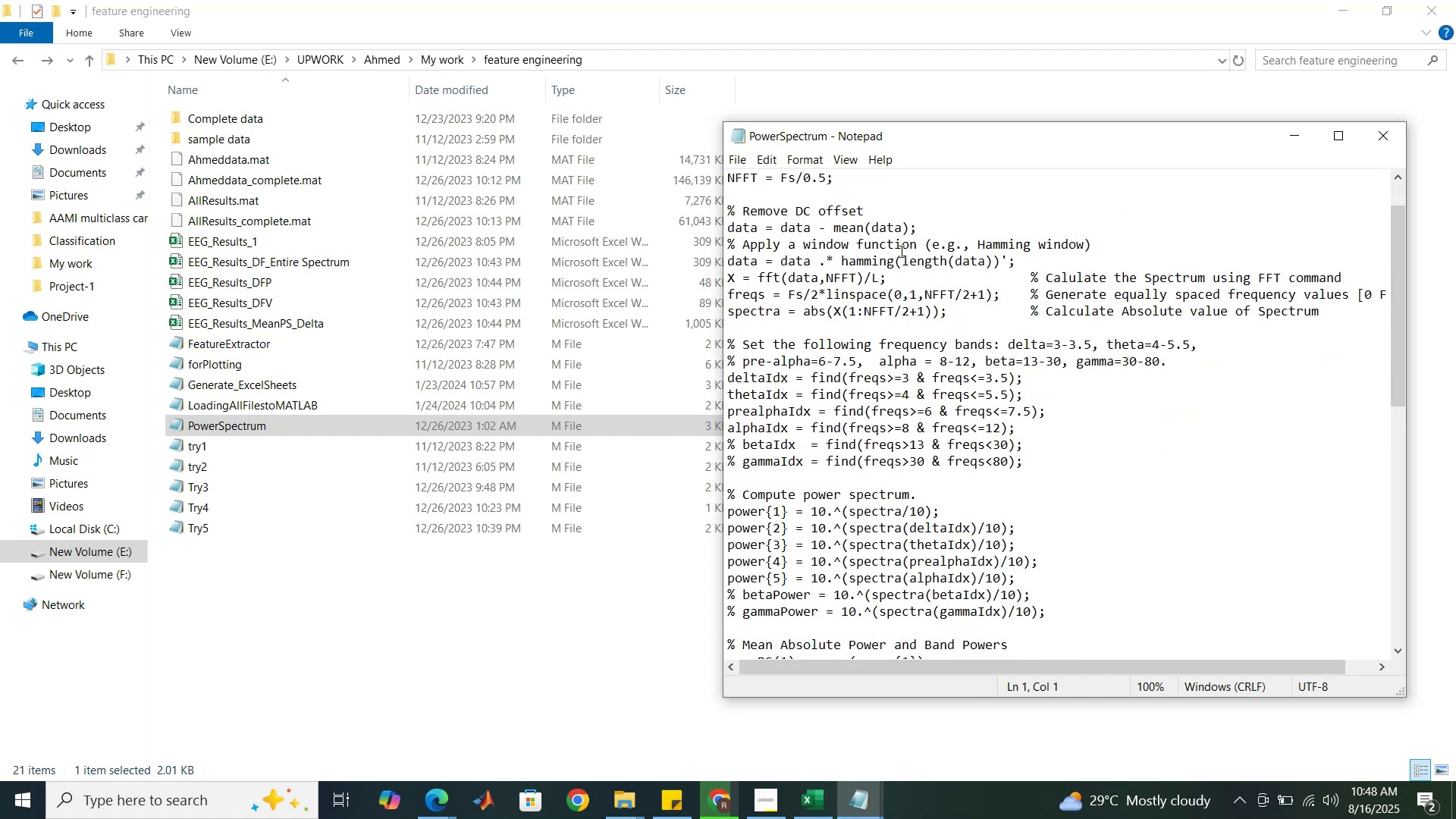 
scroll: coordinate [900, 251], scroll_direction: down, amount: 2.0
 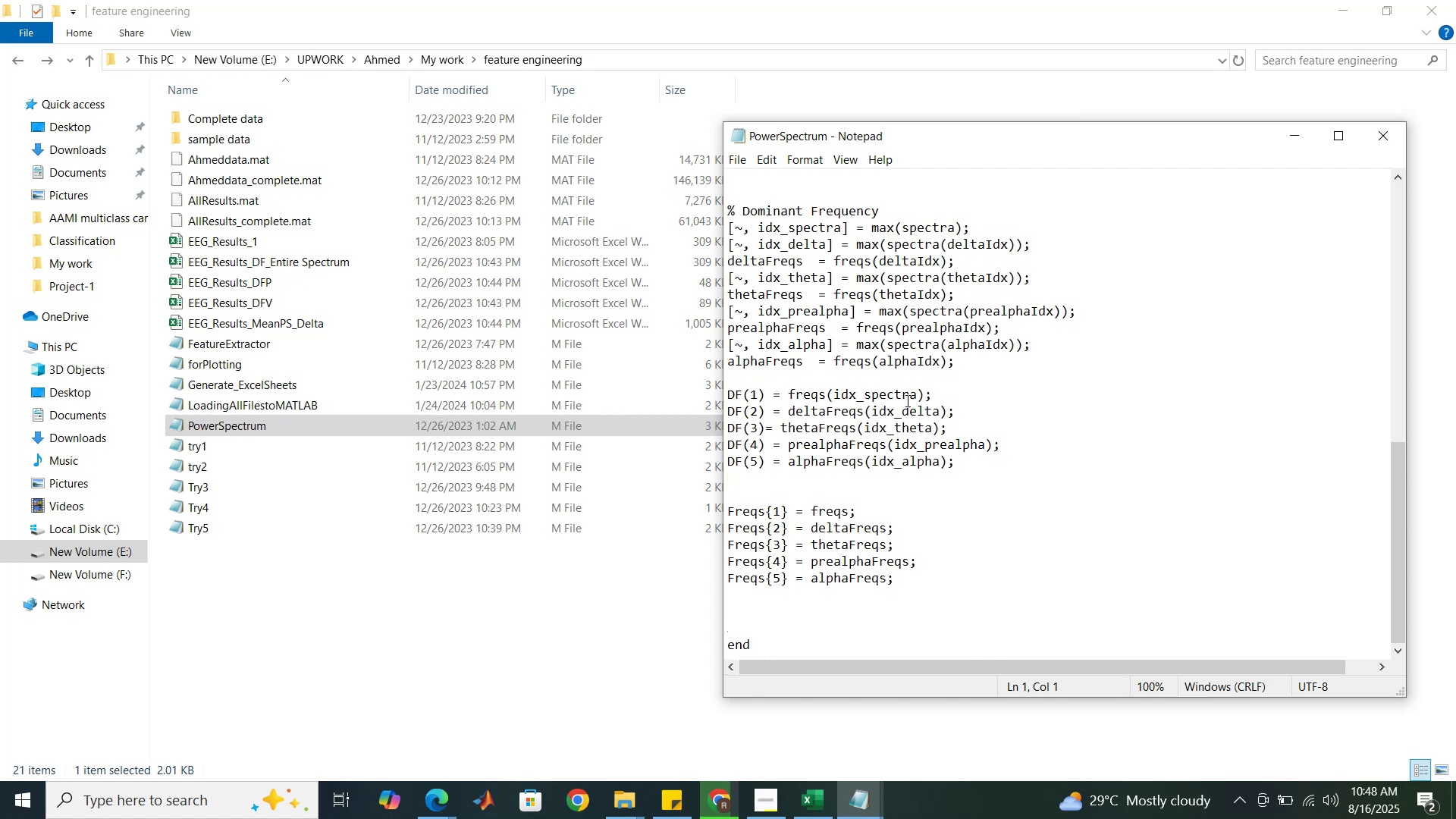 
wait(8.52)
 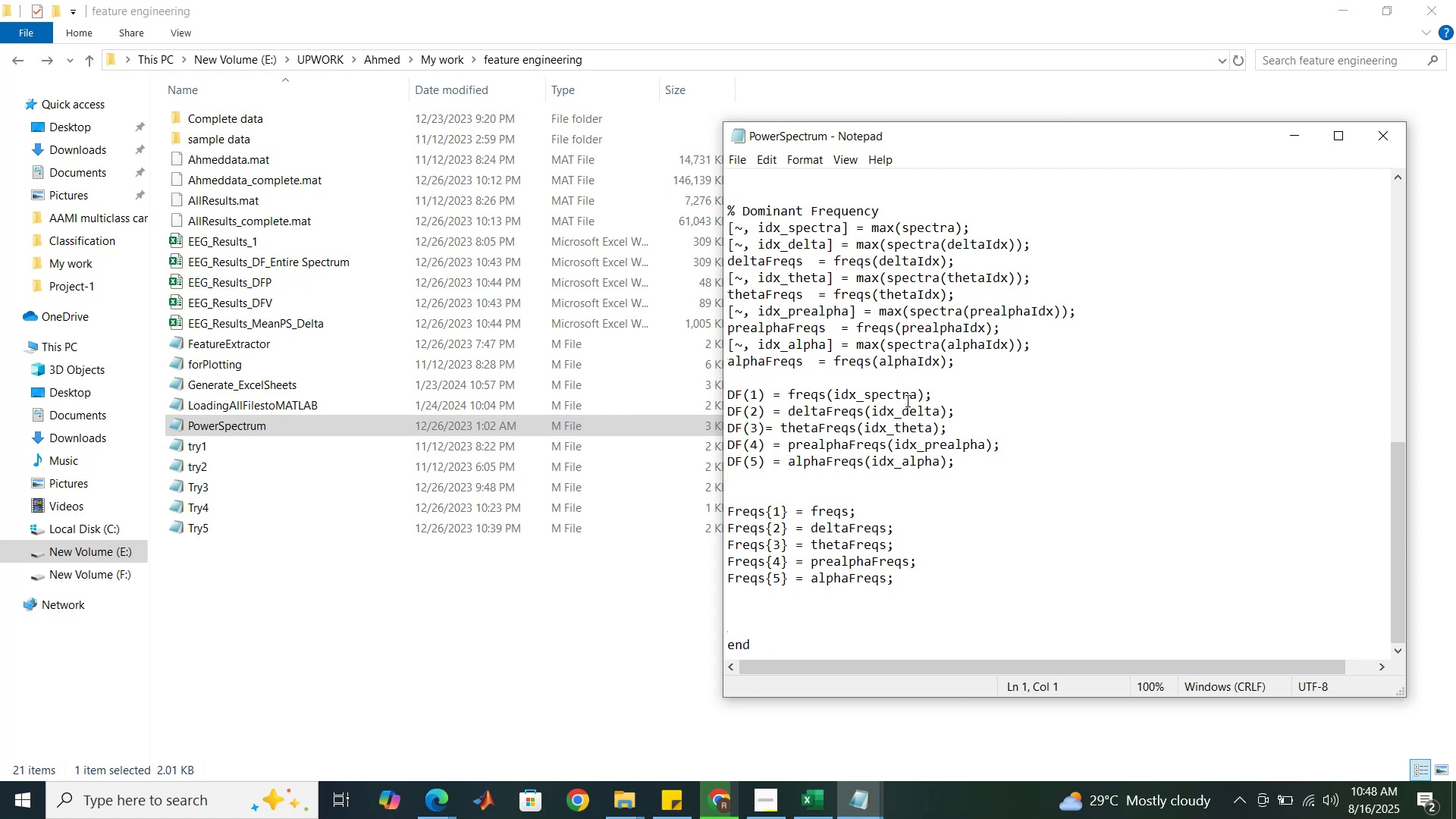 
scroll: coordinate [906, 400], scroll_direction: up, amount: 4.0
 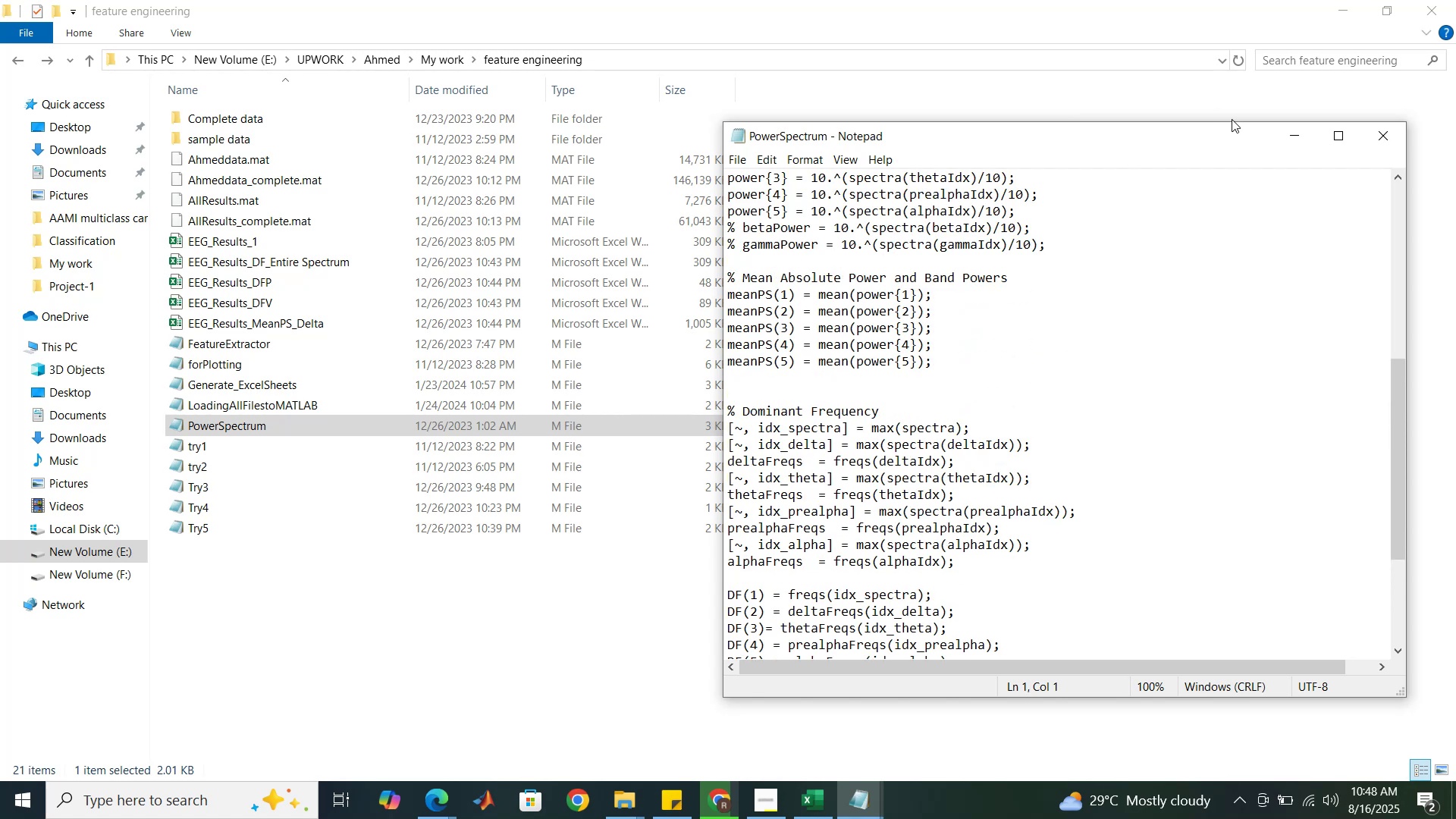 
left_click([1296, 142])
 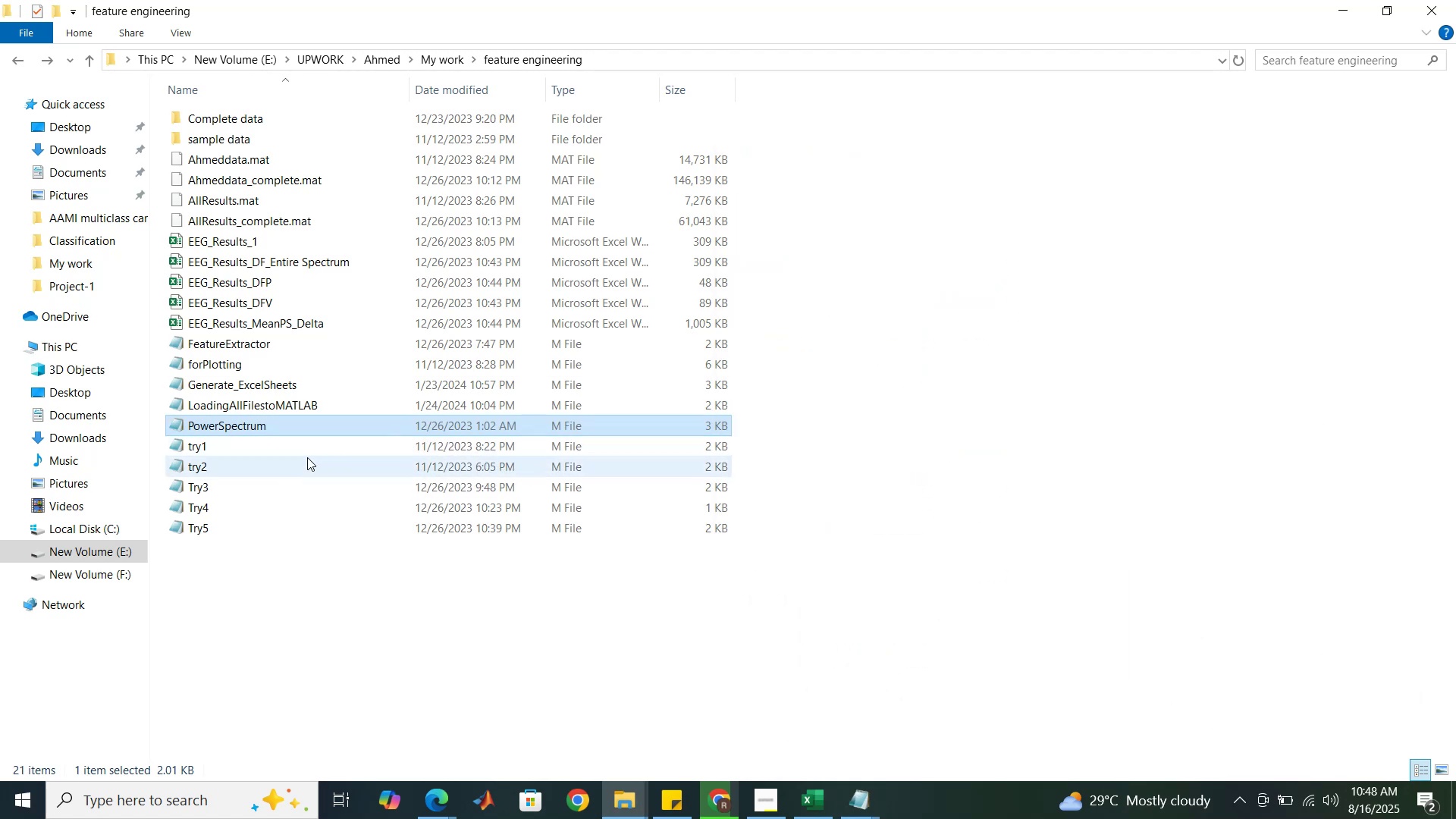 
double_click([311, 443])
 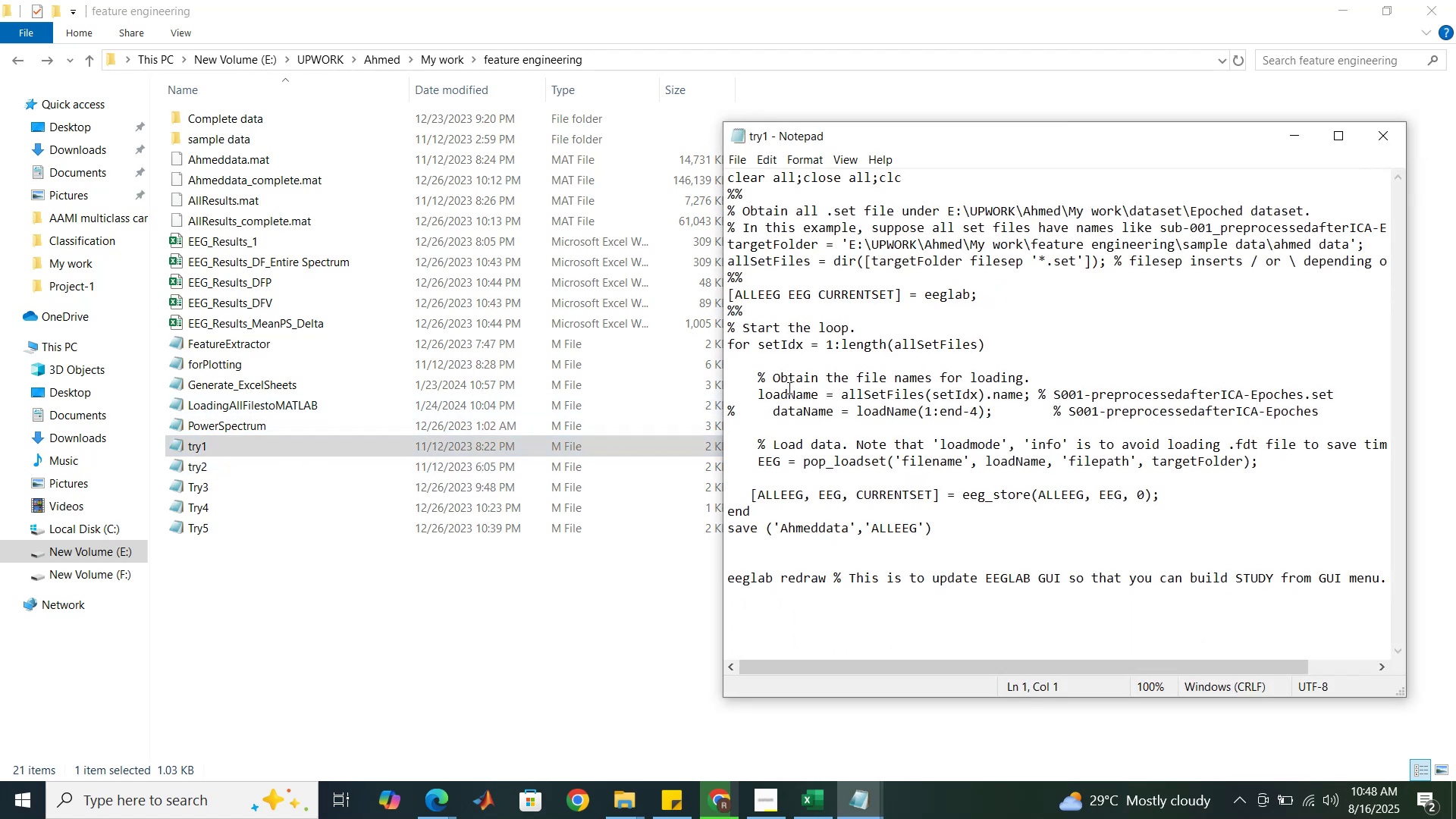 
scroll: coordinate [788, 388], scroll_direction: none, amount: 0.0
 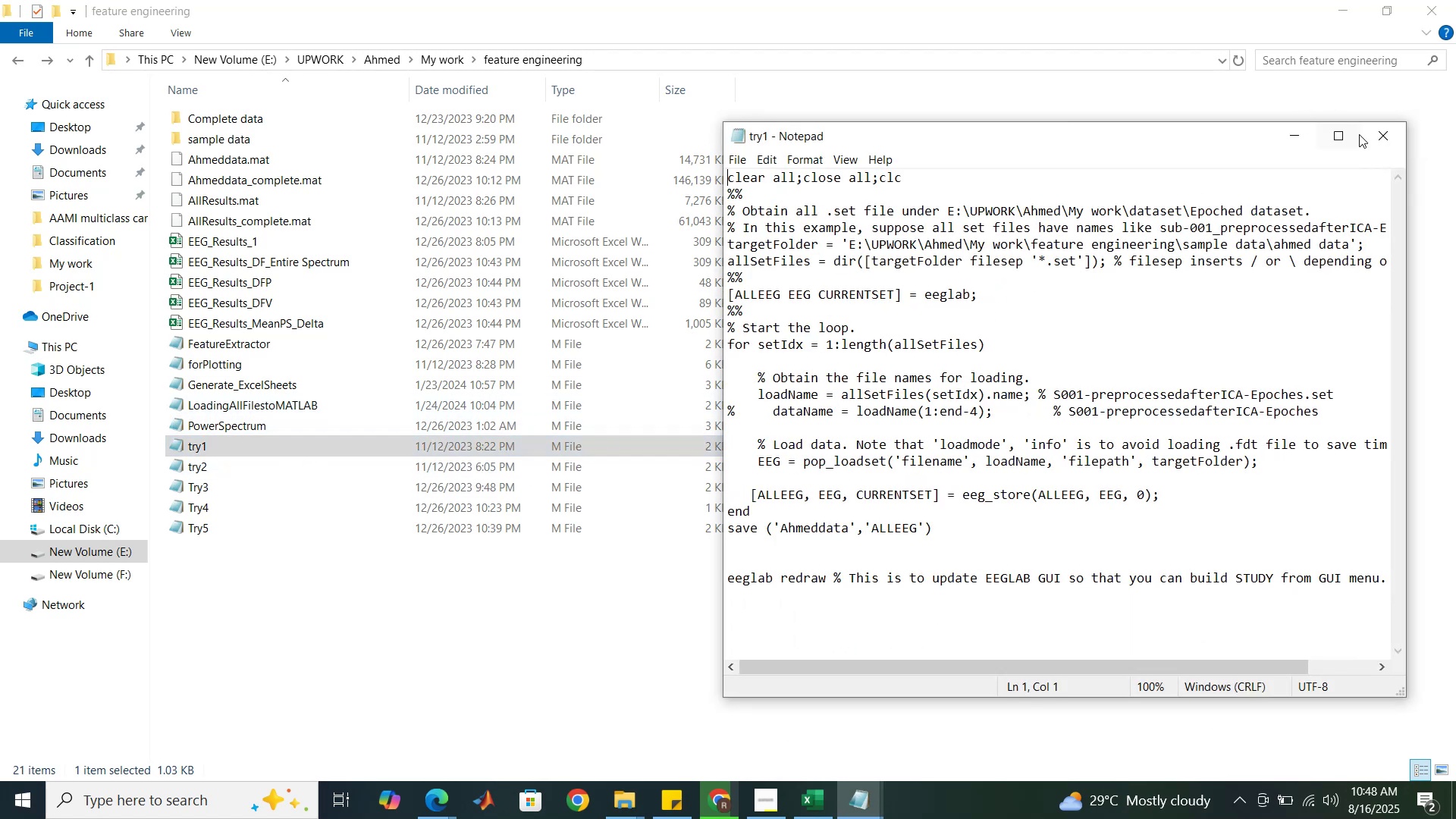 
left_click([1373, 138])
 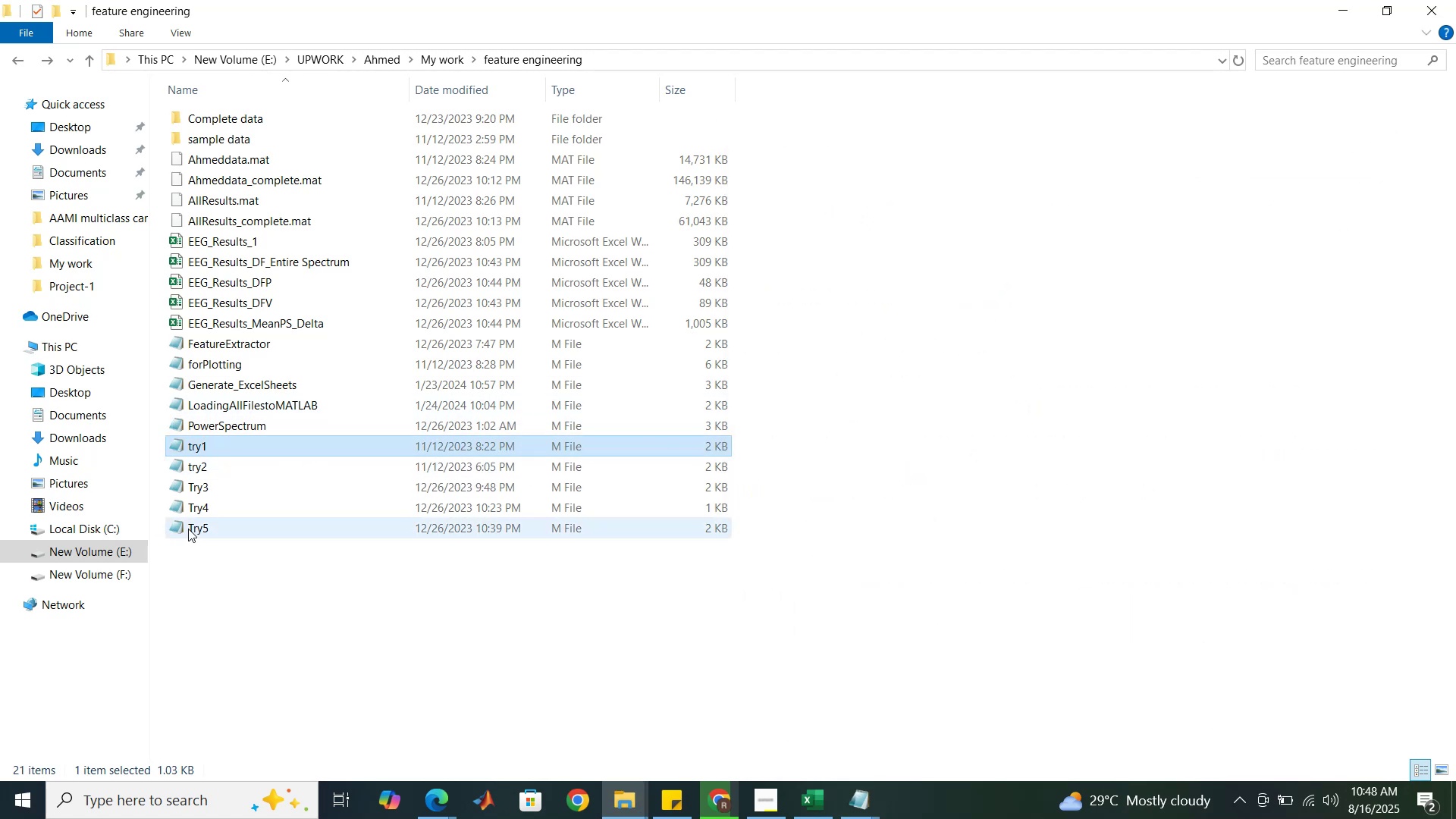 
double_click([189, 529])
 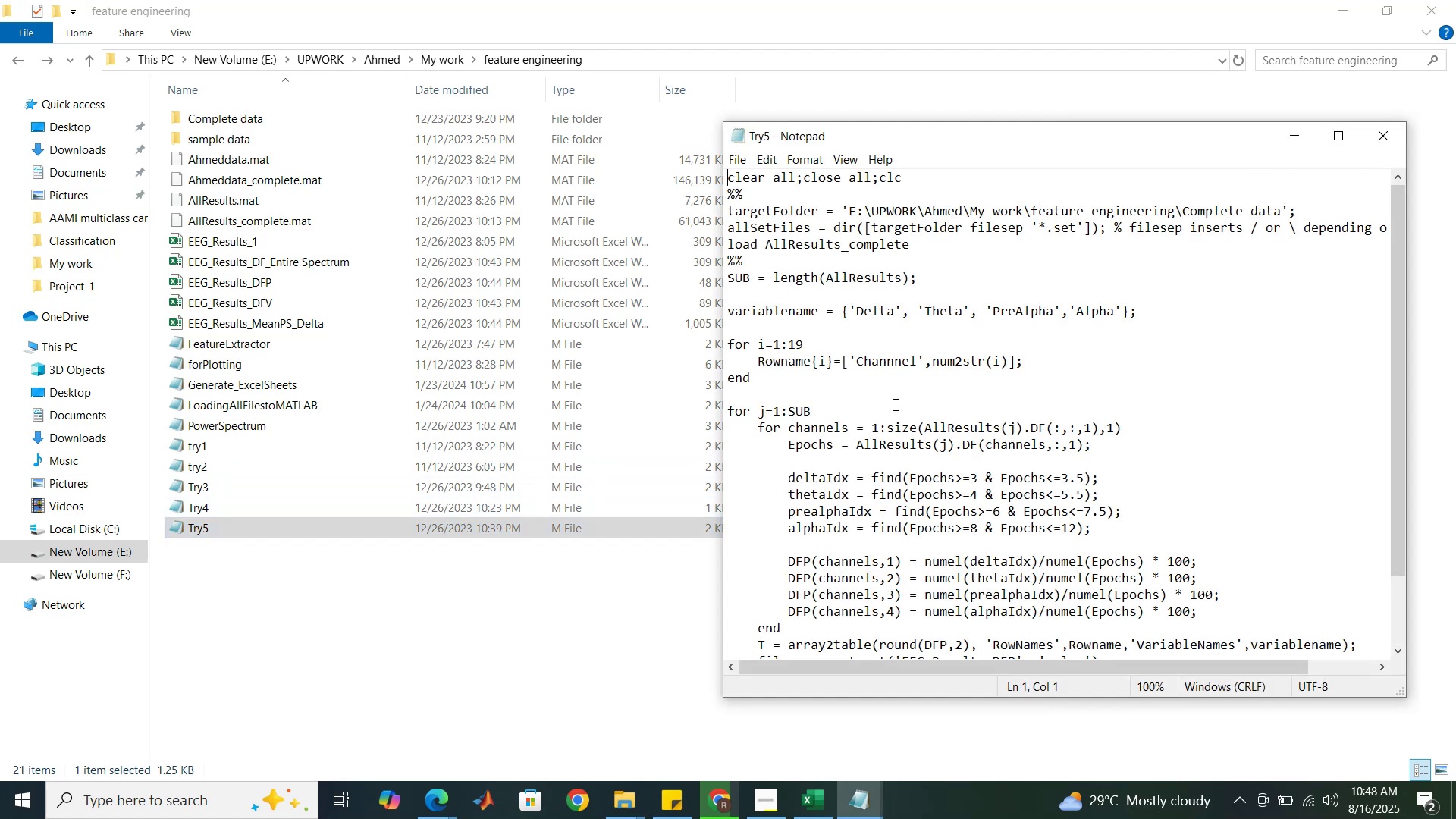 
scroll: coordinate [894, 404], scroll_direction: down, amount: 3.0
 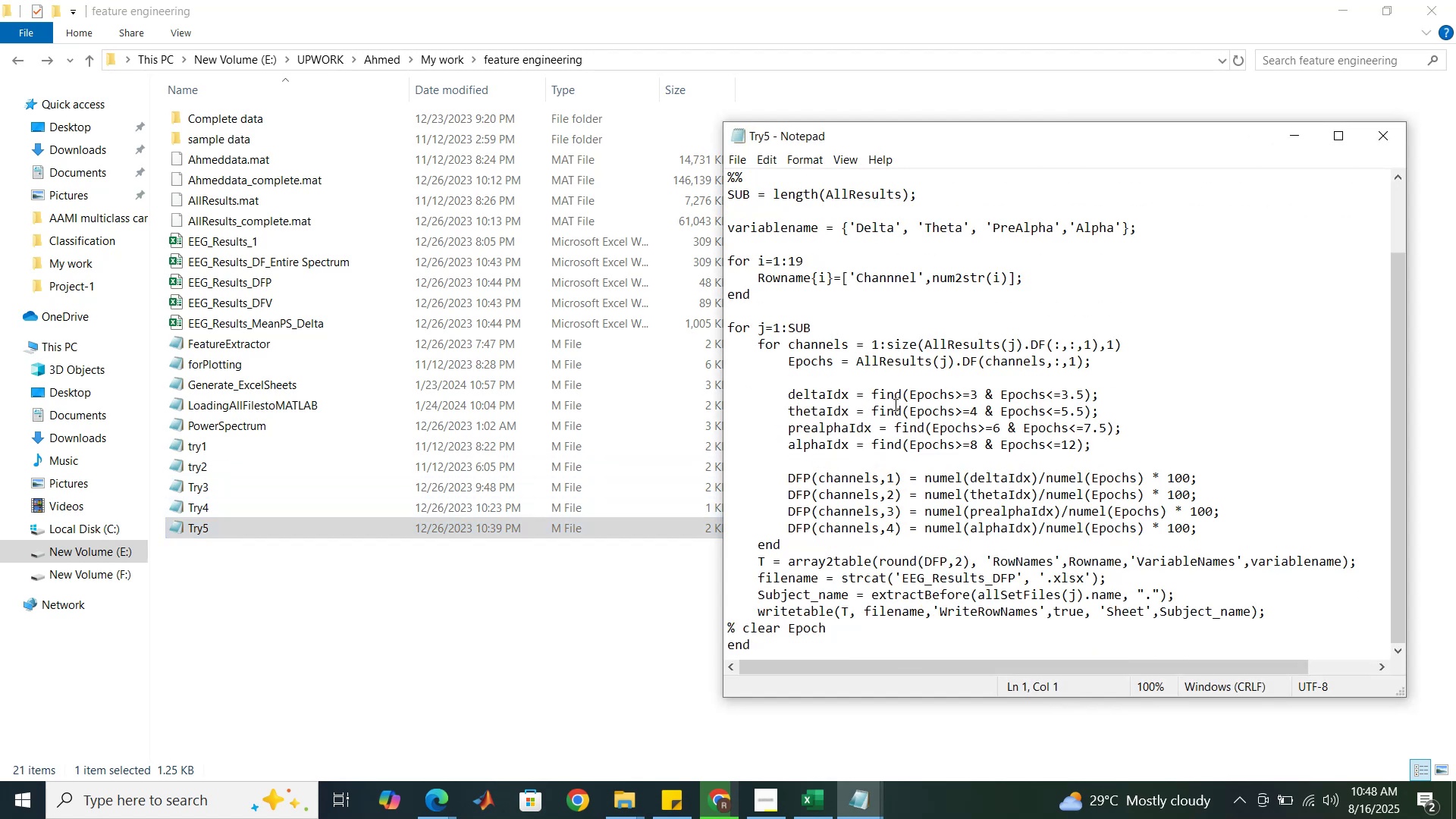 
left_click([1389, 130])
 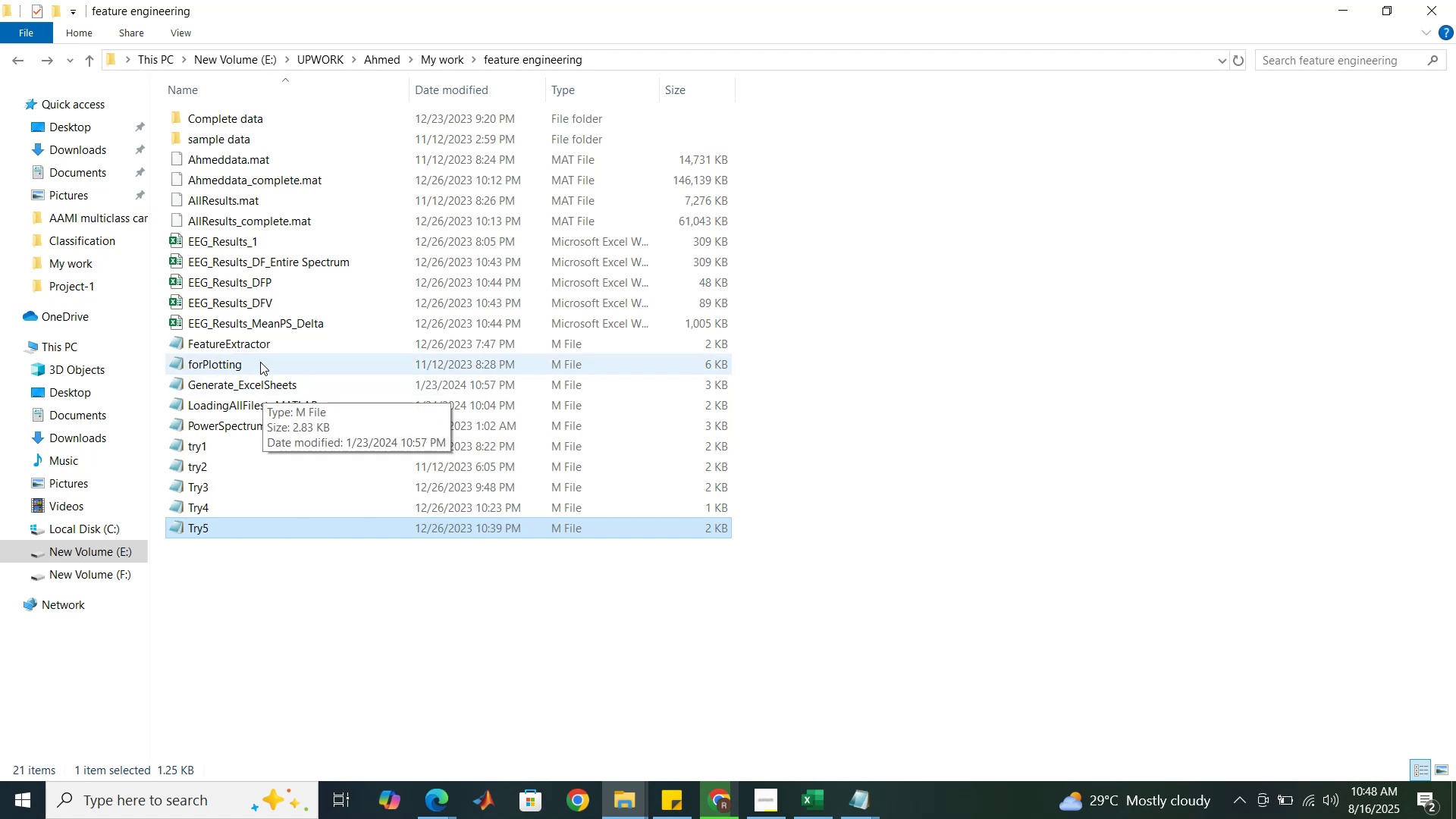 
double_click([260, 344])
 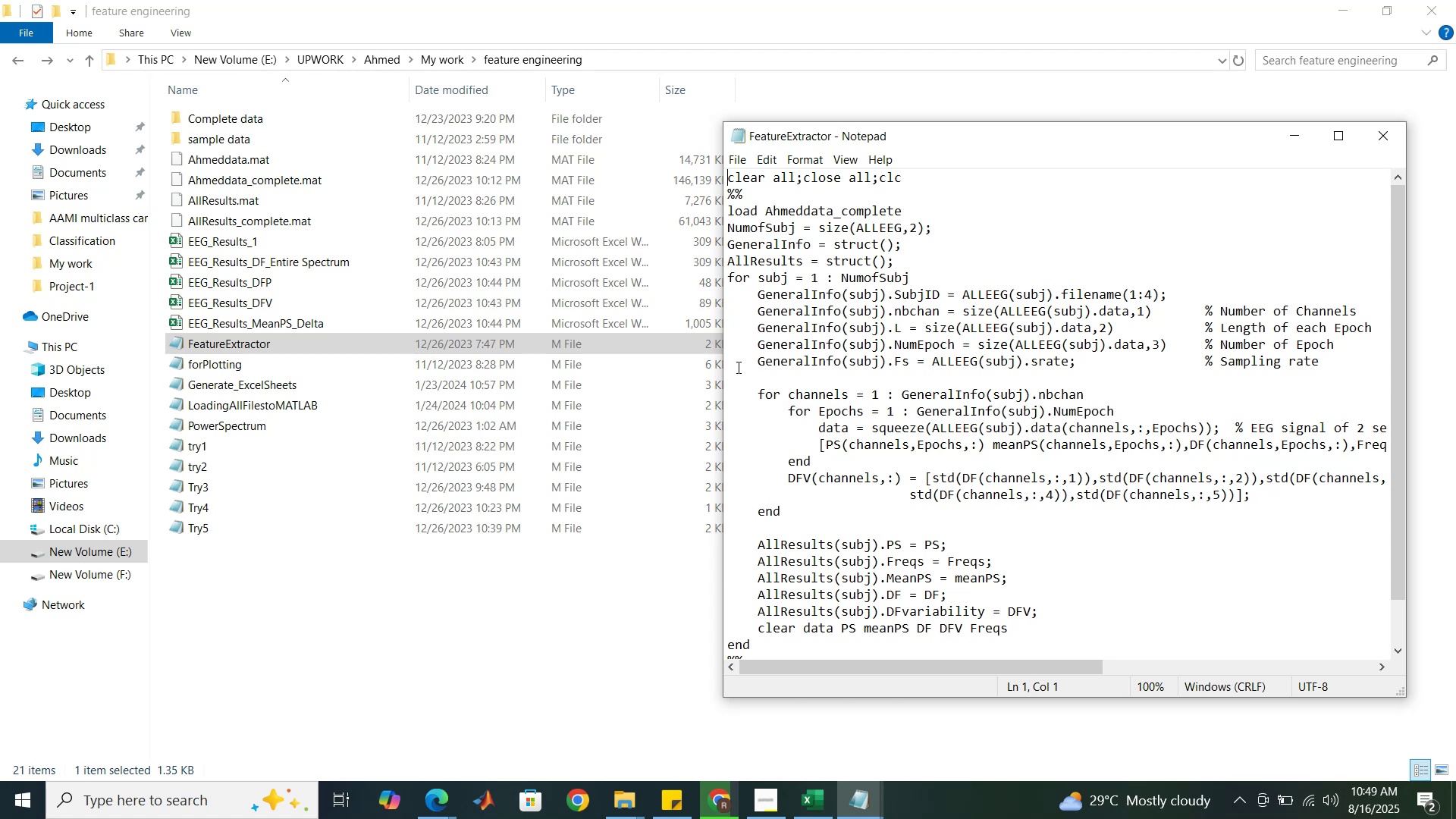 
wait(12.74)
 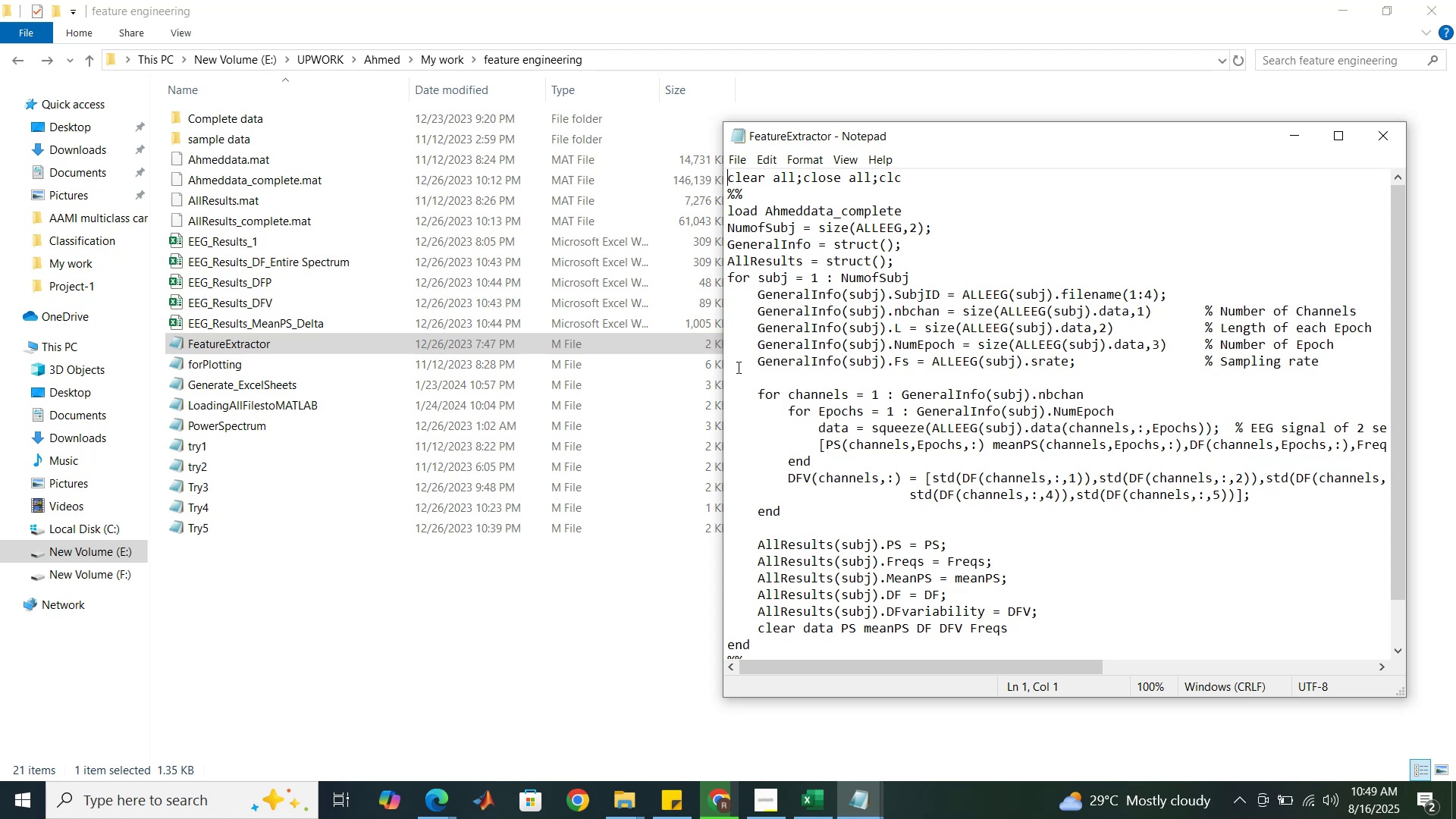 
double_click([194, 366])
 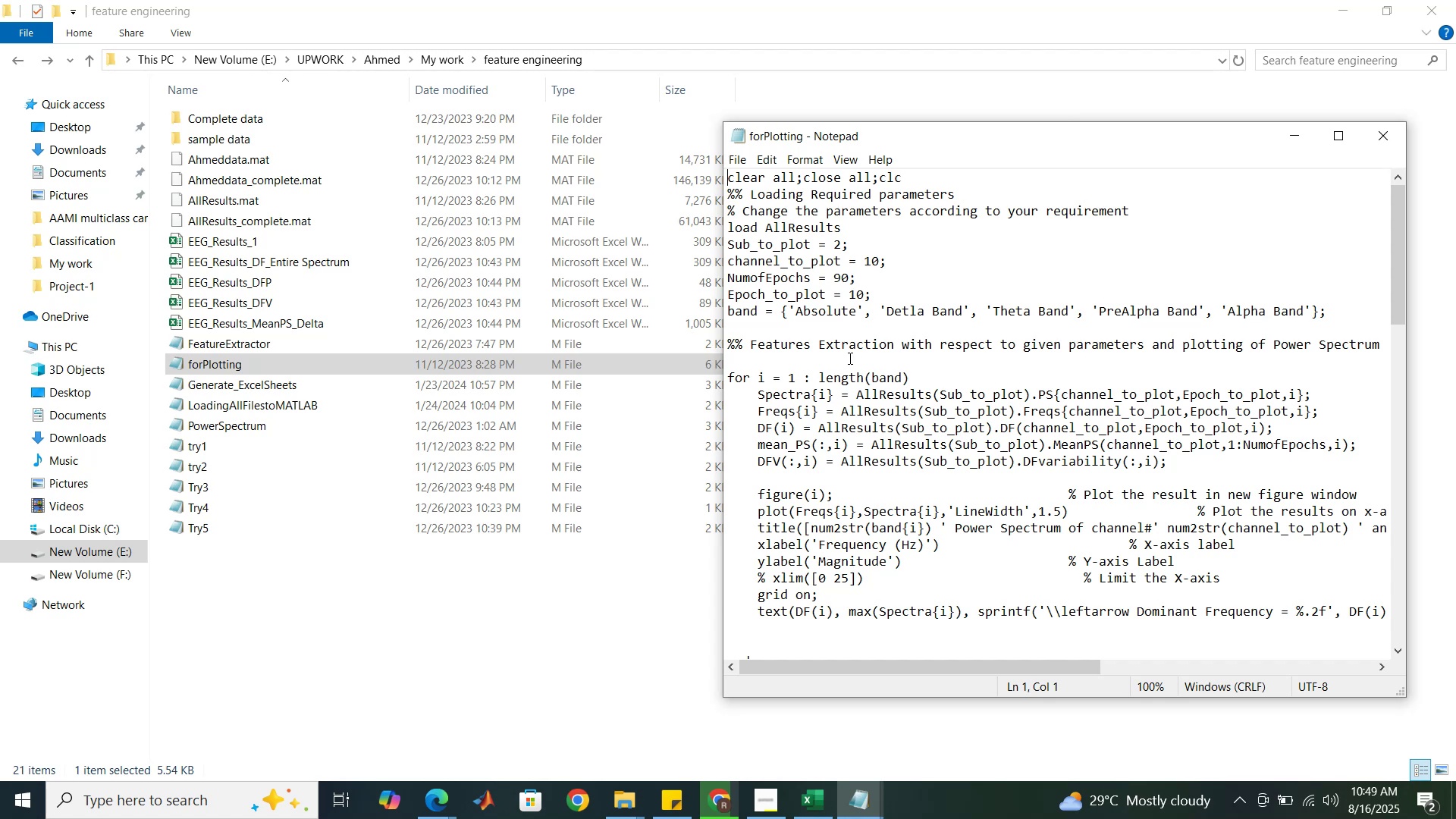 
wait(18.86)
 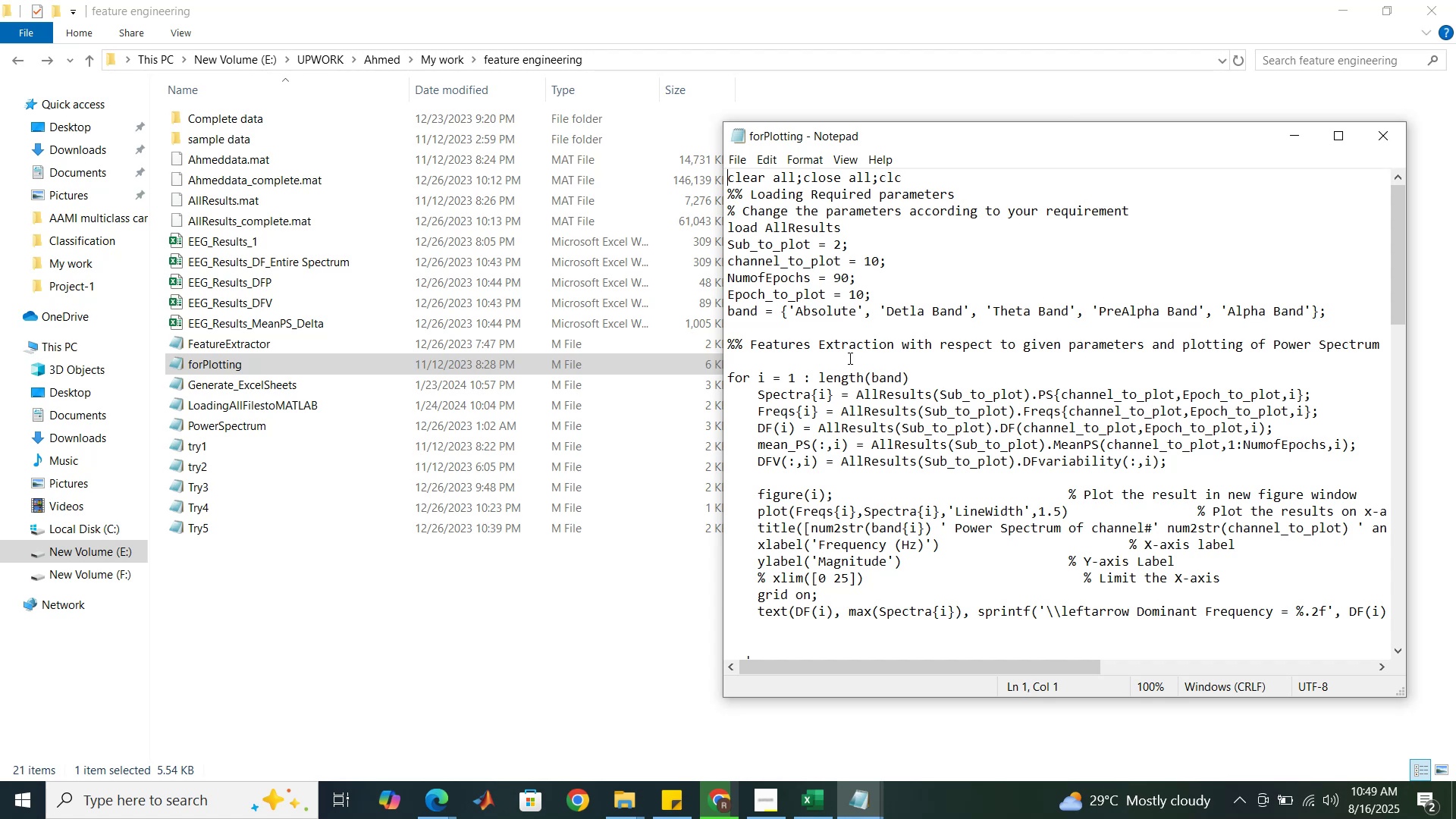 
scroll: coordinate [849, 358], scroll_direction: down, amount: 1.0
 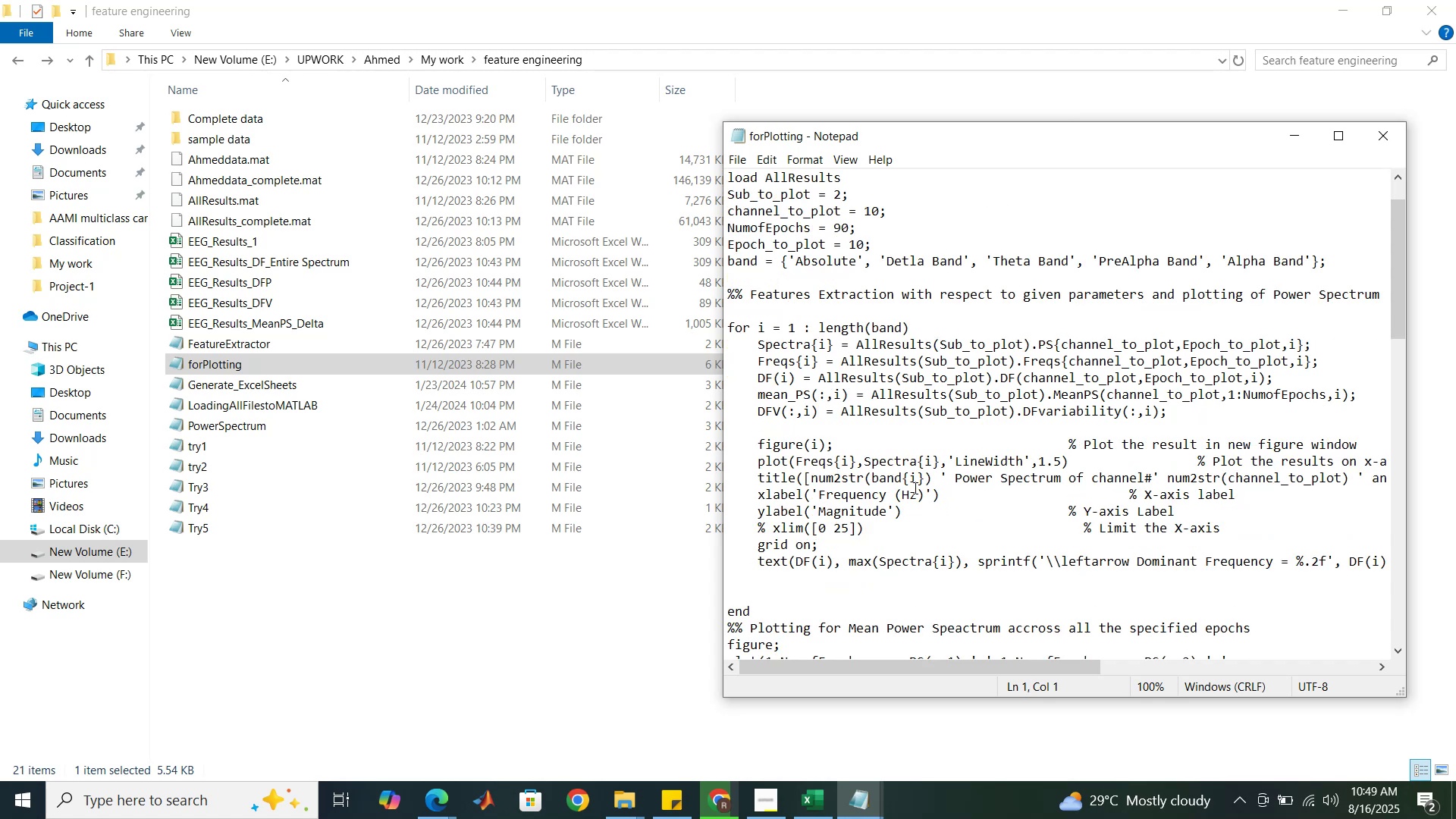 
wait(5.74)
 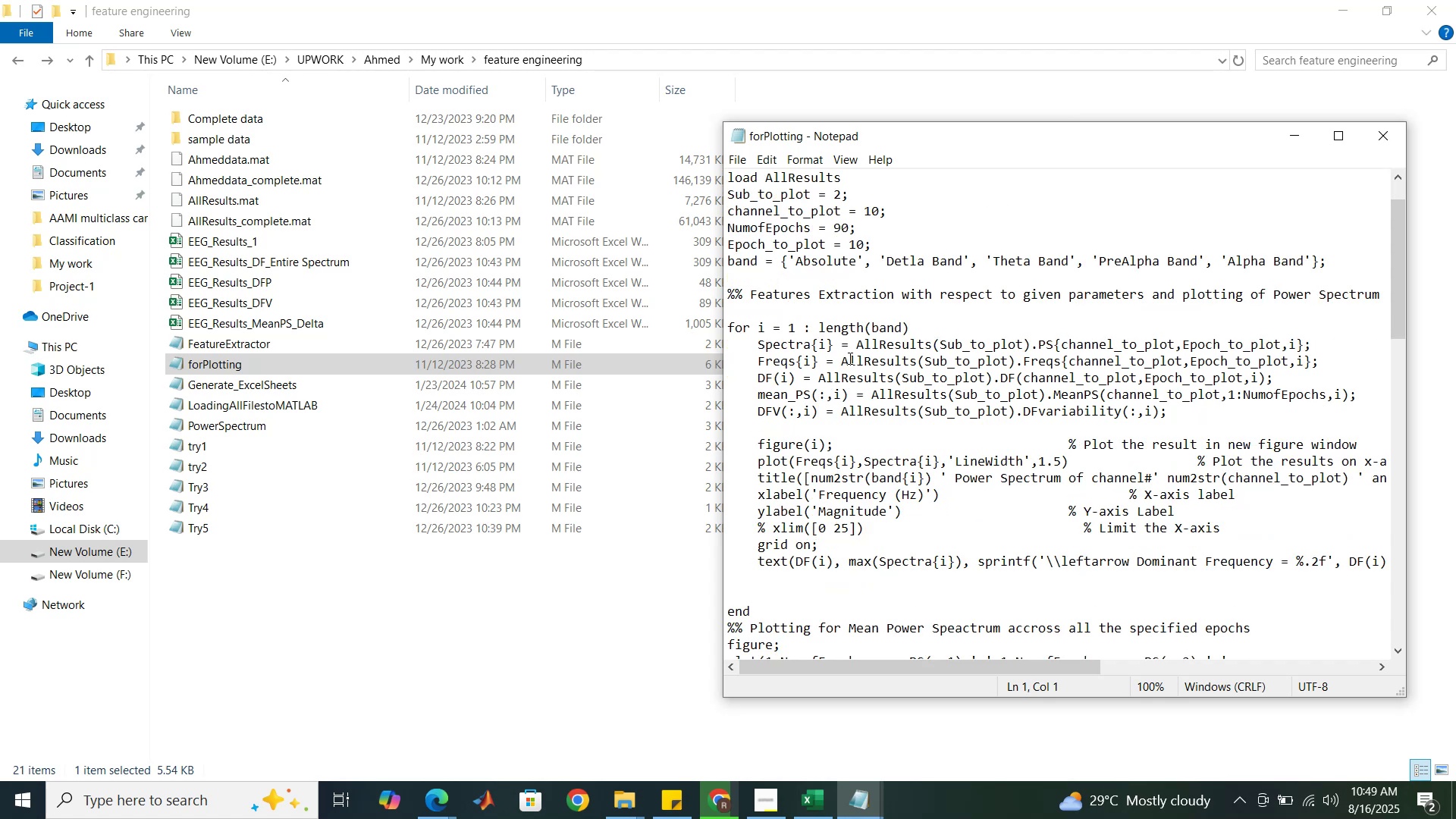 
left_click_drag(start_coordinate=[907, 661], to_coordinate=[902, 659])
 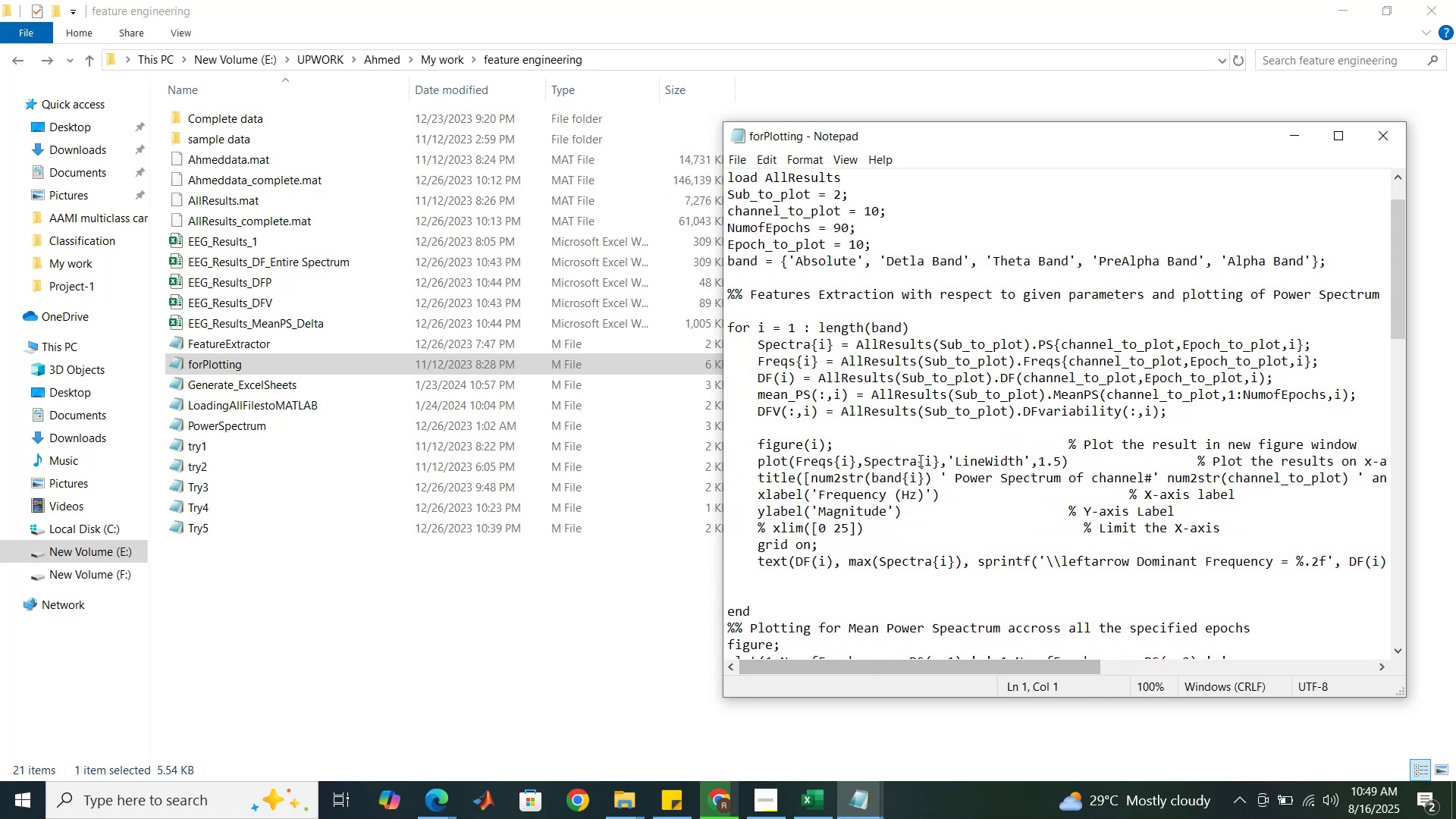 
scroll: coordinate [914, 438], scroll_direction: down, amount: 12.0
 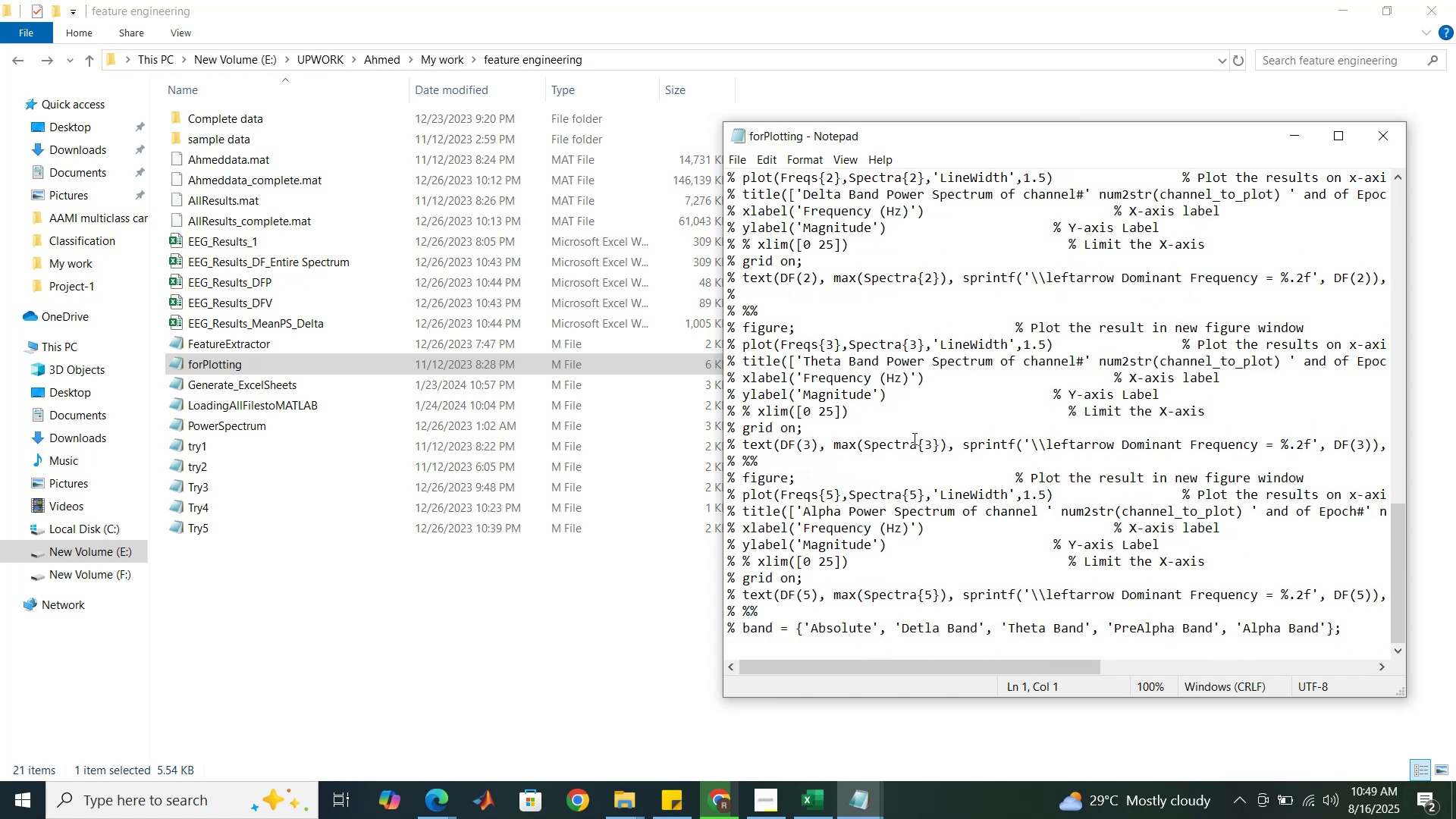 
scroll: coordinate [913, 438], scroll_direction: up, amount: 24.0
 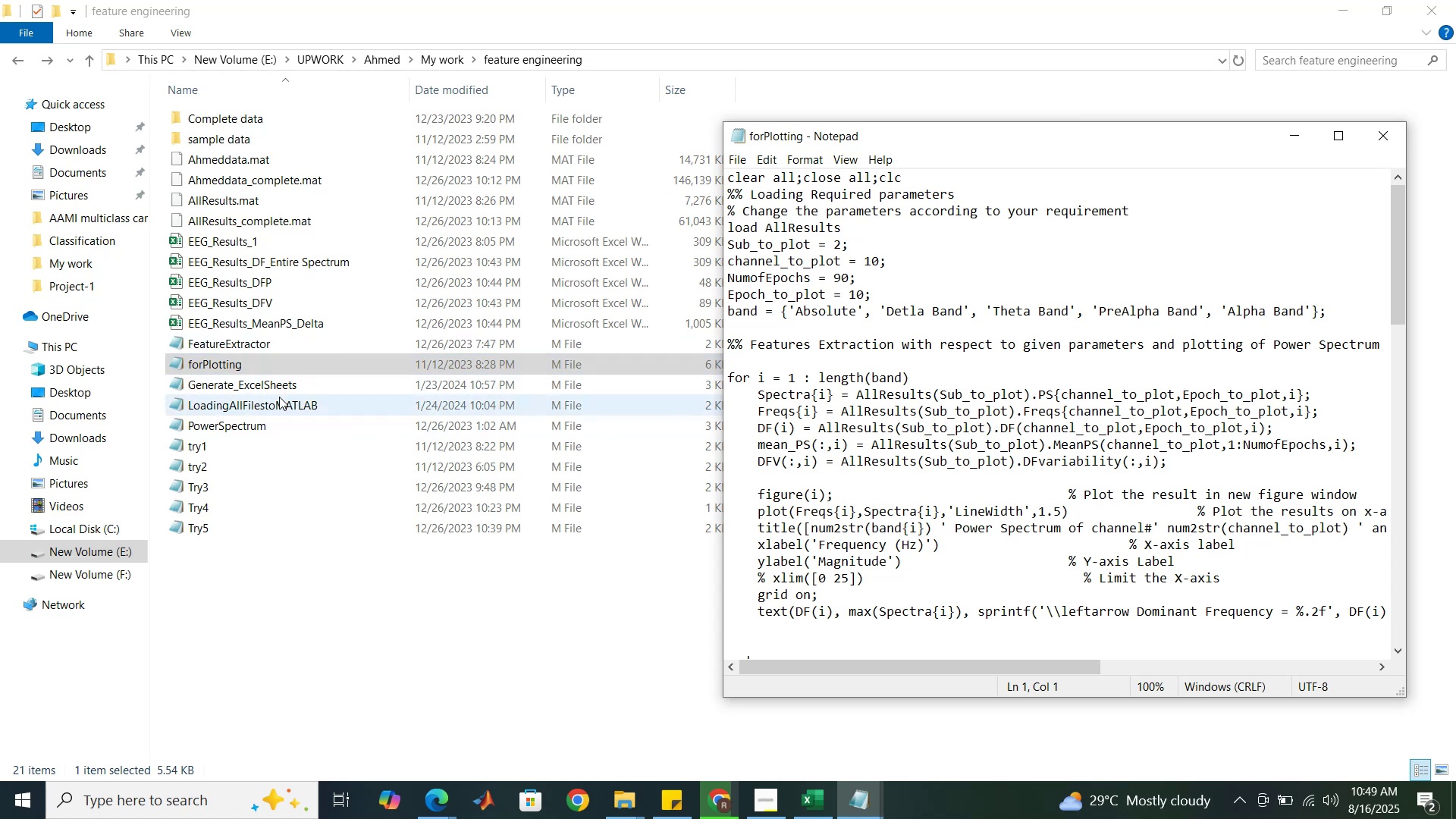 
wait(5.25)
 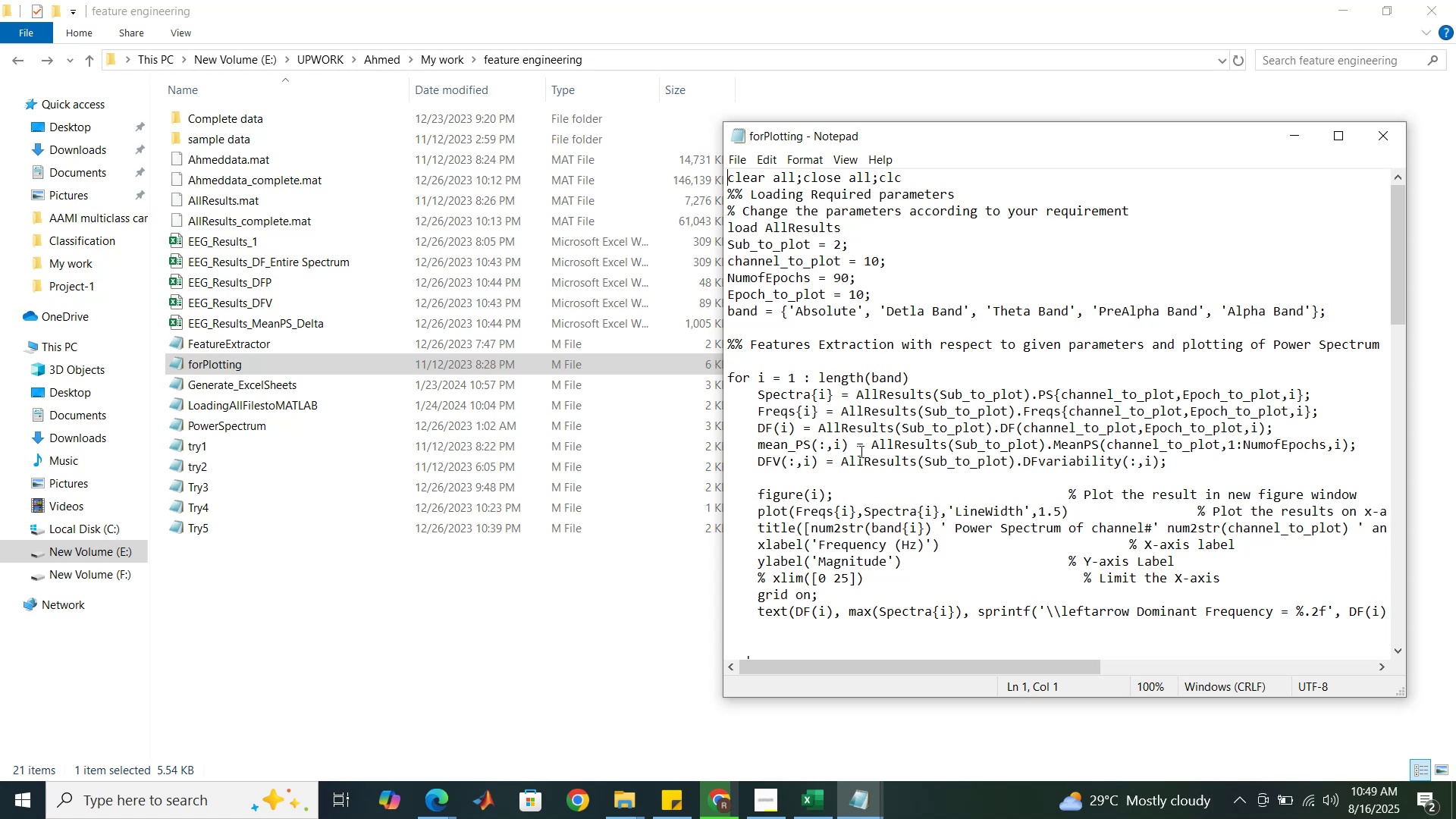 
double_click([288, 388])
 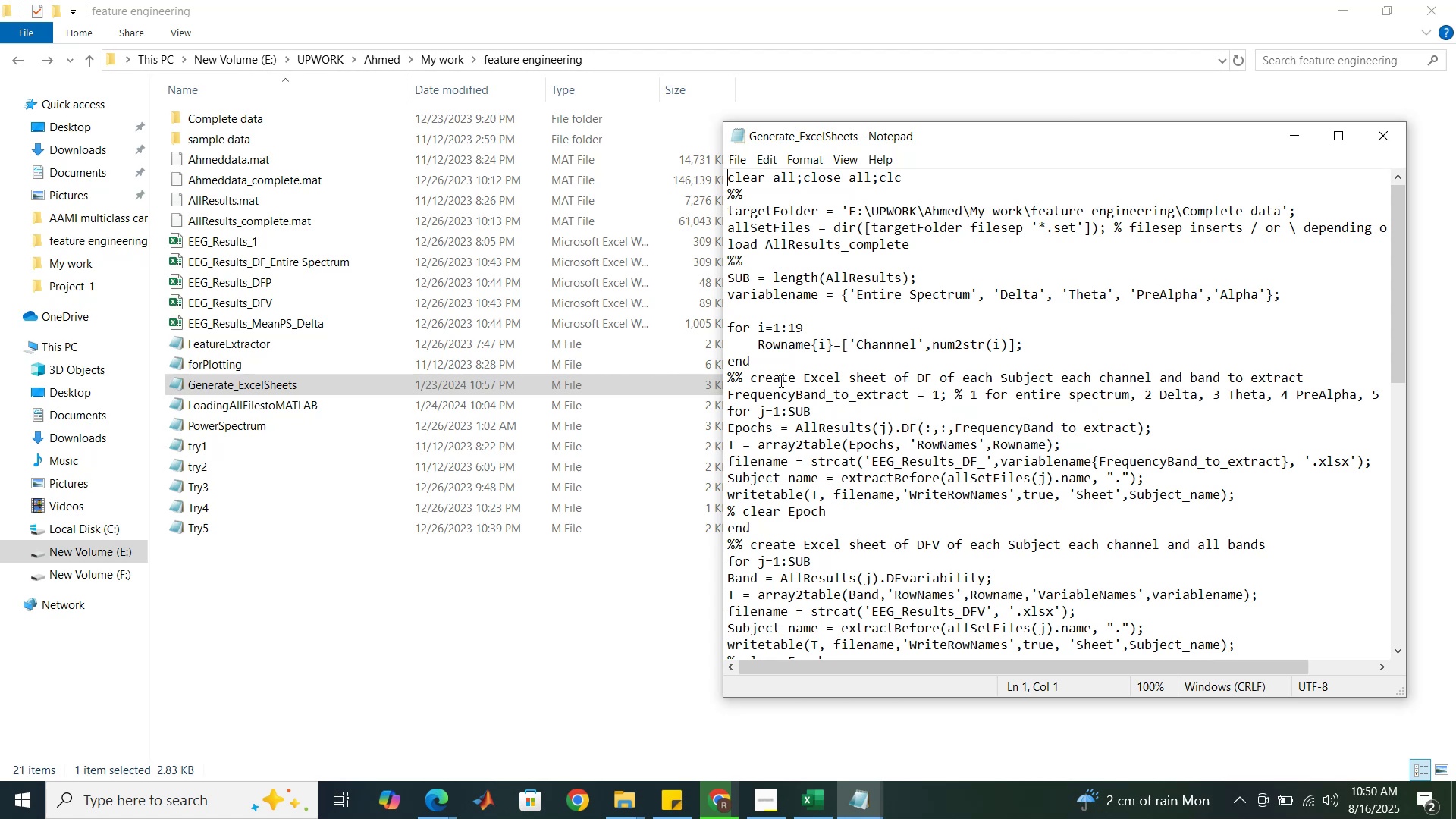 
wait(28.8)
 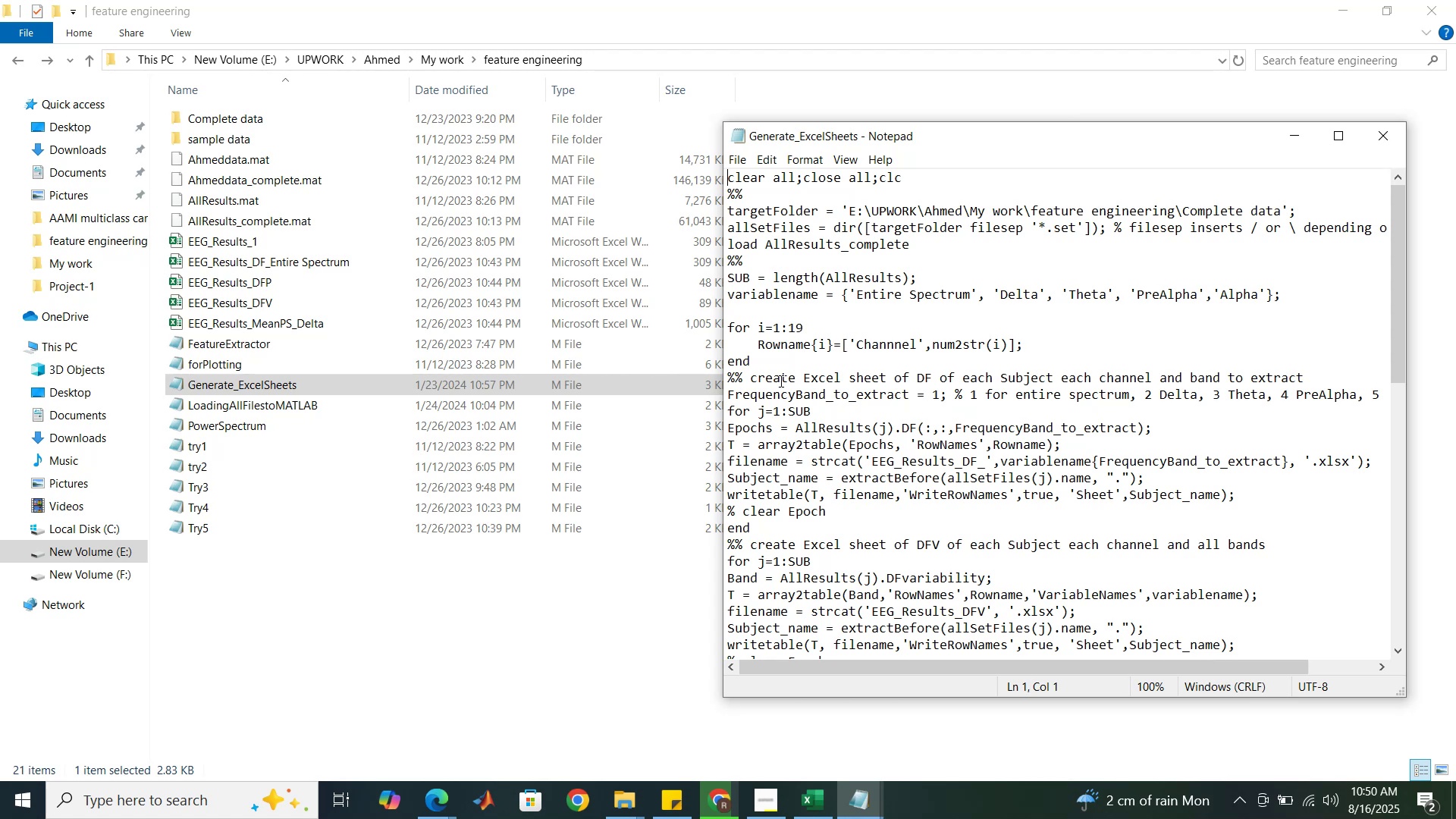 
double_click([299, 133])
 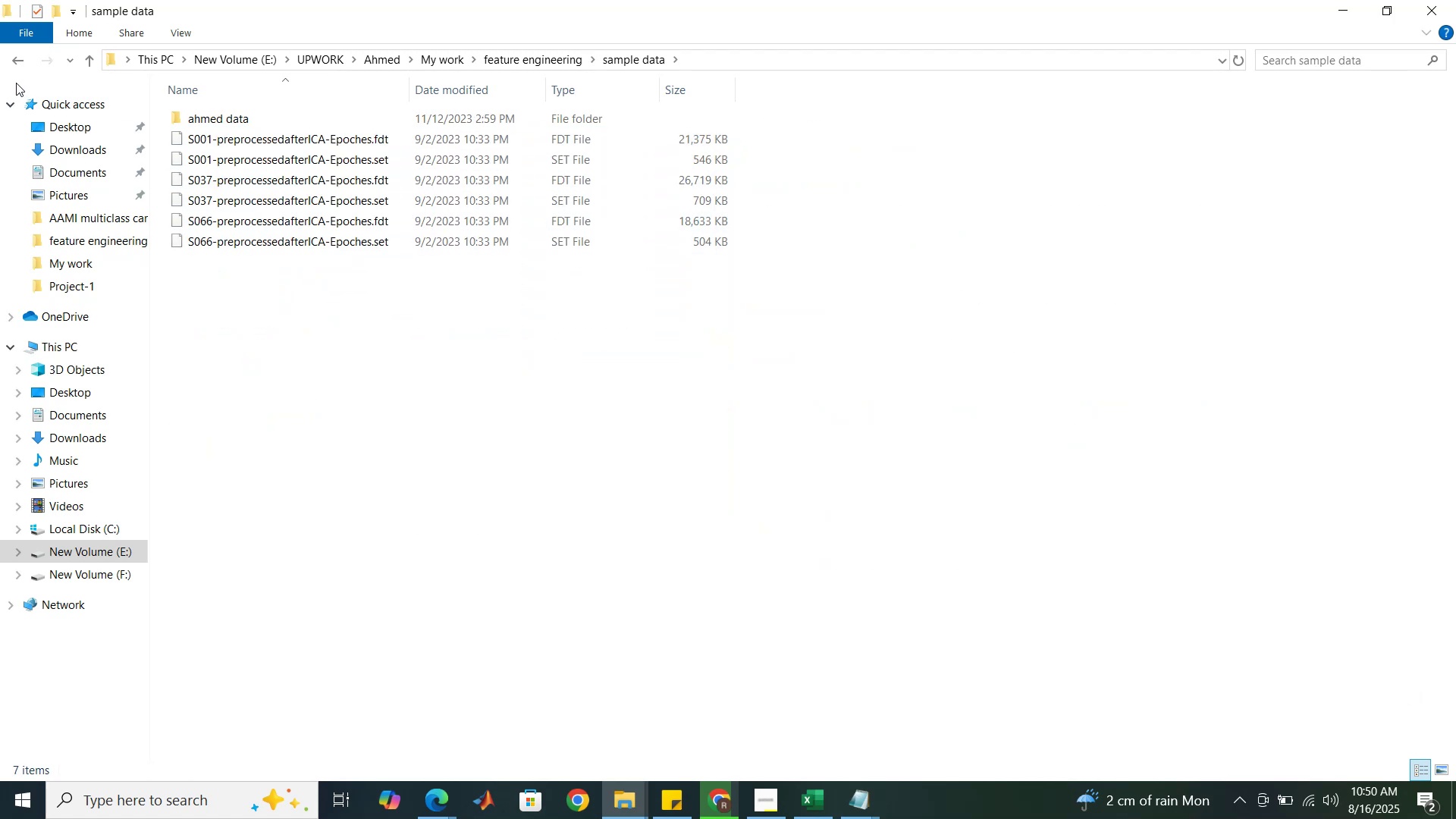 
left_click([20, 52])
 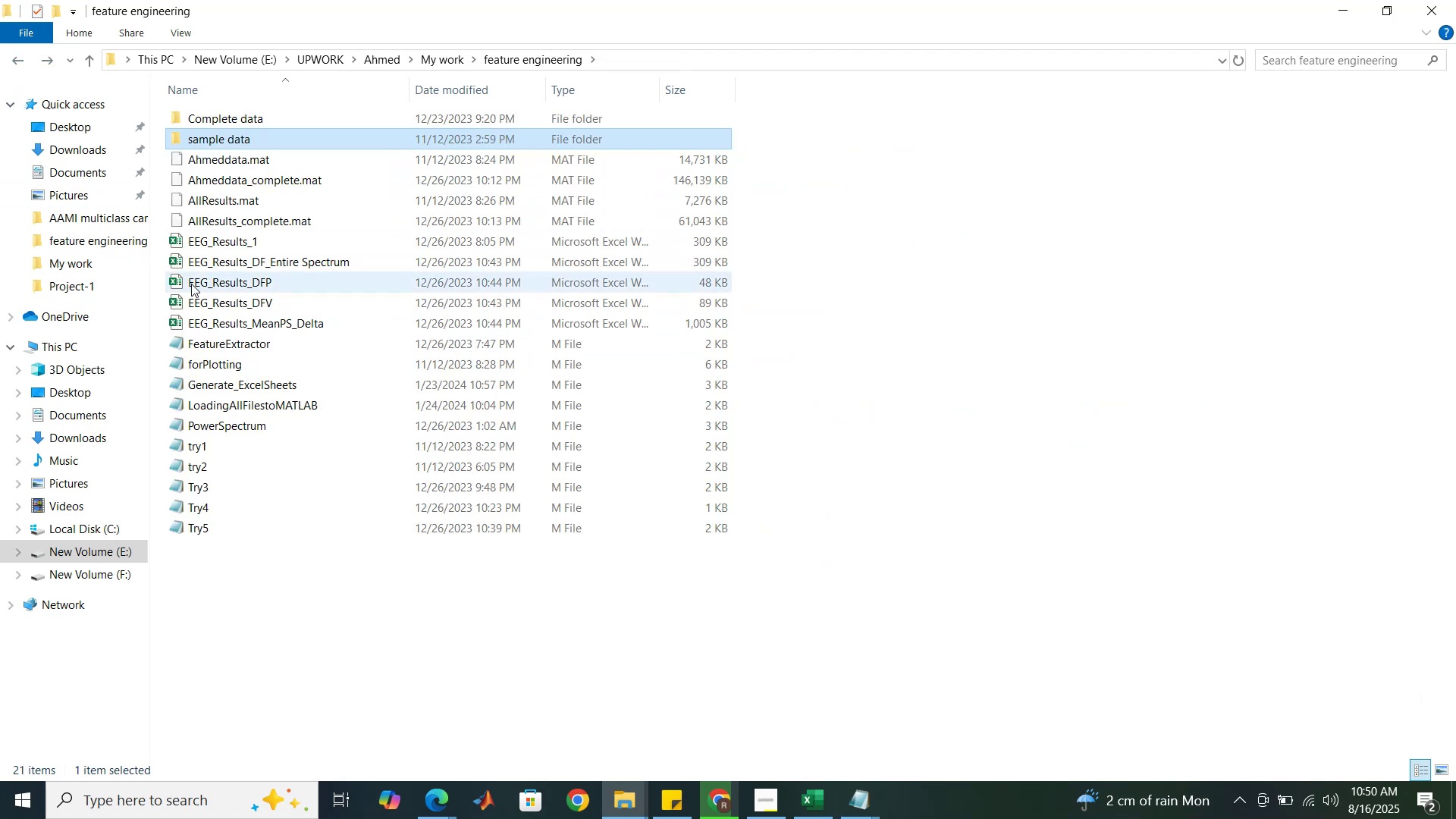 
mouse_move([269, 414])
 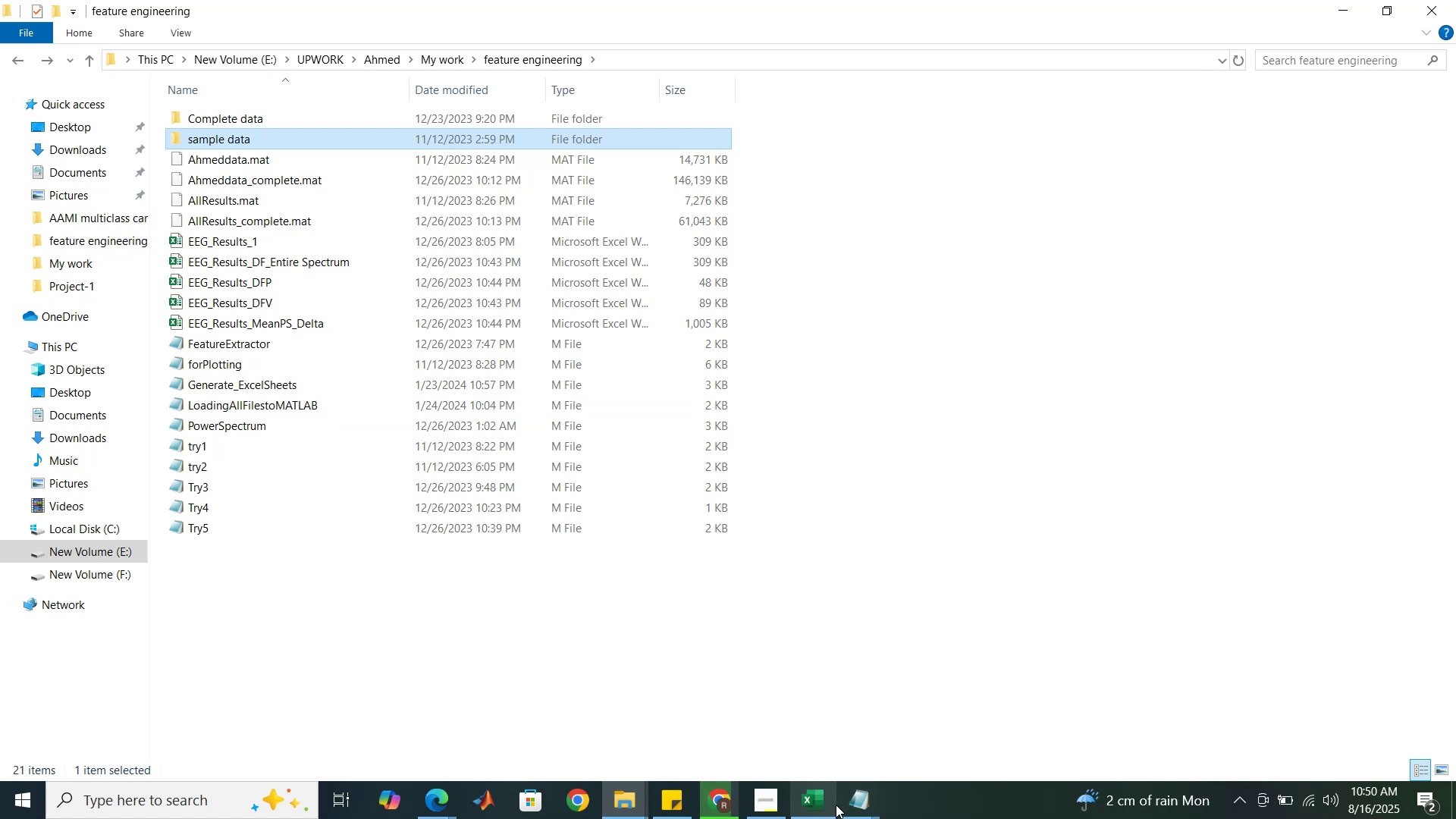 
left_click([814, 803])
 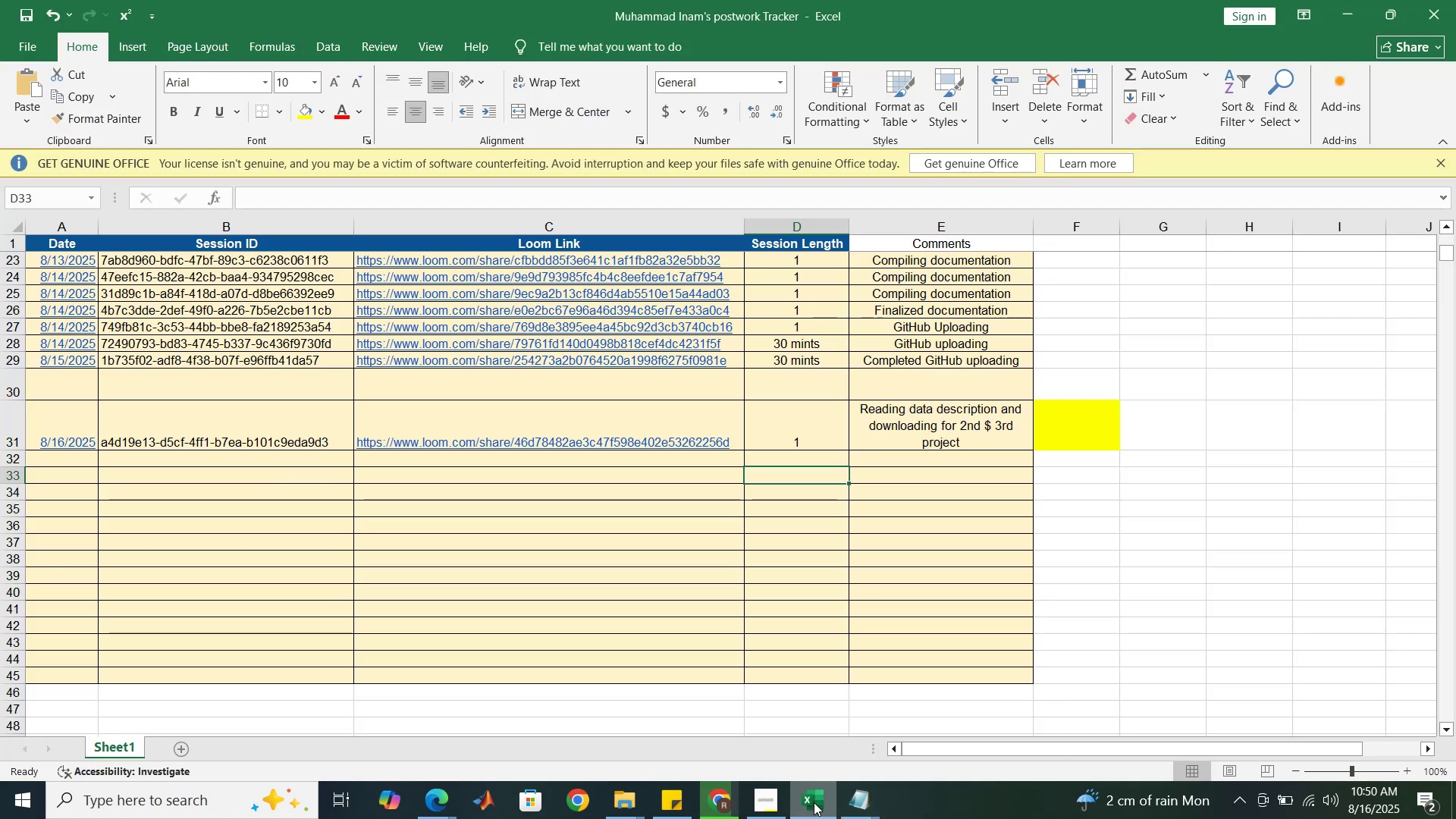 
left_click([814, 802])
 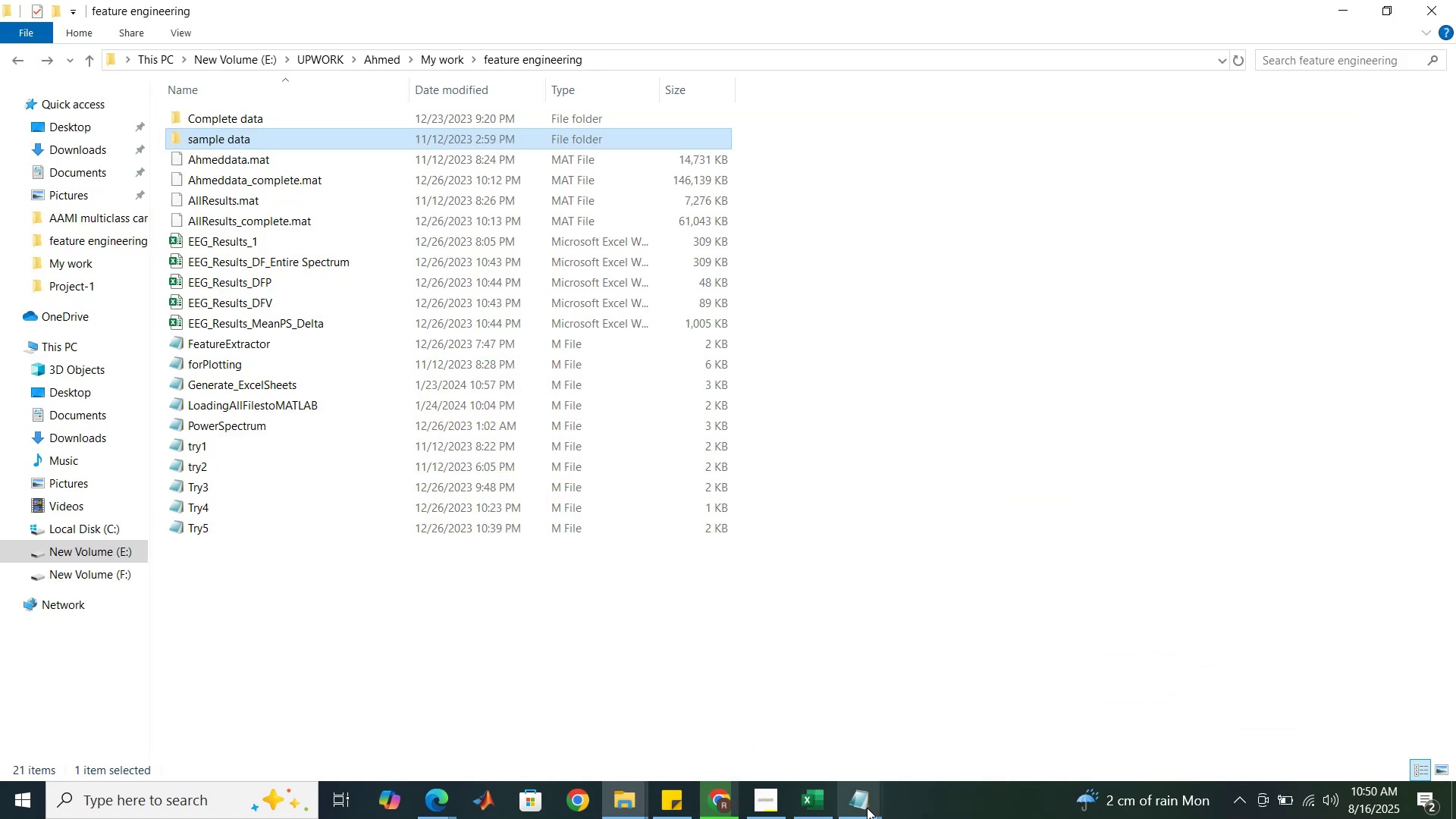 
left_click([867, 808])
 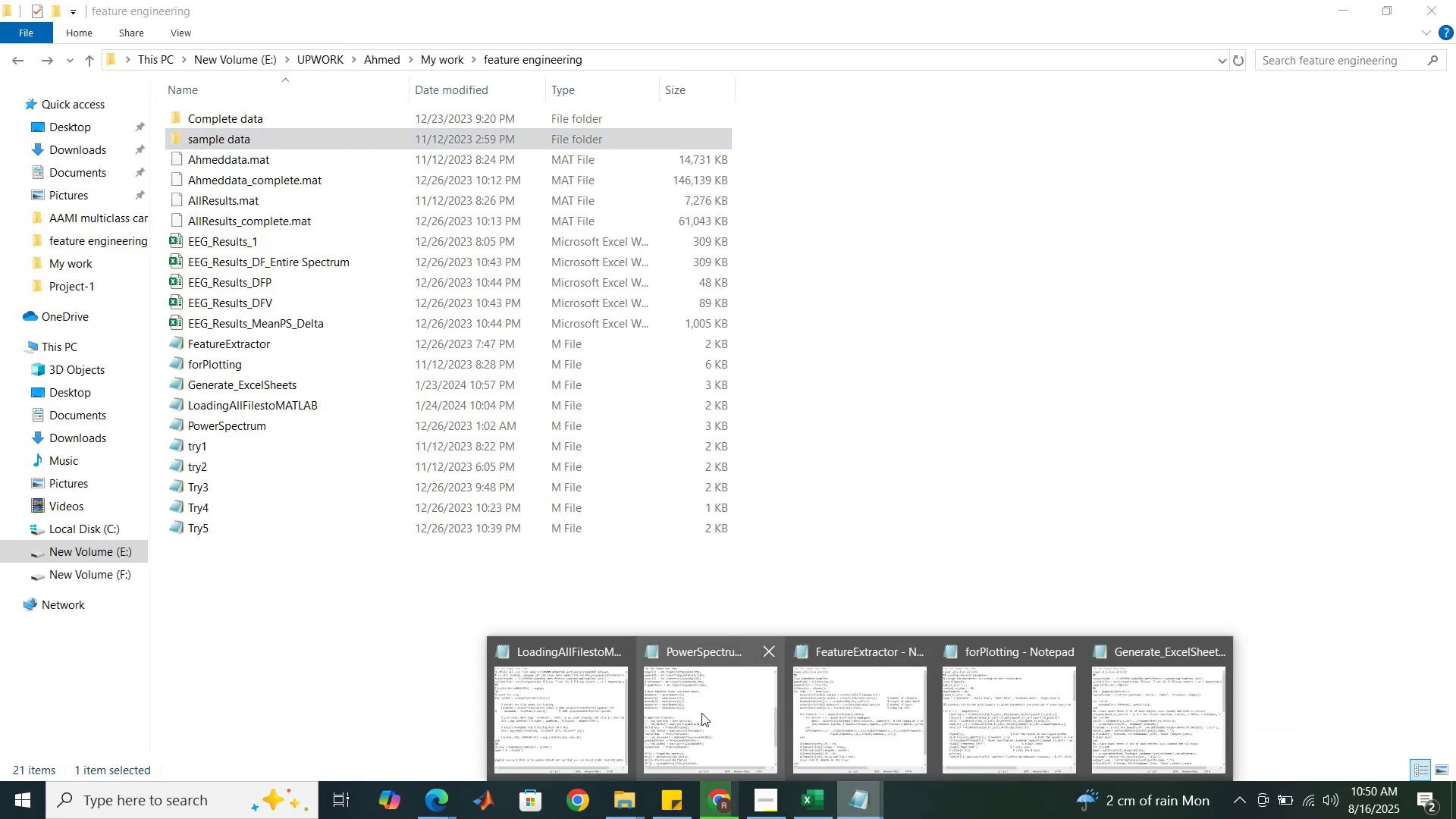 
left_click([701, 713])
 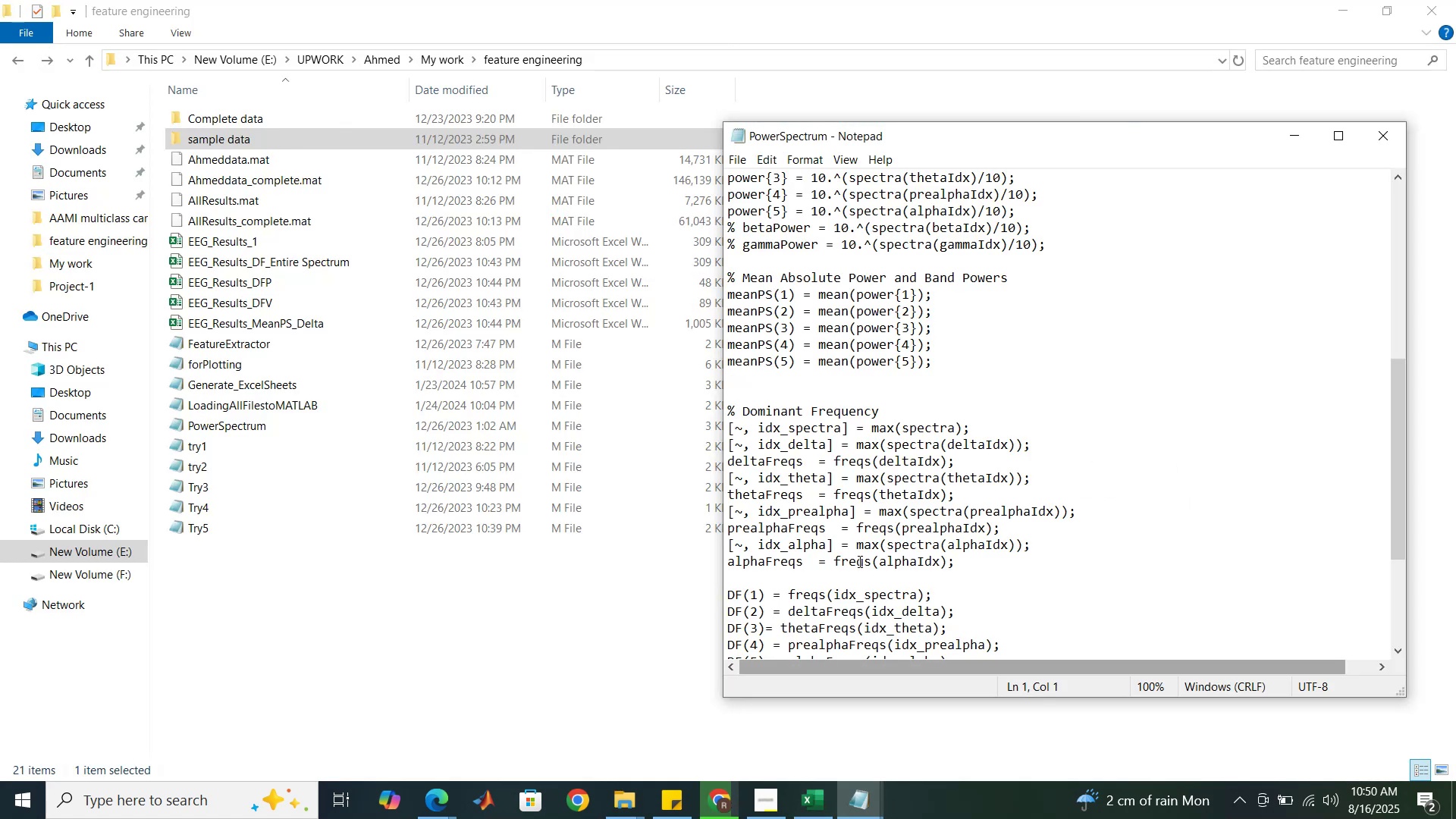 
scroll: coordinate [865, 549], scroll_direction: down, amount: 11.0
 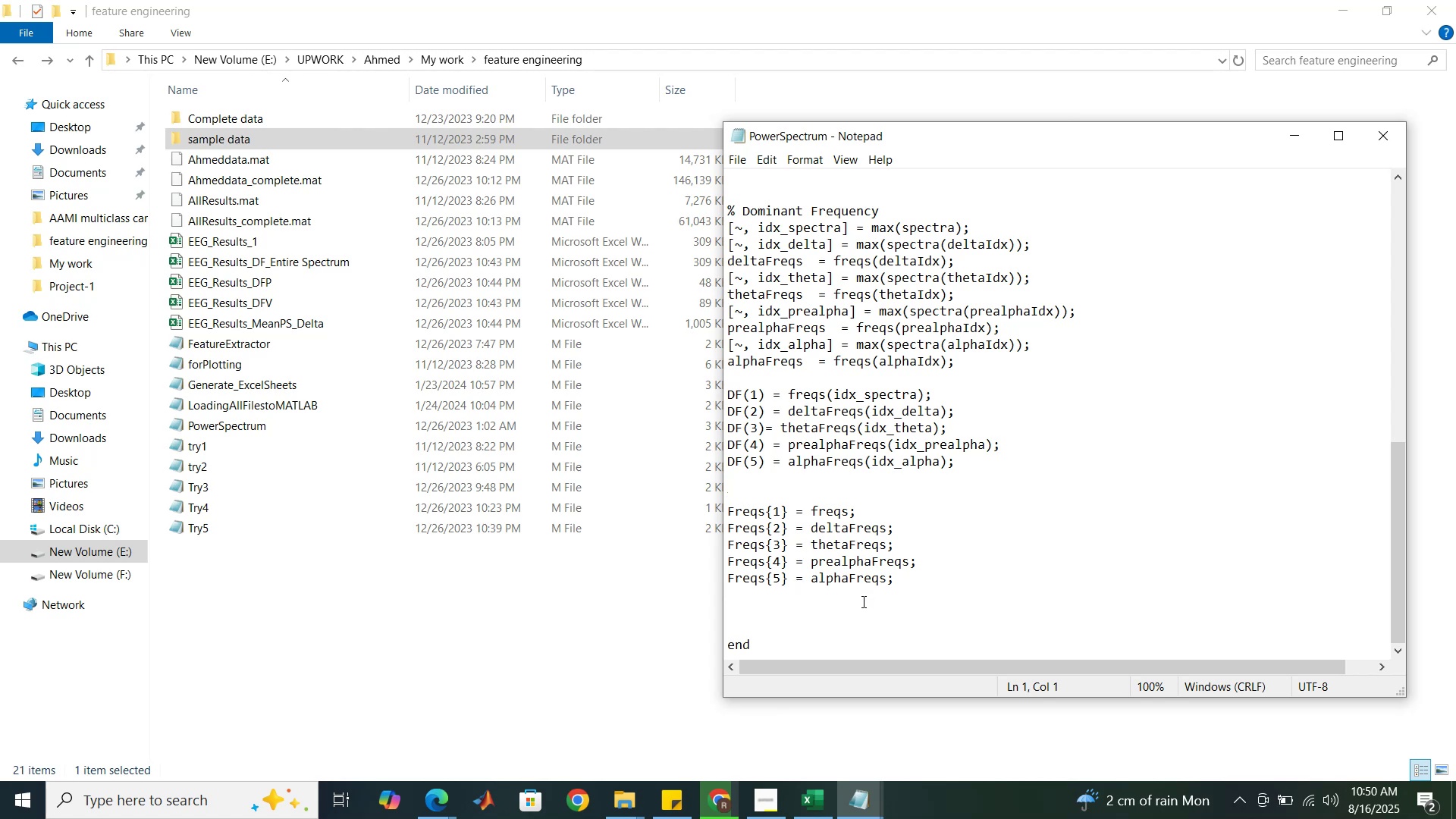 
wait(8.46)
 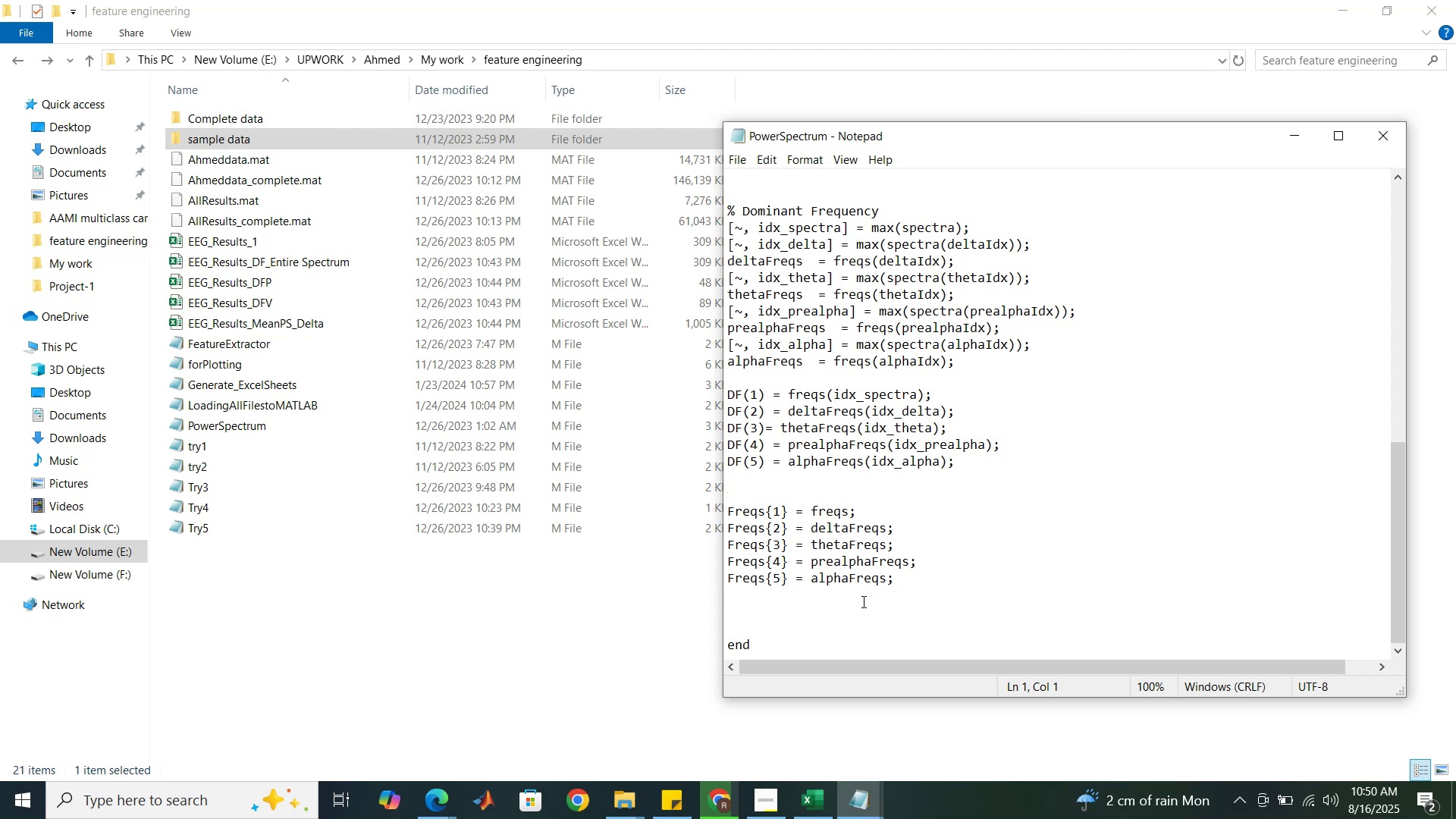 
left_click([438, 55])
 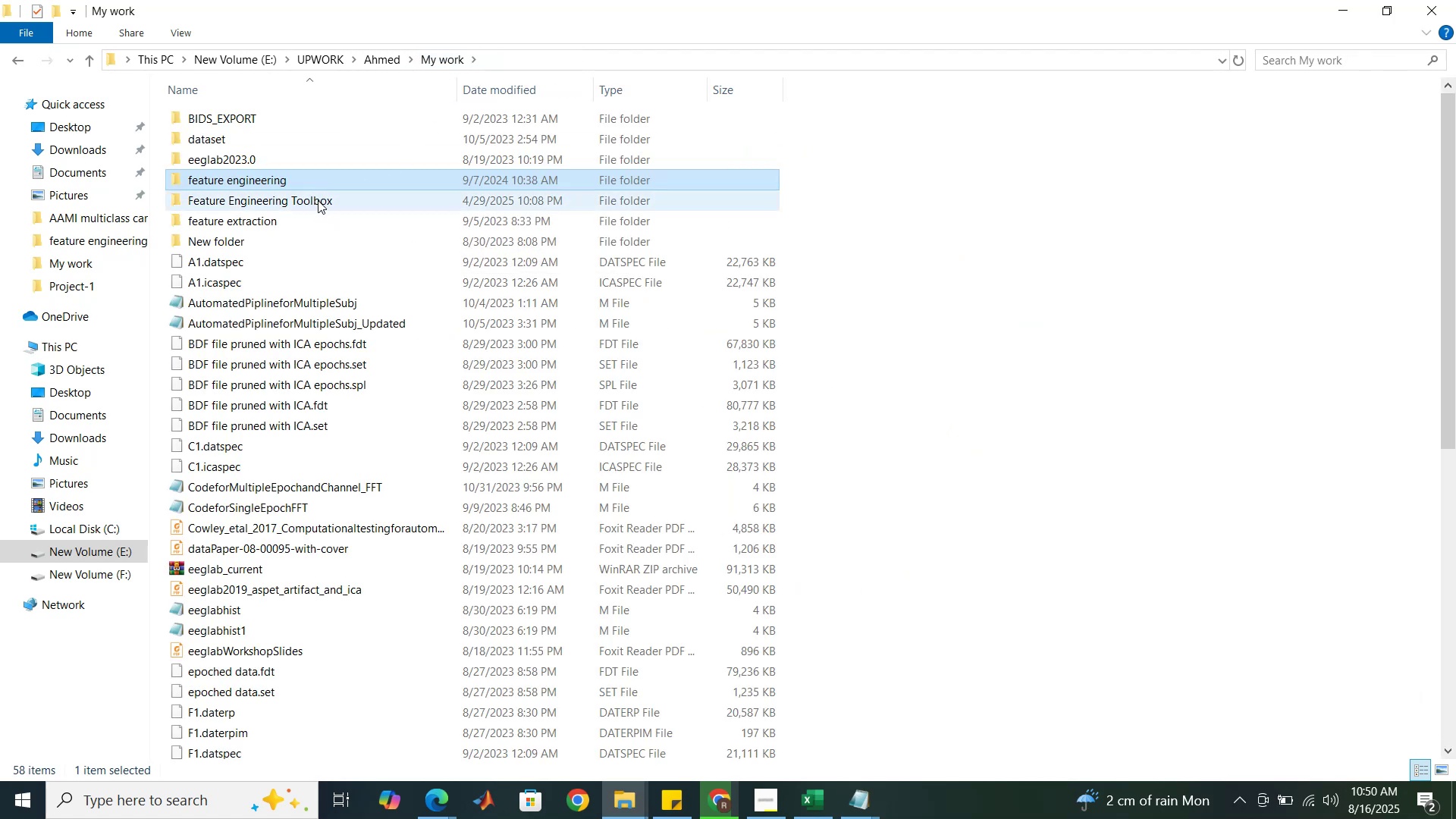 
double_click([318, 219])
 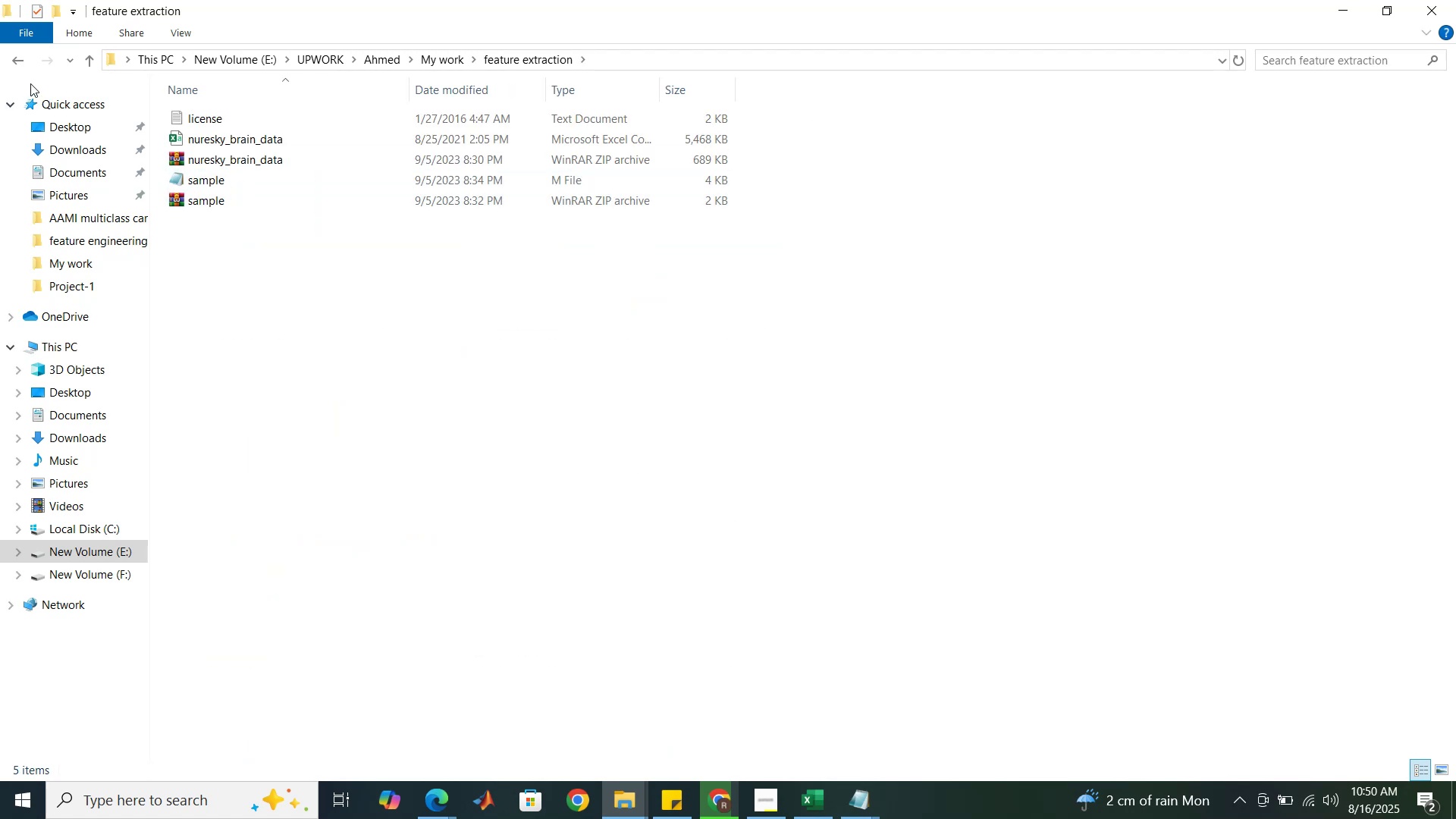 
left_click([19, 61])
 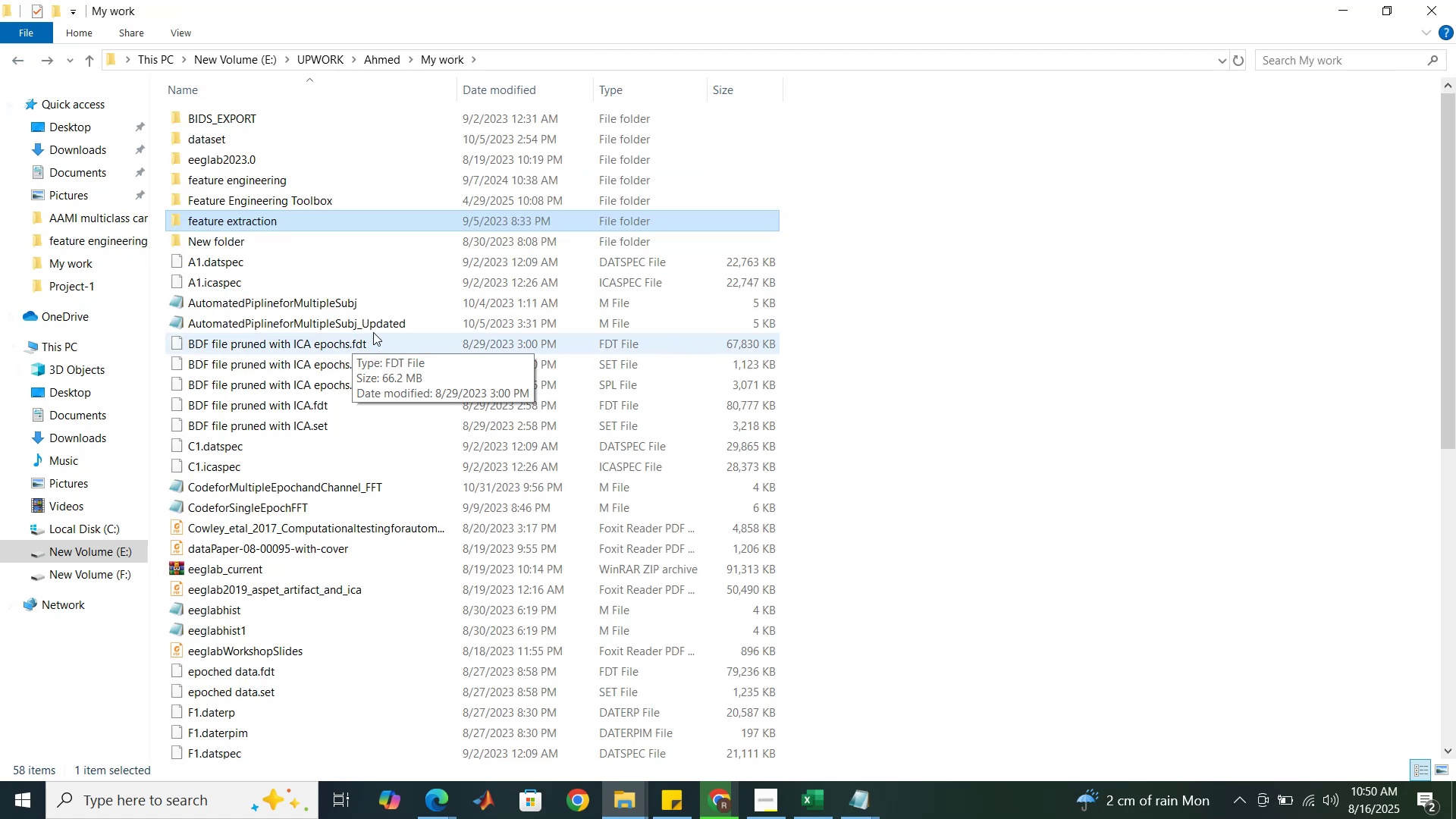 
scroll: coordinate [379, 327], scroll_direction: down, amount: 4.0
 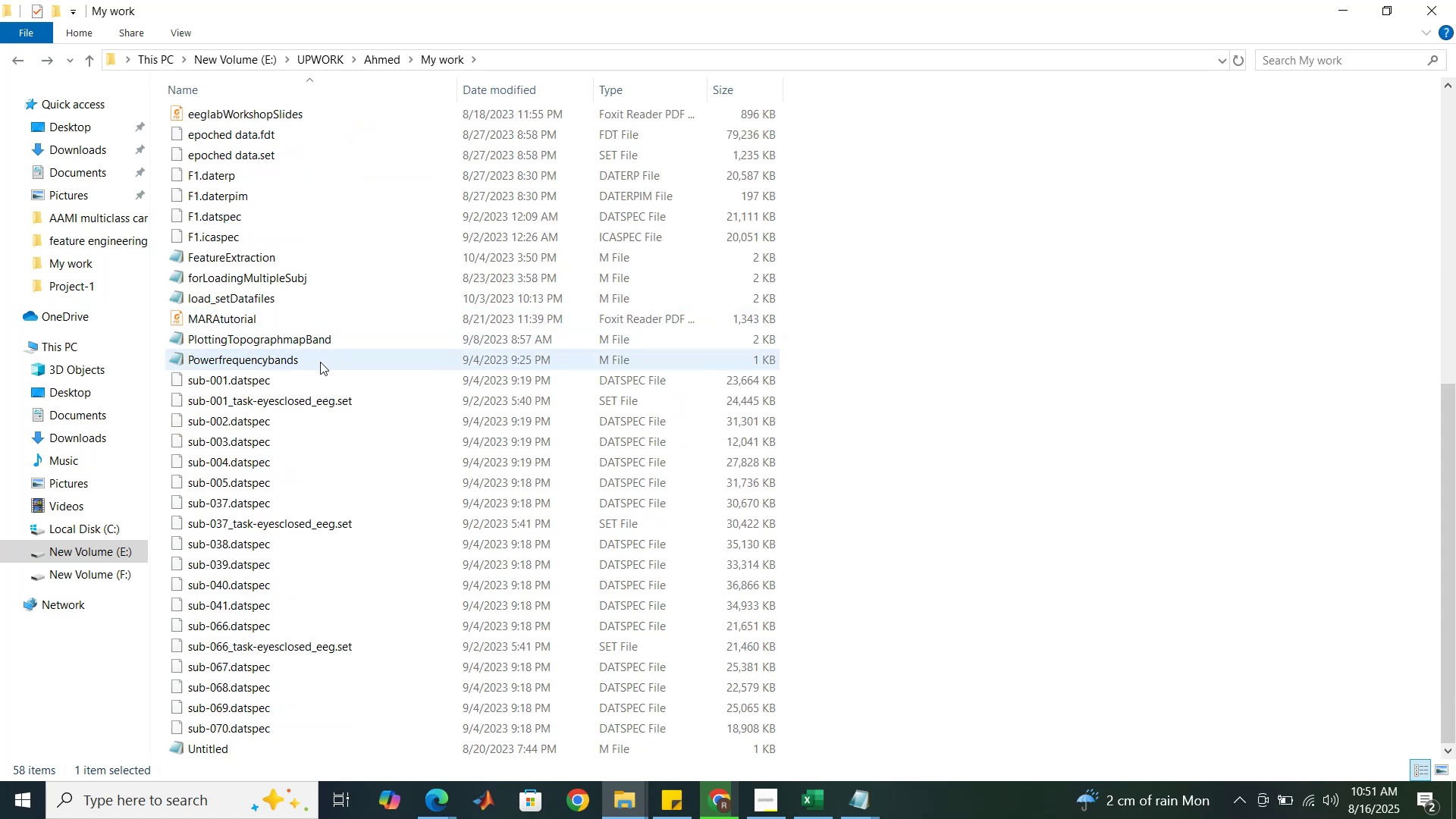 
double_click([320, 362])
 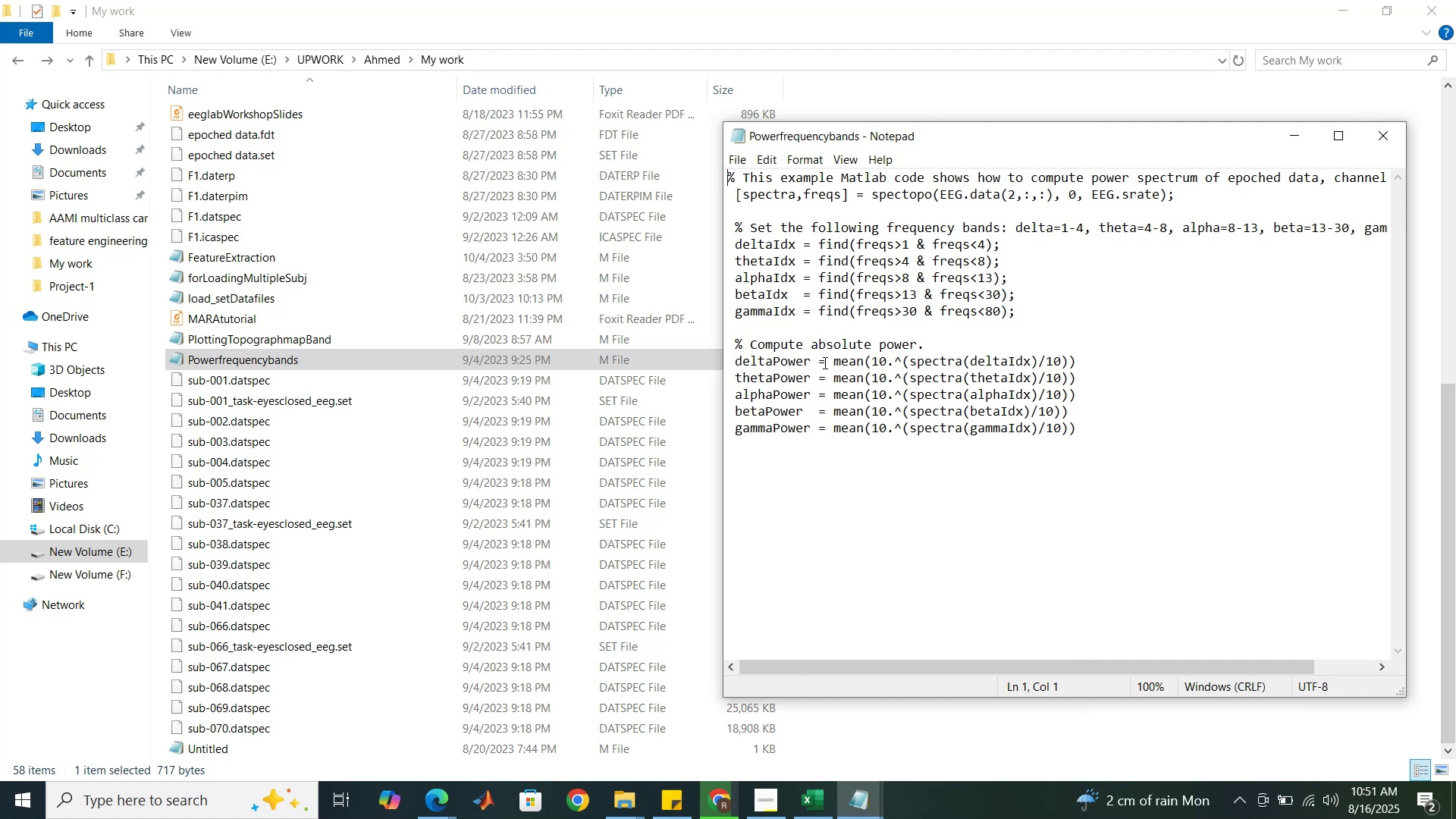 
wait(13.1)
 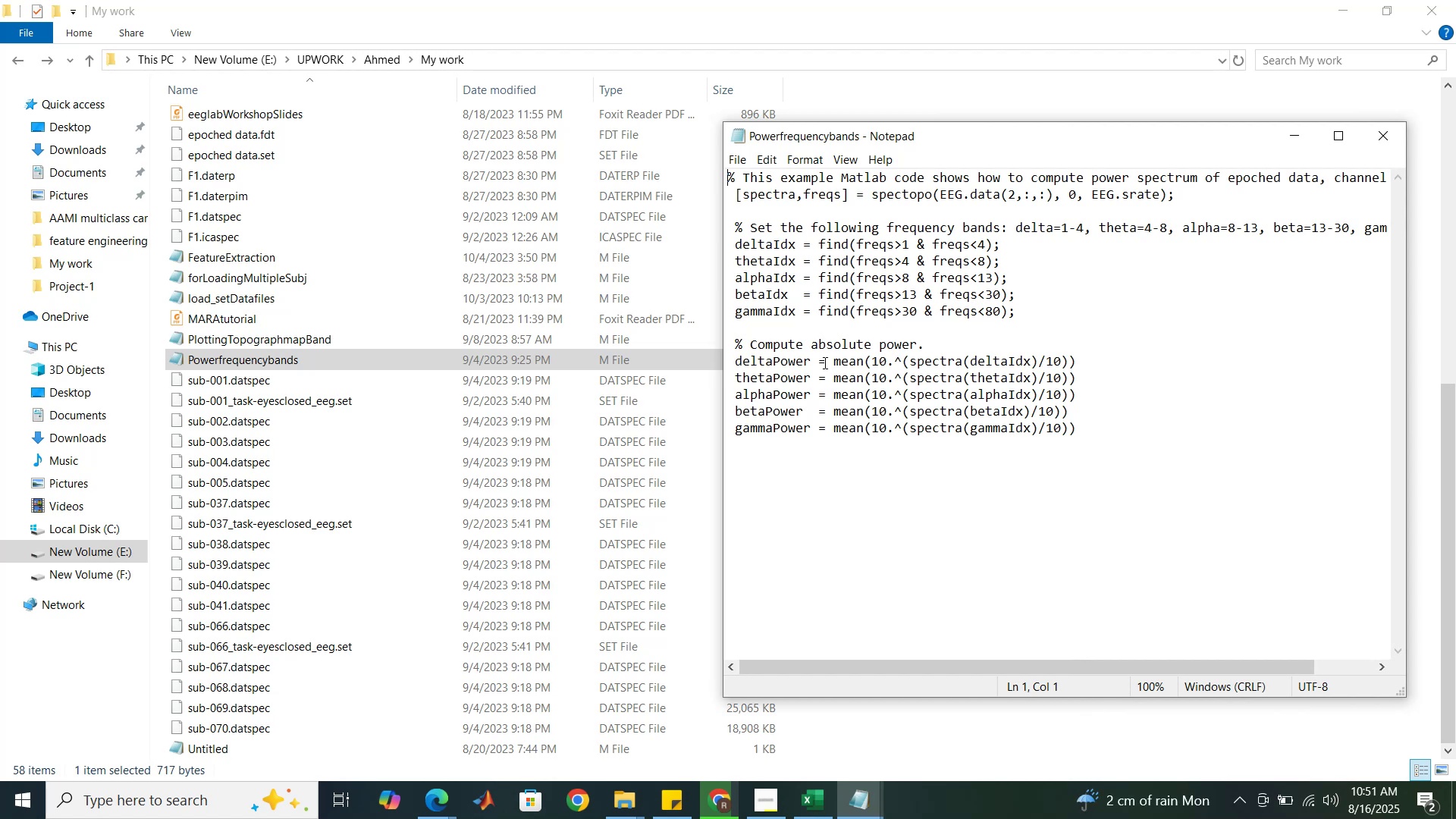 
left_click([1379, 145])
 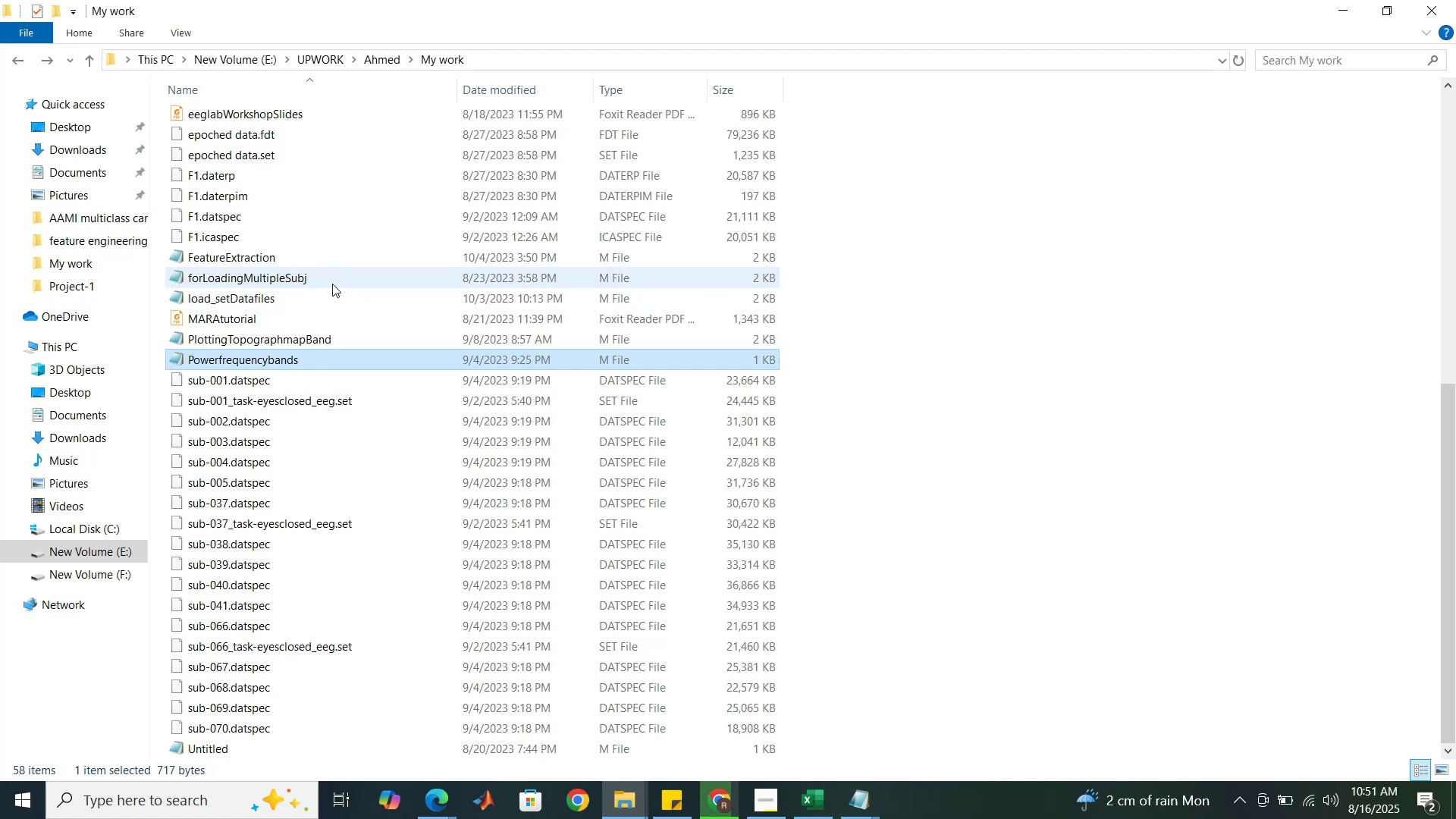 
double_click([331, 281])
 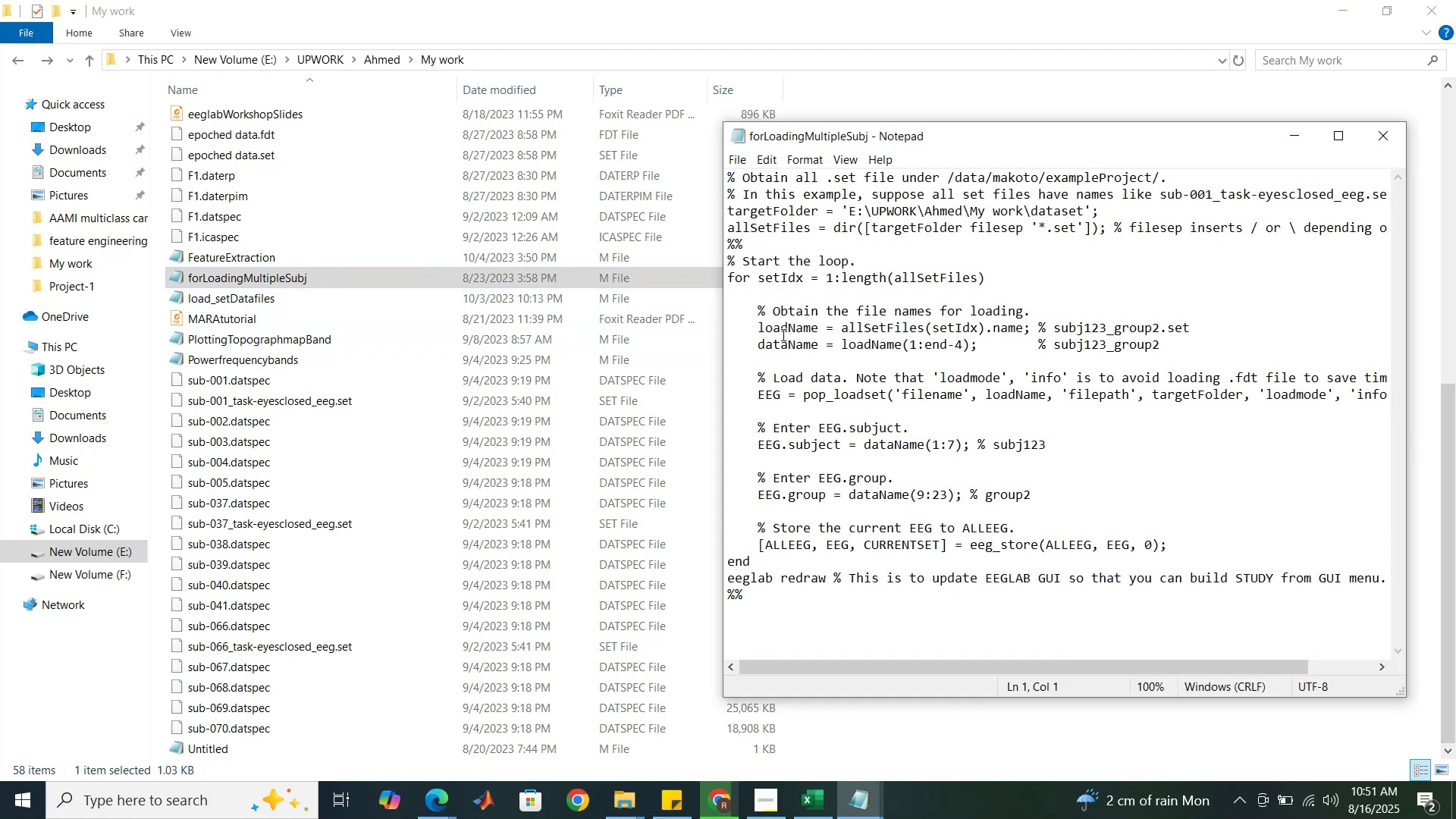 
scroll: coordinate [917, 363], scroll_direction: down, amount: 2.0
 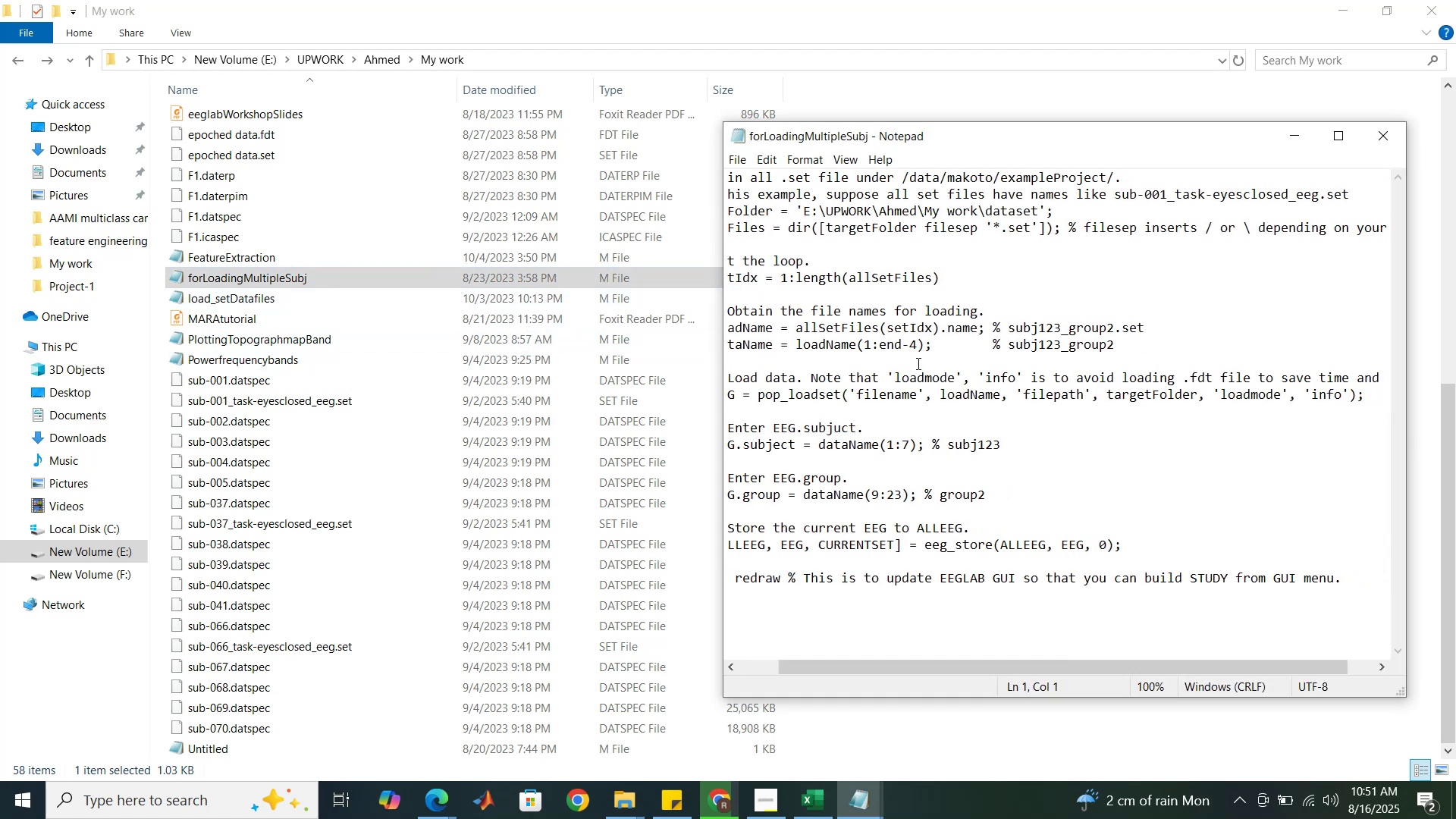 
scroll: coordinate [917, 363], scroll_direction: up, amount: 1.0
 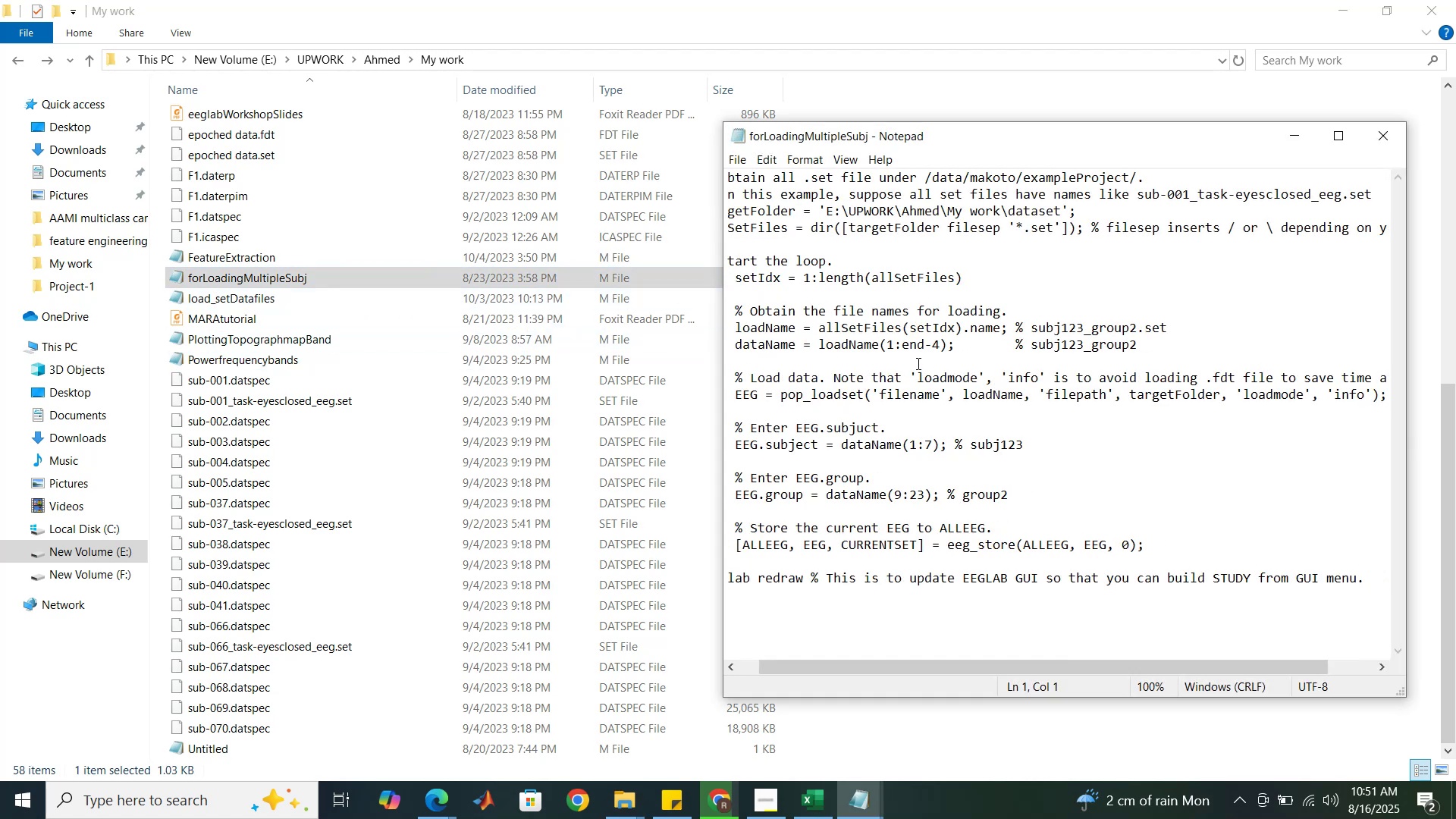 
wait(6.81)
 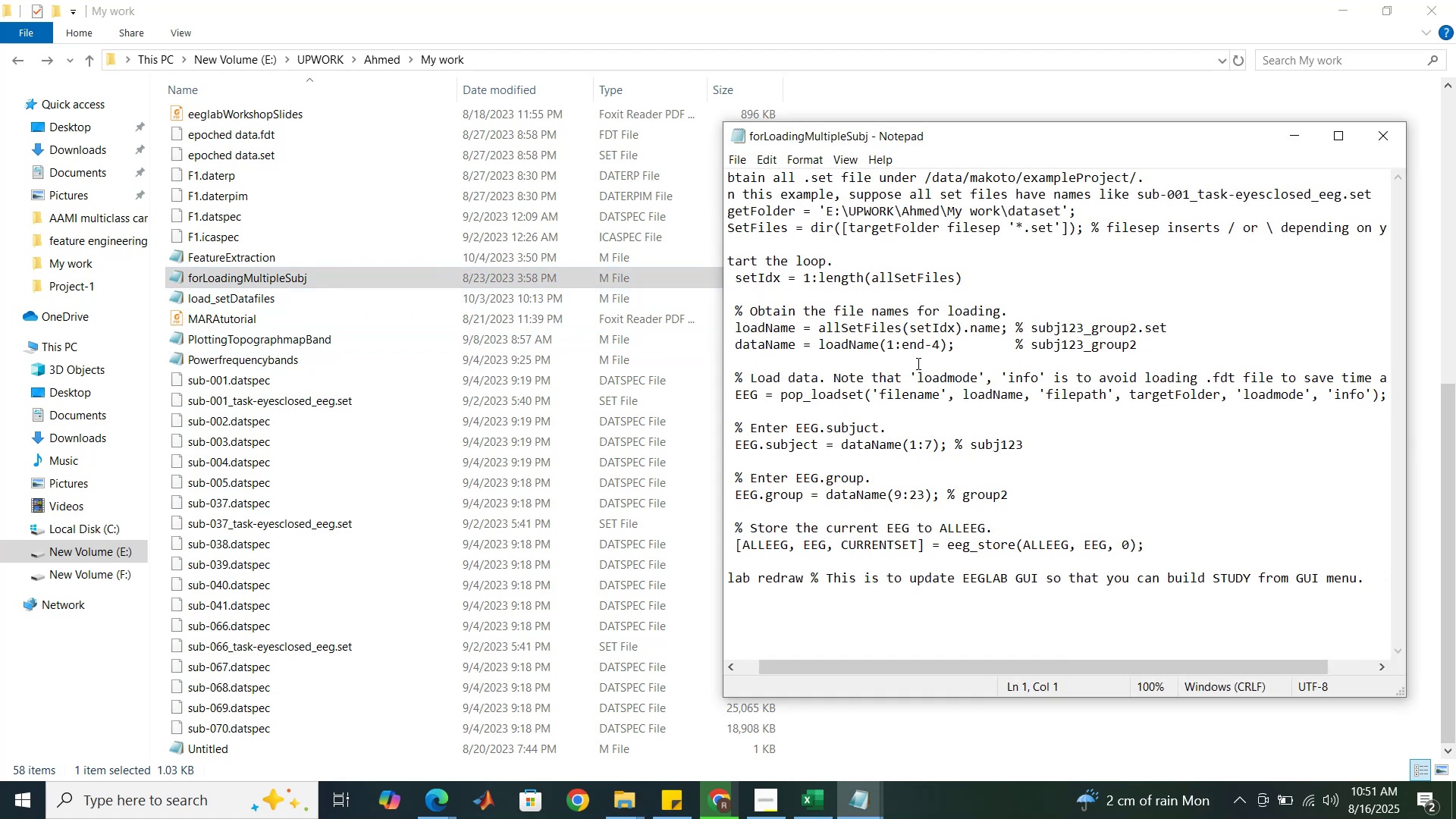 
left_click([1377, 139])
 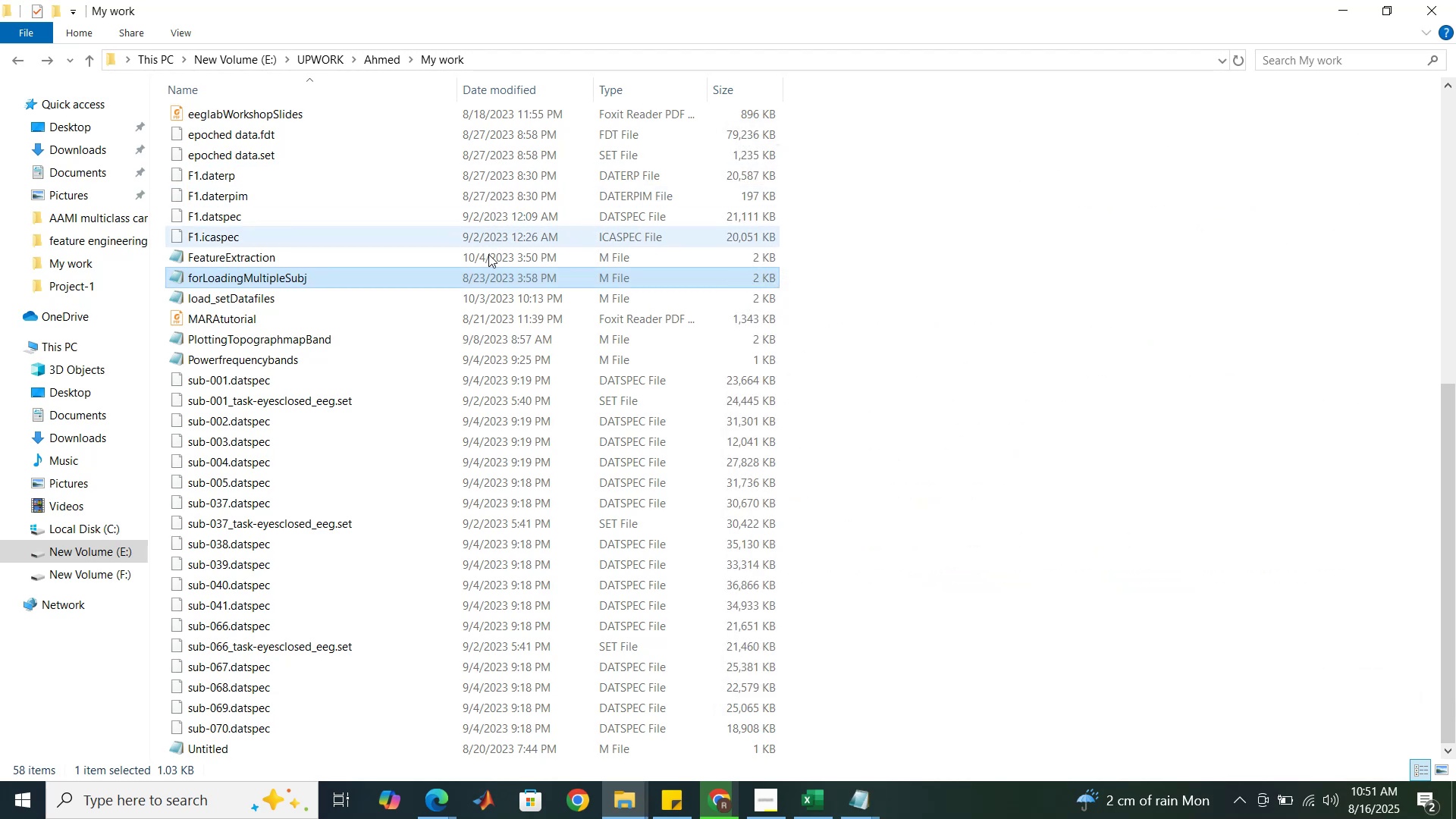 
scroll: coordinate [463, 303], scroll_direction: up, amount: 3.0
 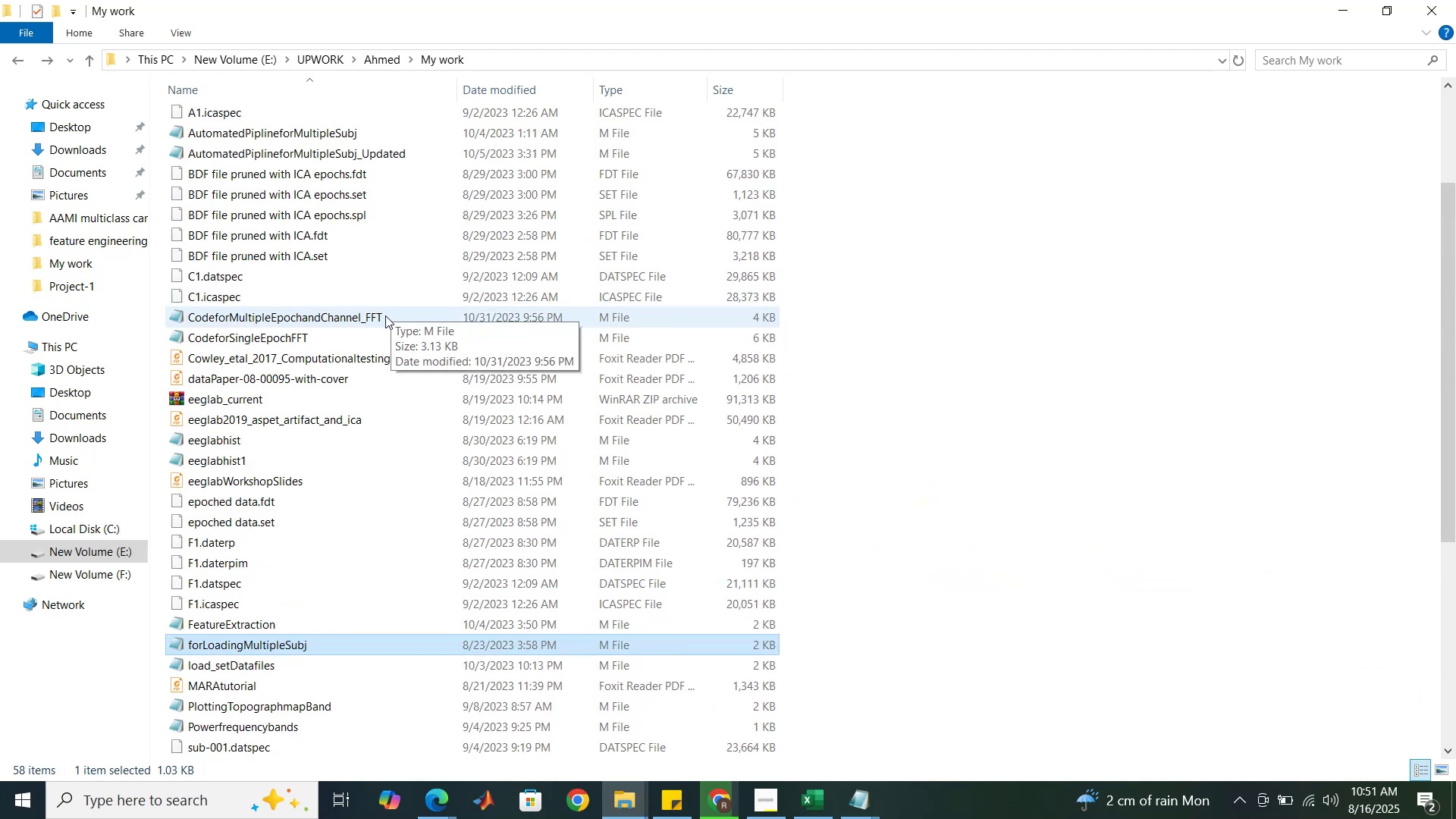 
double_click([385, 315])
 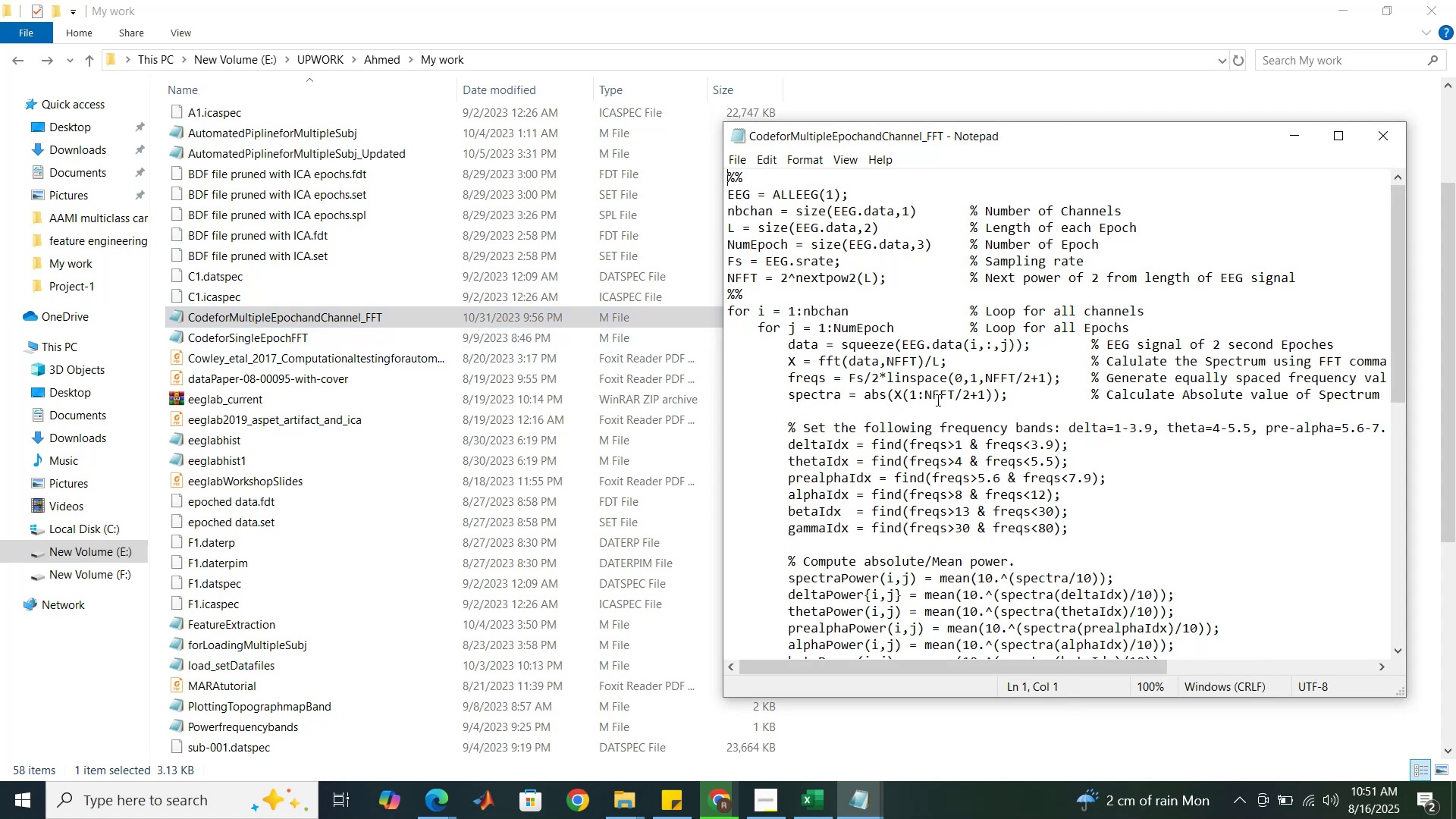 
scroll: coordinate [937, 400], scroll_direction: down, amount: 1.0
 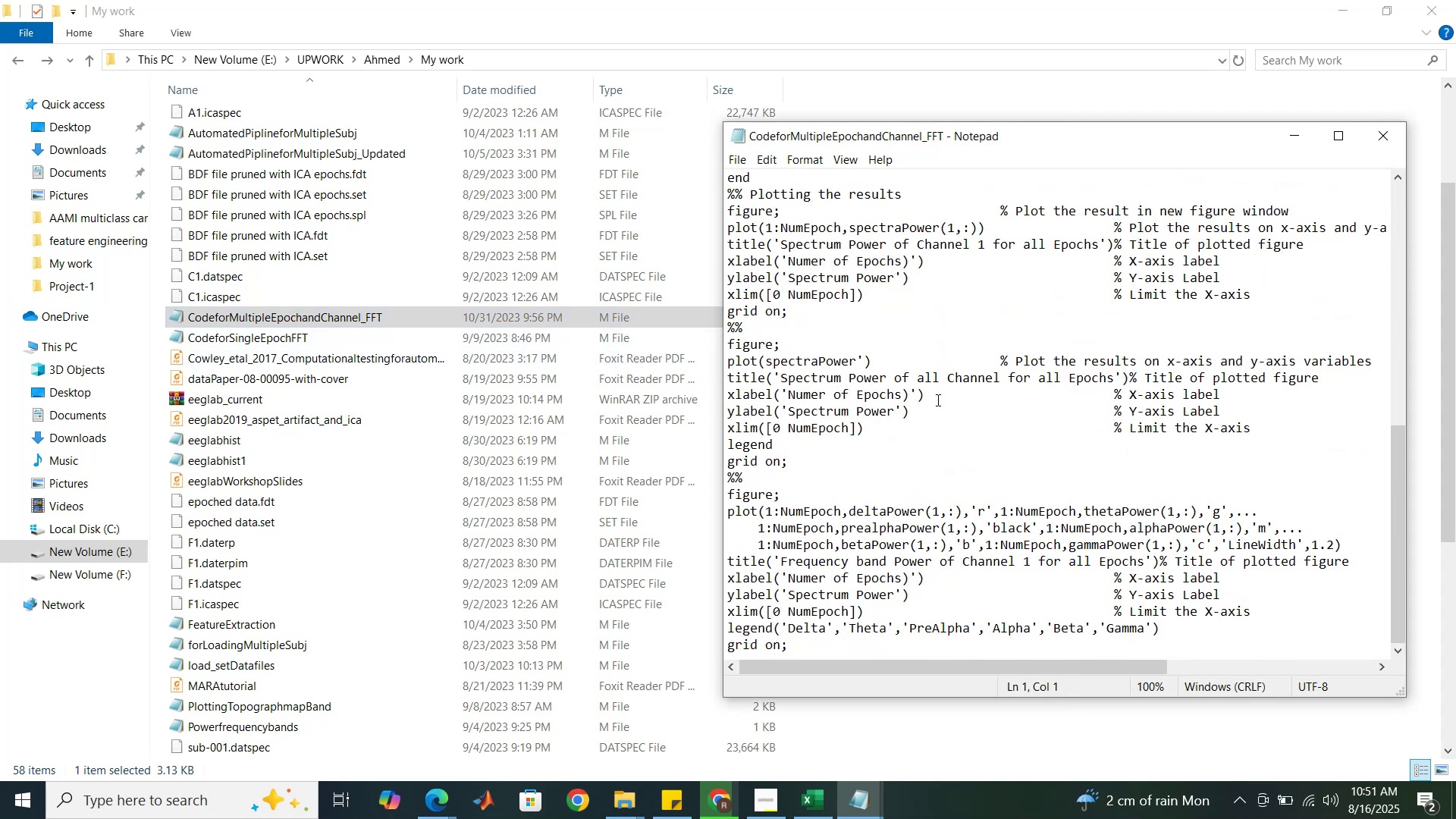 
scroll: coordinate [937, 400], scroll_direction: up, amount: 14.0
 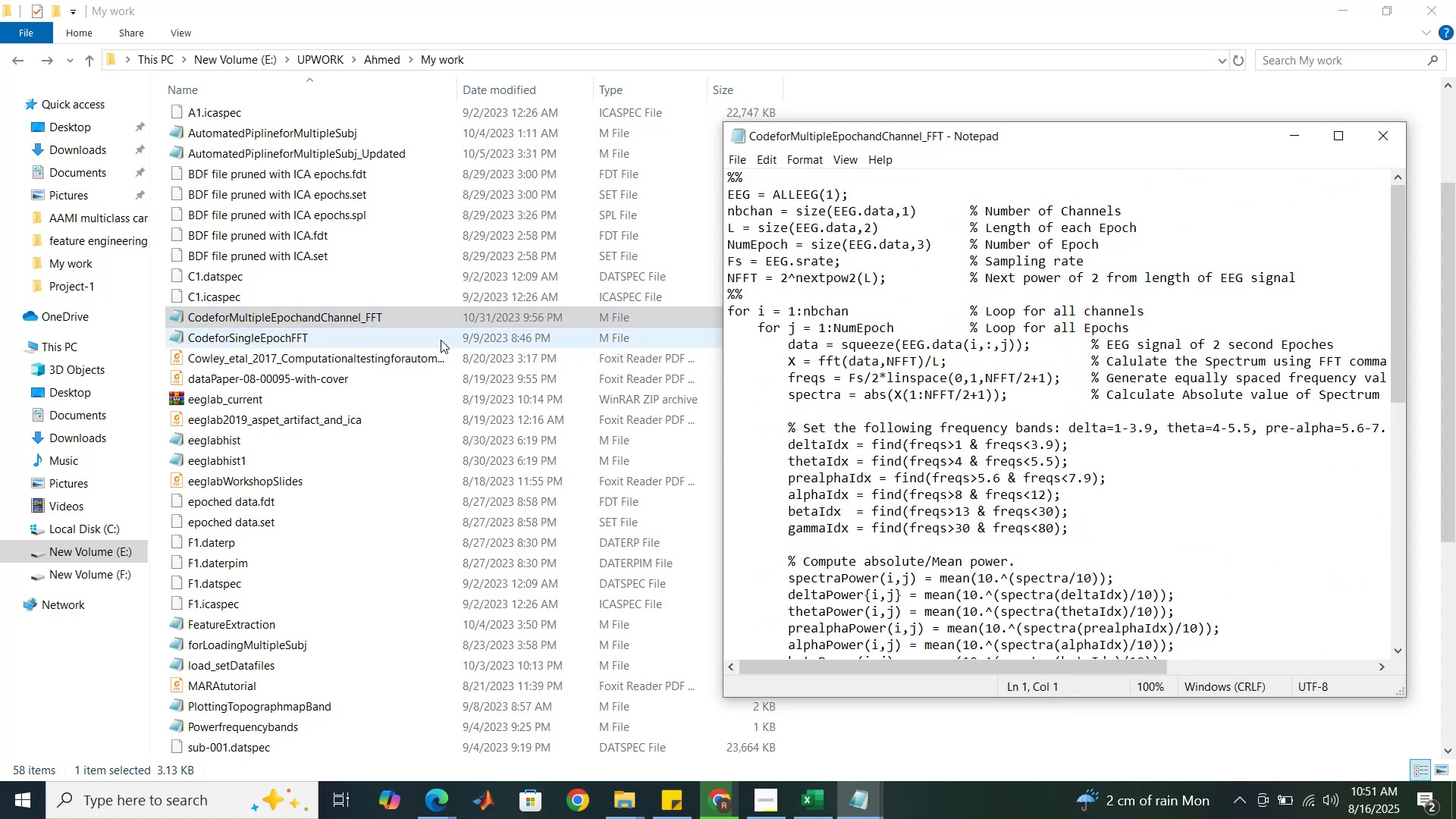 
double_click([441, 340])
 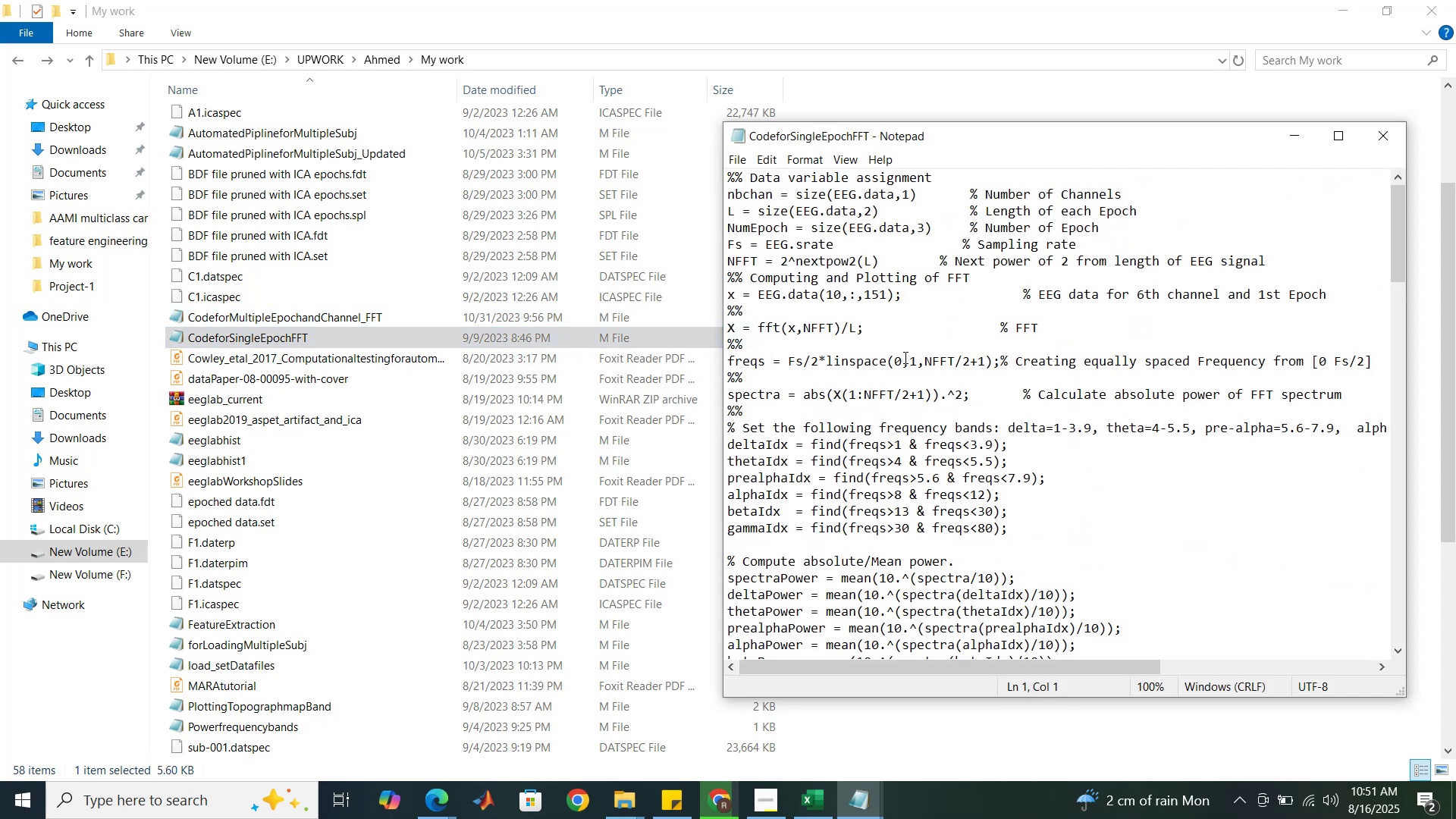 
scroll: coordinate [905, 359], scroll_direction: down, amount: 10.0
 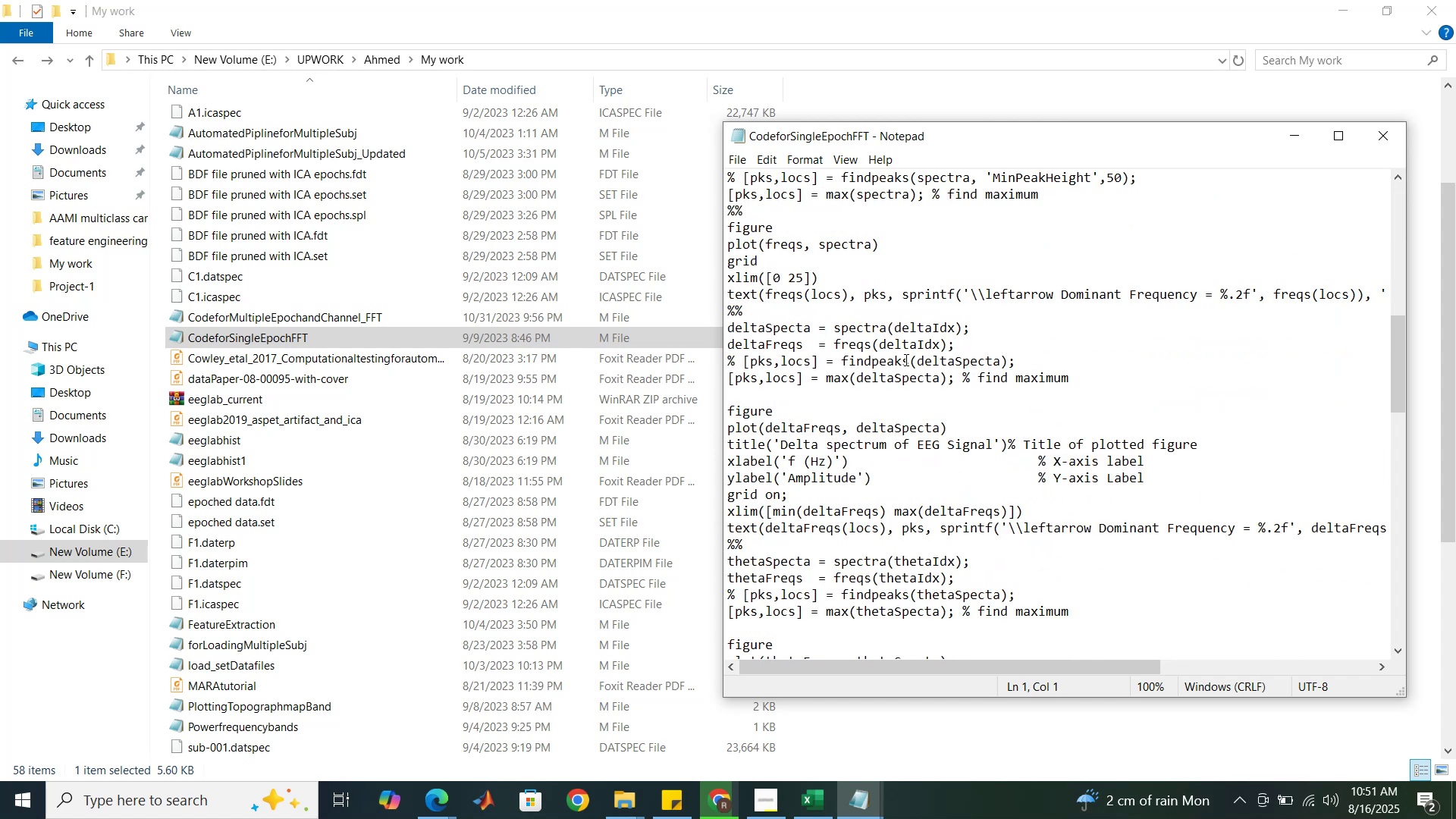 
scroll: coordinate [895, 360], scroll_direction: up, amount: 14.0
 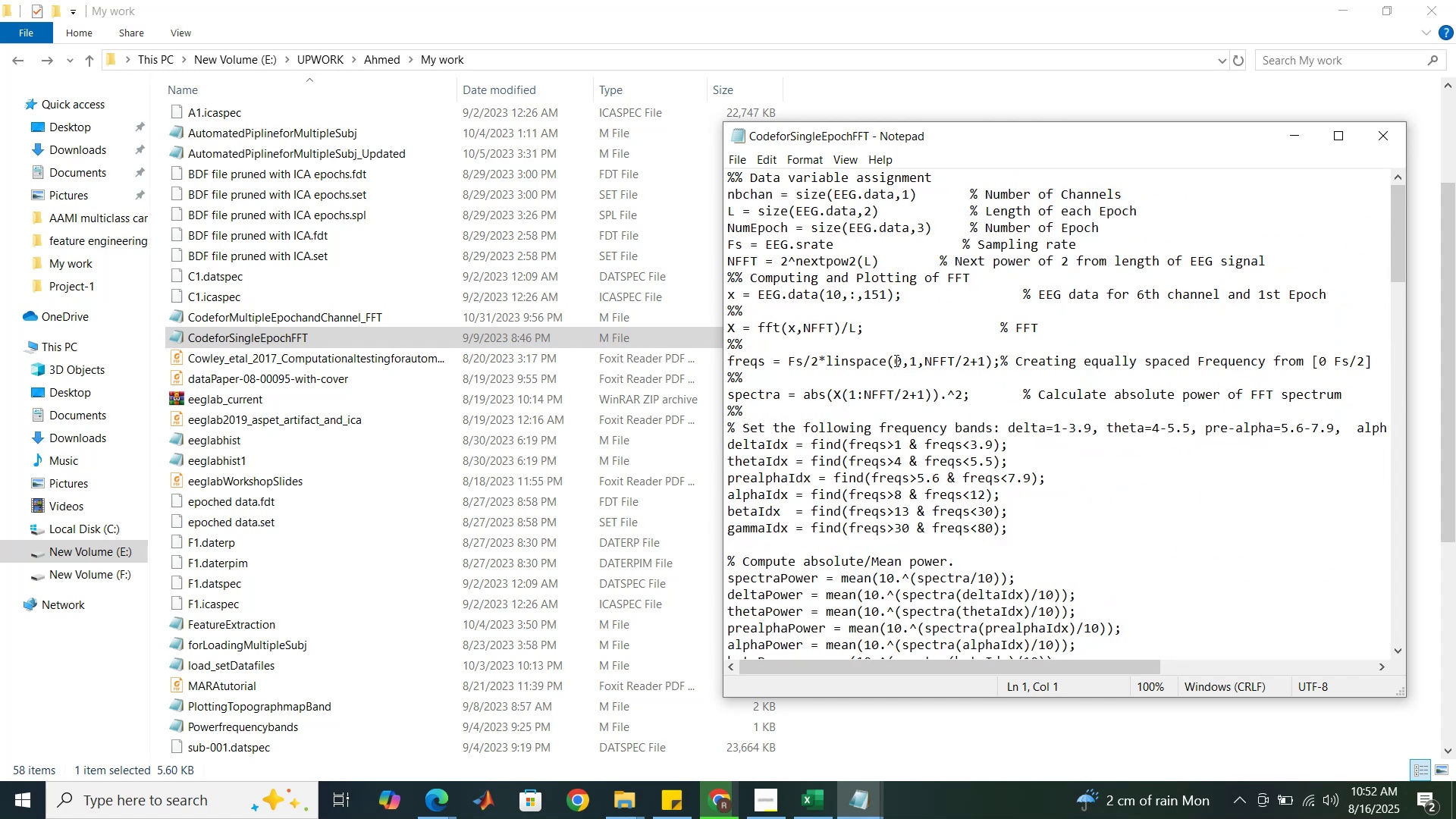 
left_click([1375, 134])
 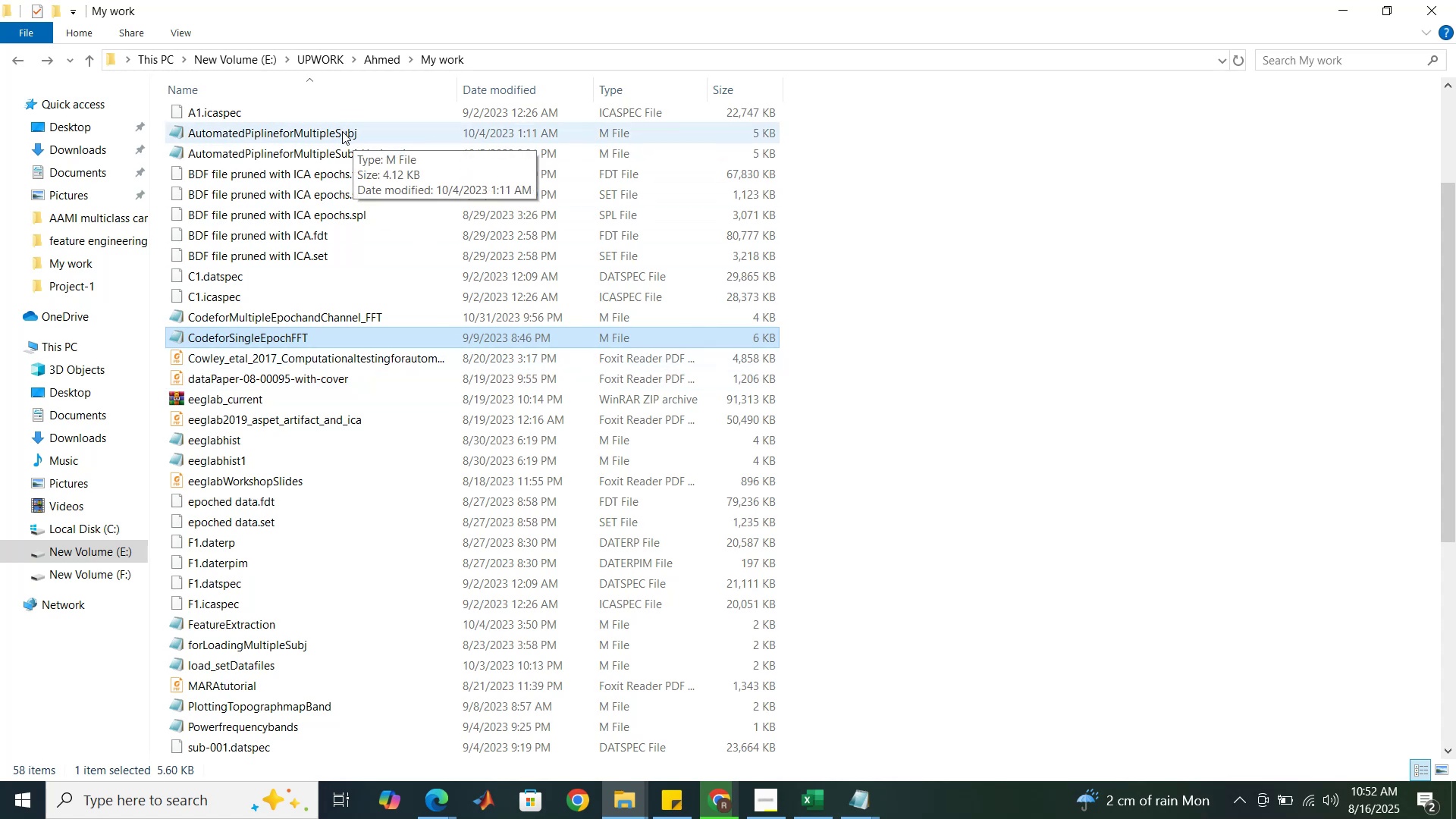 
wait(10.87)
 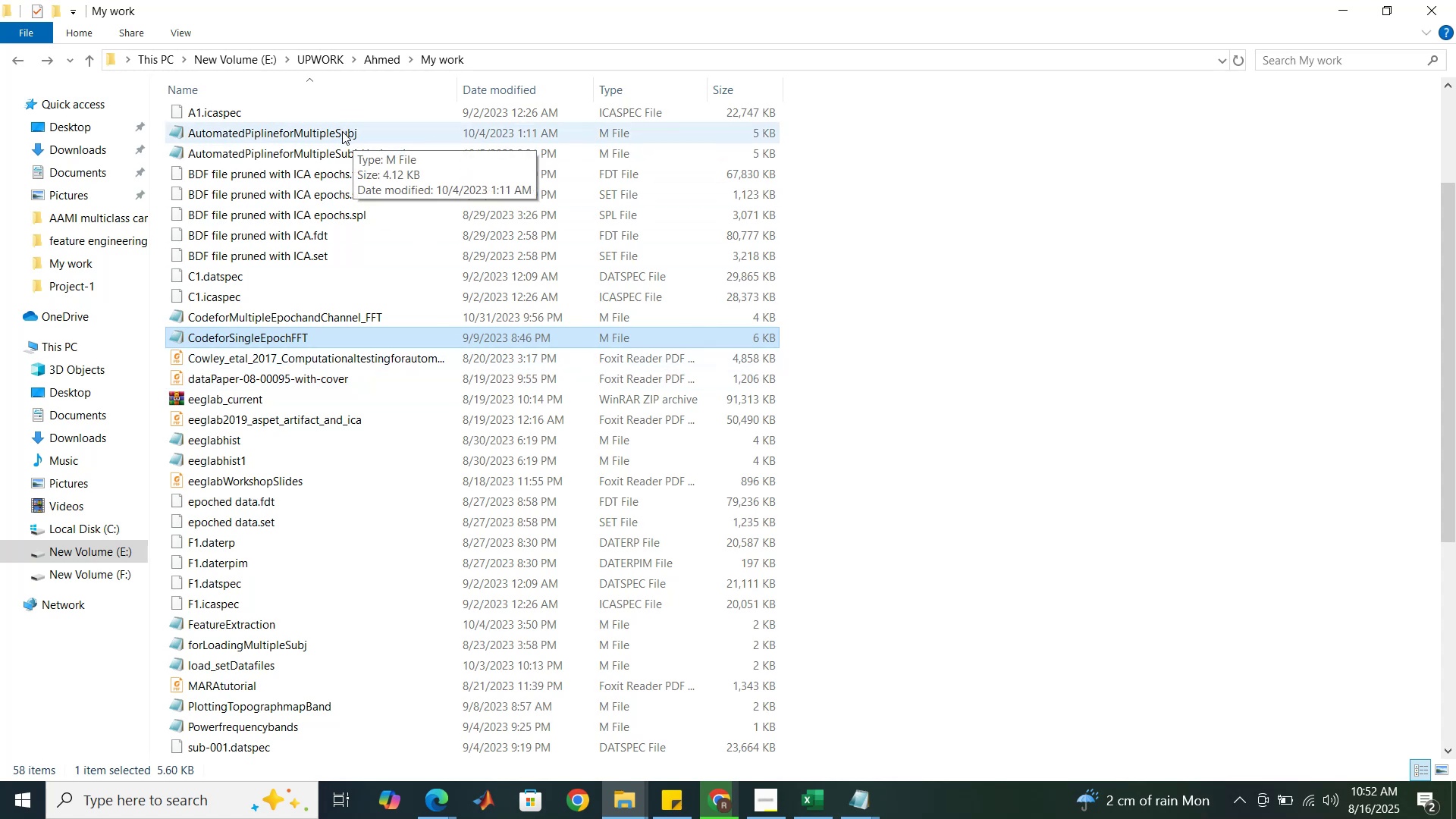 
double_click([339, 155])
 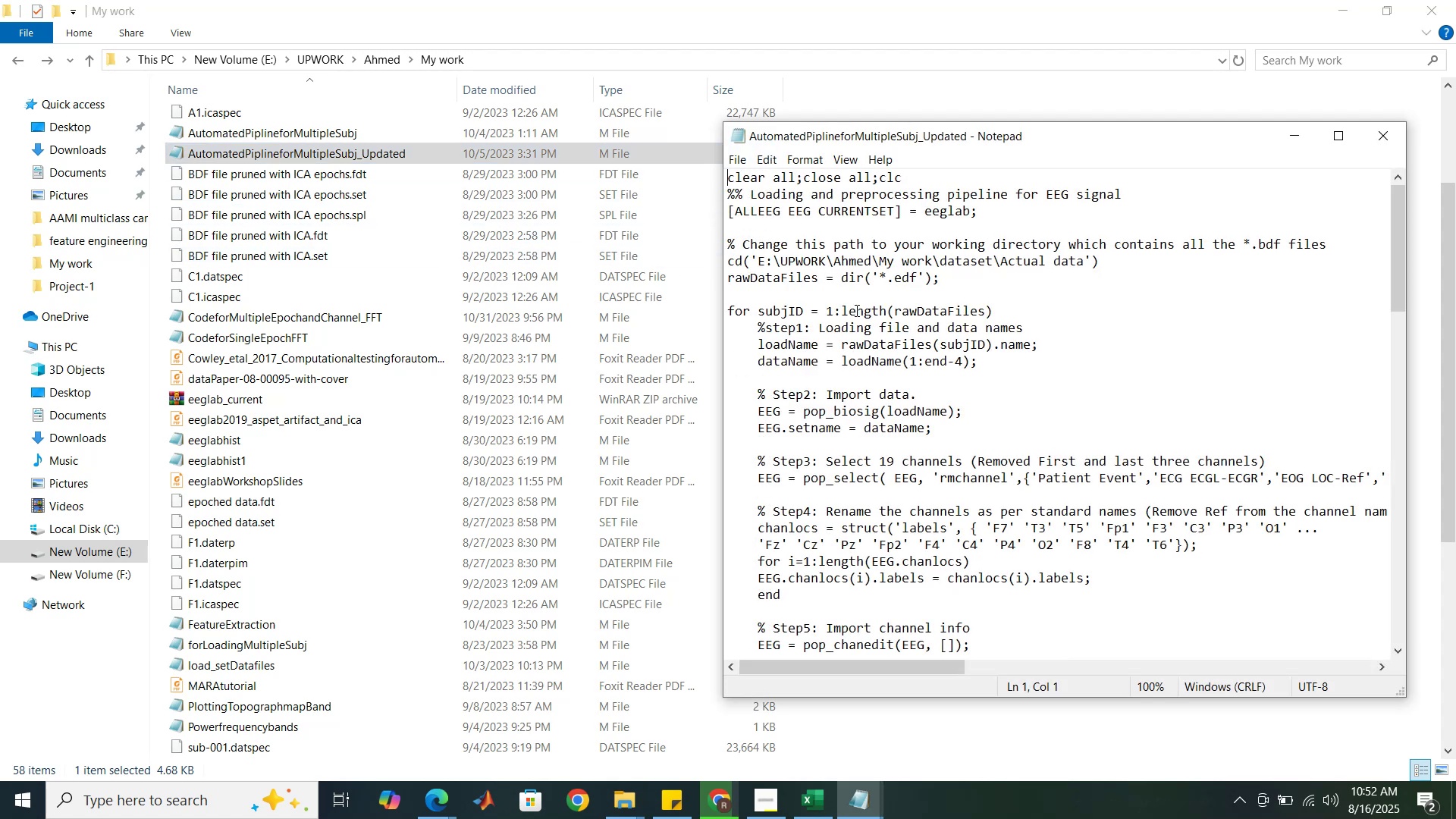 
scroll: coordinate [869, 312], scroll_direction: down, amount: 2.0
 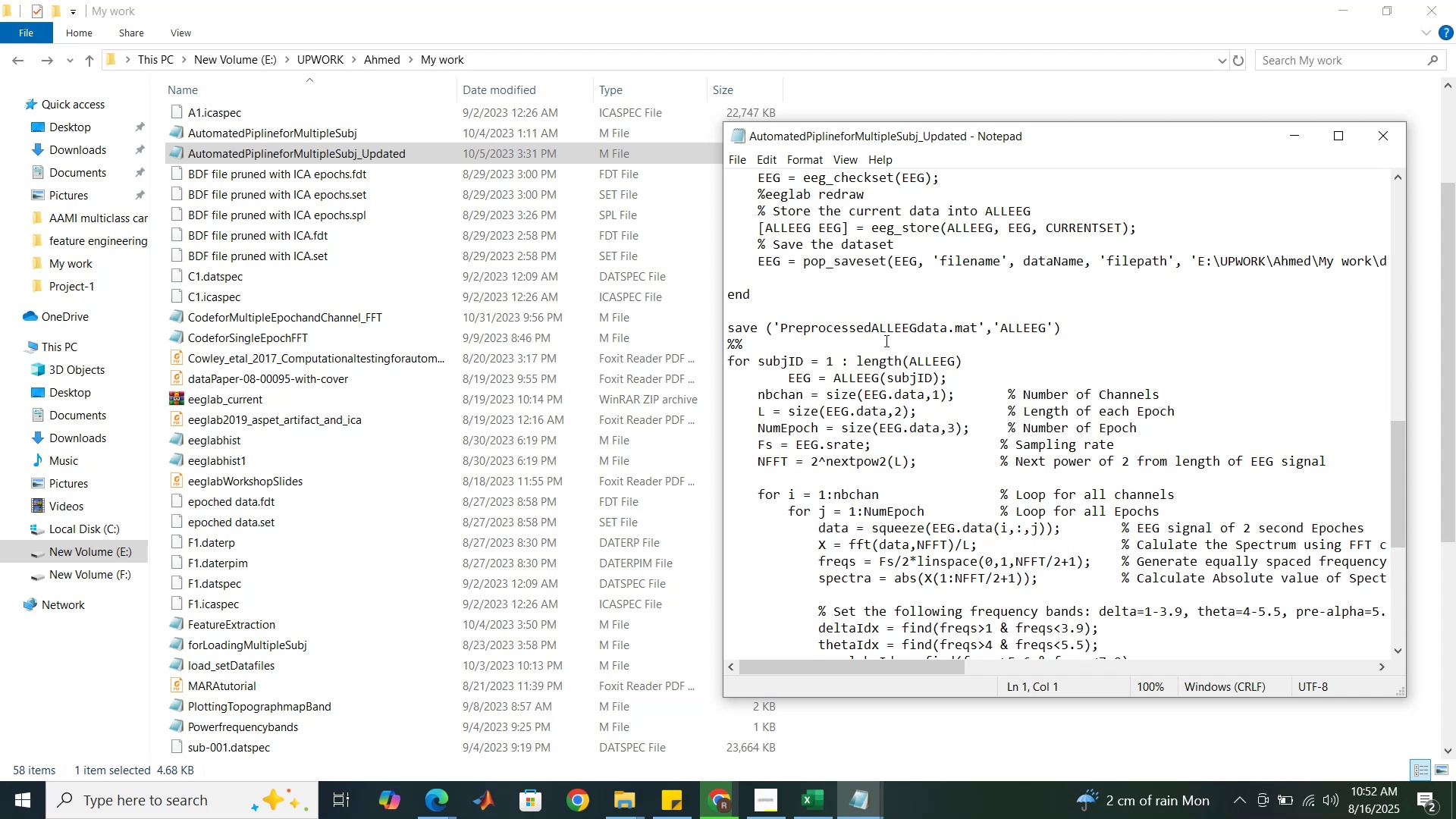 
wait(12.15)
 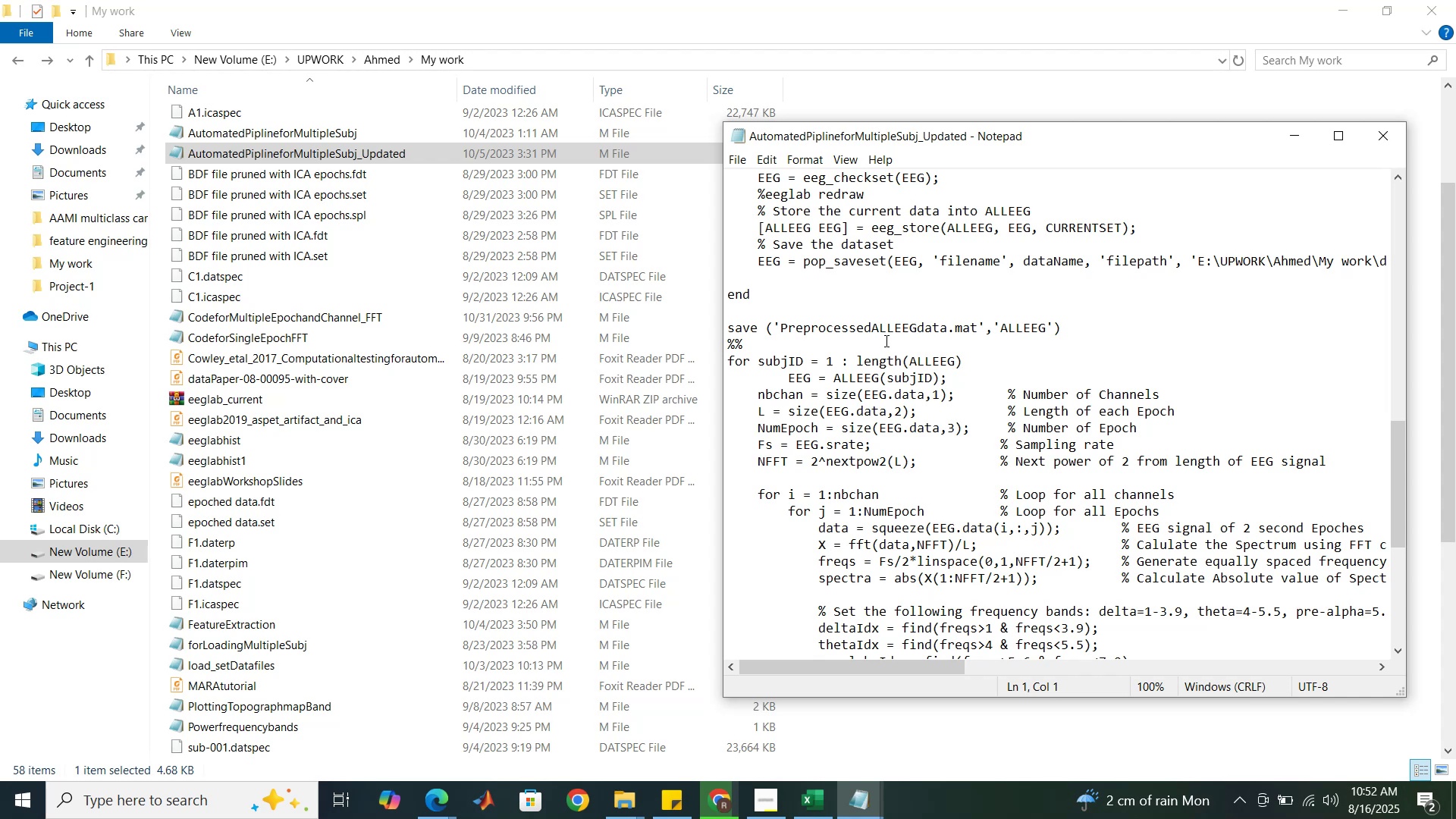 
left_click_drag(start_coordinate=[883, 663], to_coordinate=[836, 645])
 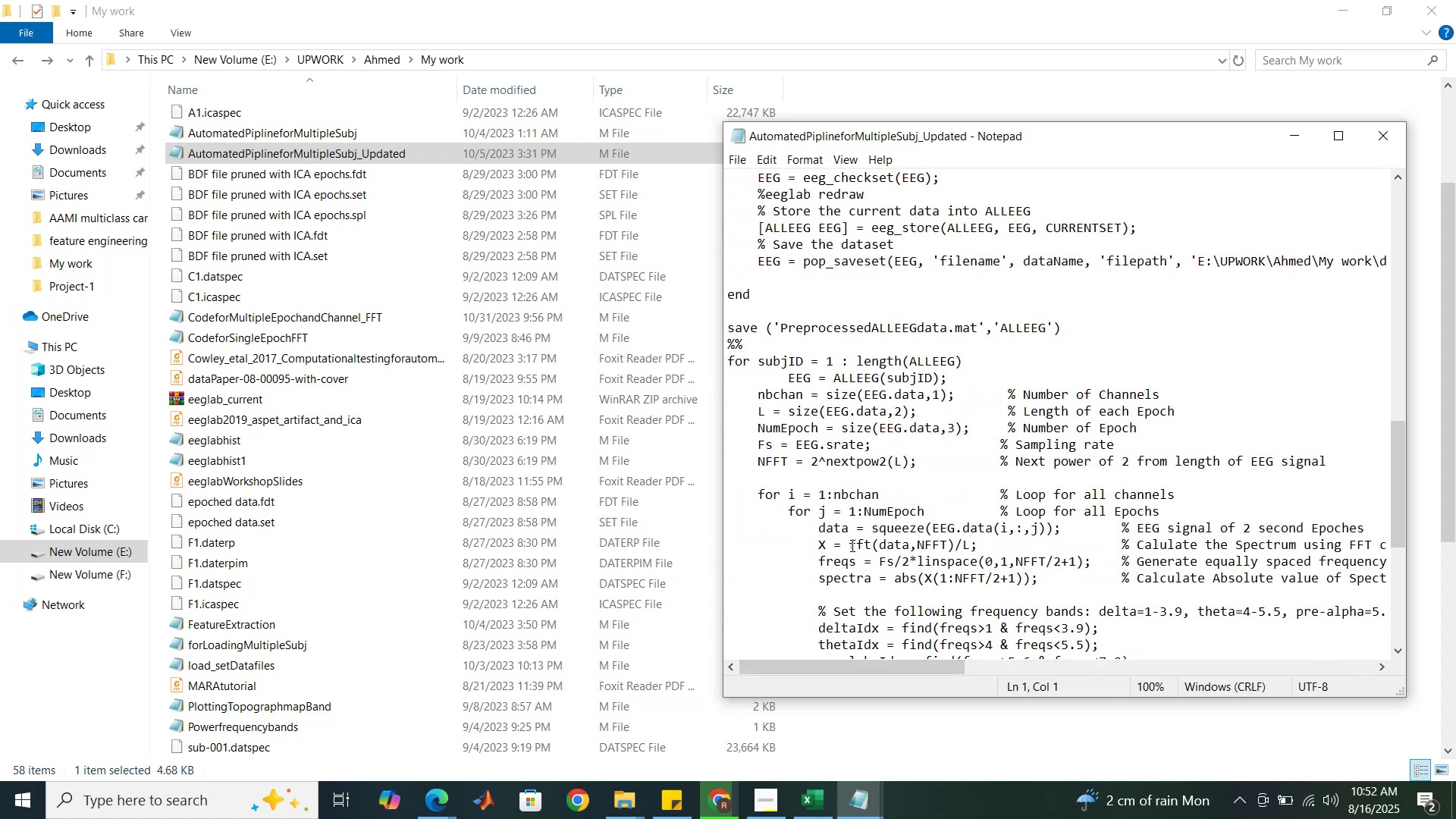 
scroll: coordinate [851, 507], scroll_direction: down, amount: 4.0
 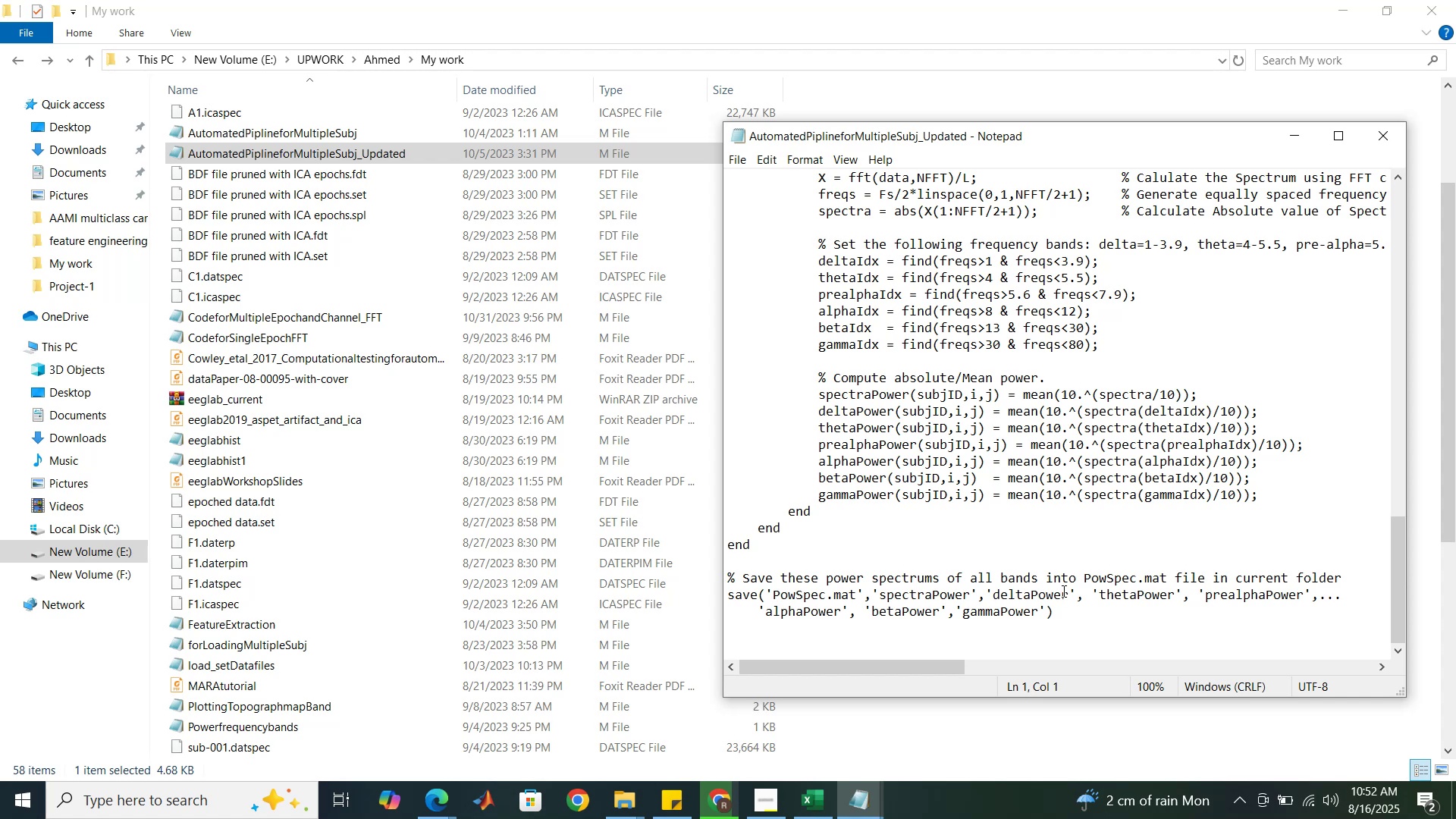 
wait(18.4)
 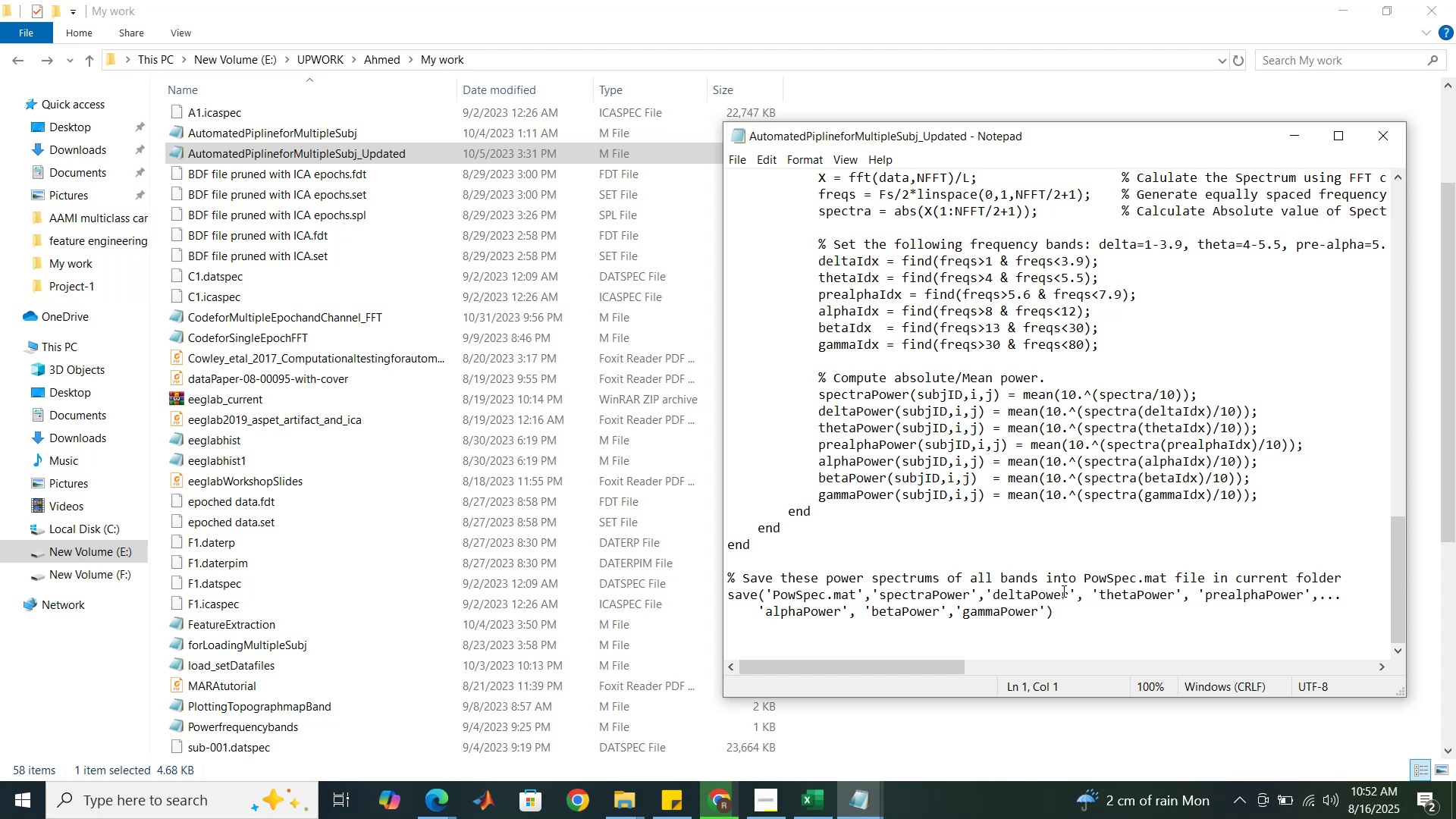 
scroll: coordinate [421, 632], scroll_direction: down, amount: 1.0
 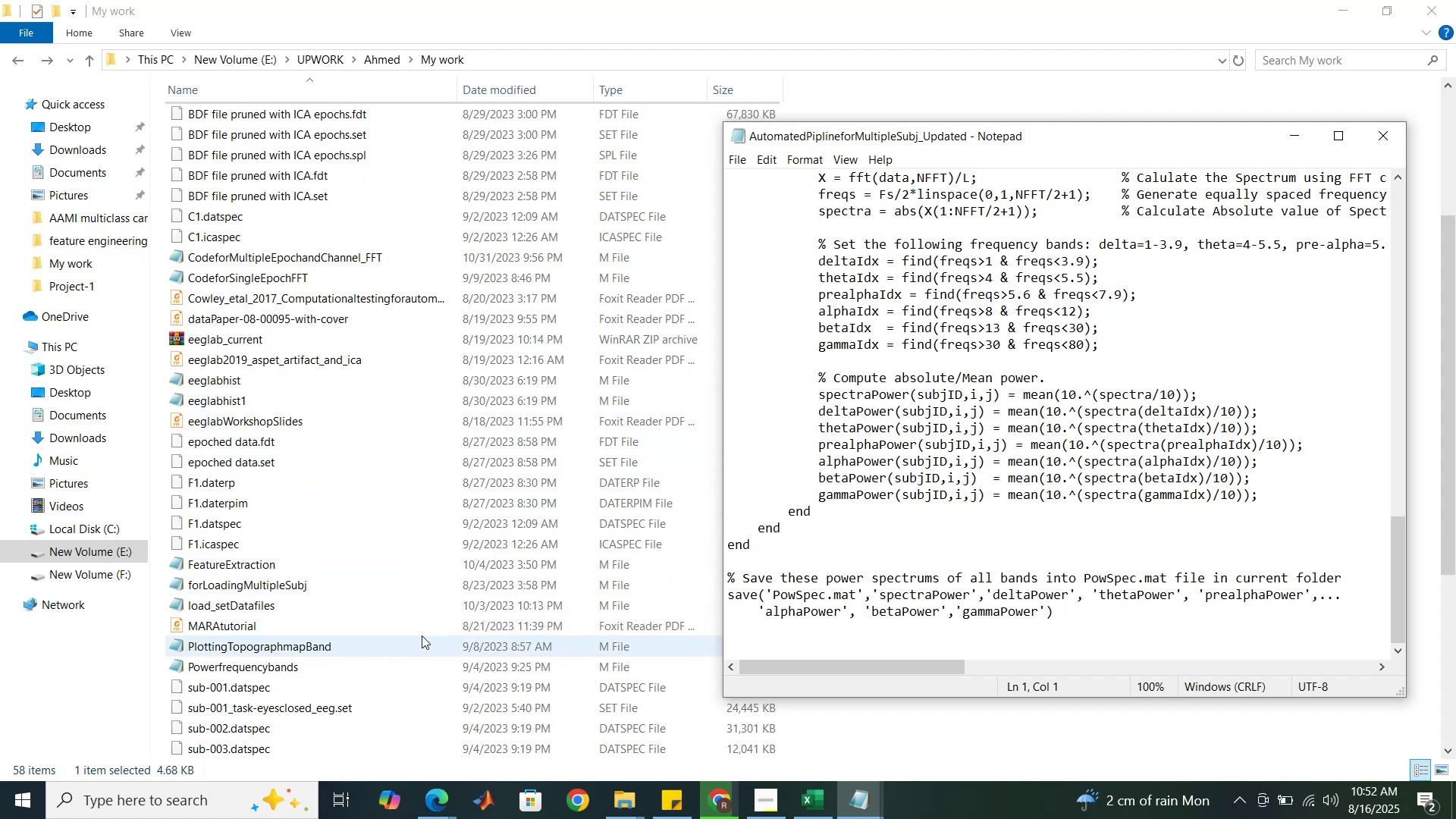 
scroll: coordinate [826, 457], scroll_direction: up, amount: 5.0
 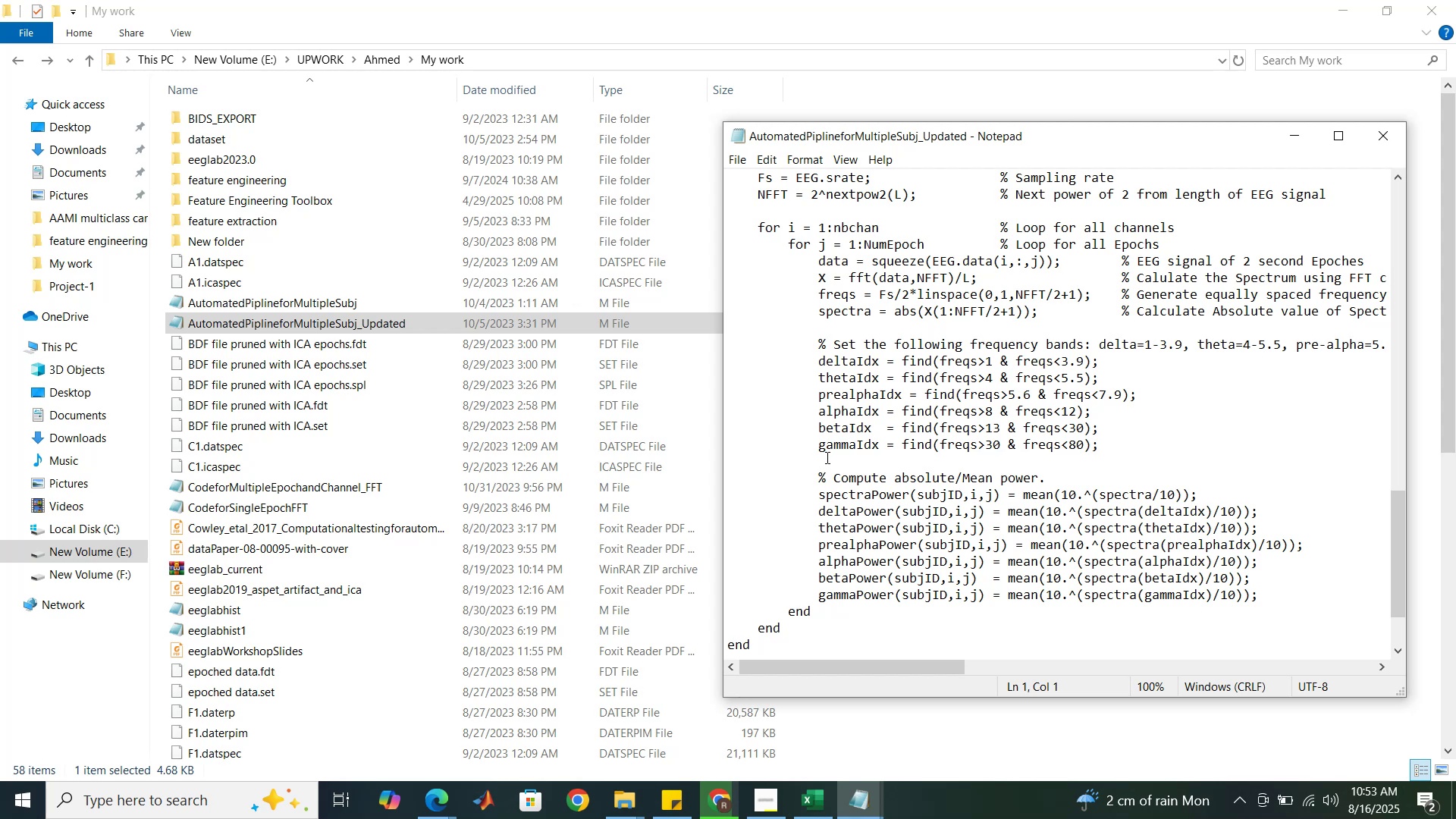 
wait(7.05)
 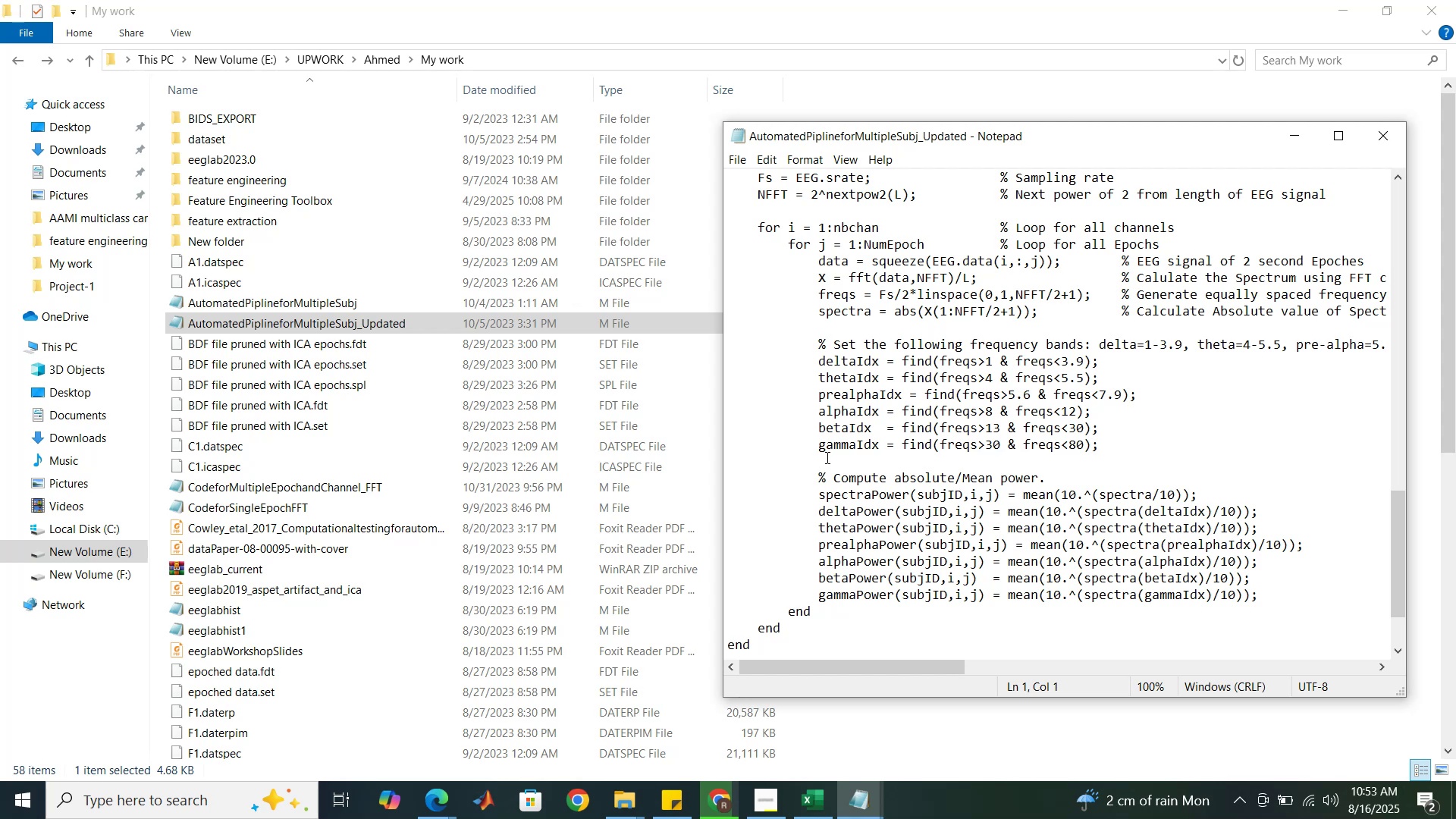 
scroll: coordinate [363, 241], scroll_direction: up, amount: 1.0
 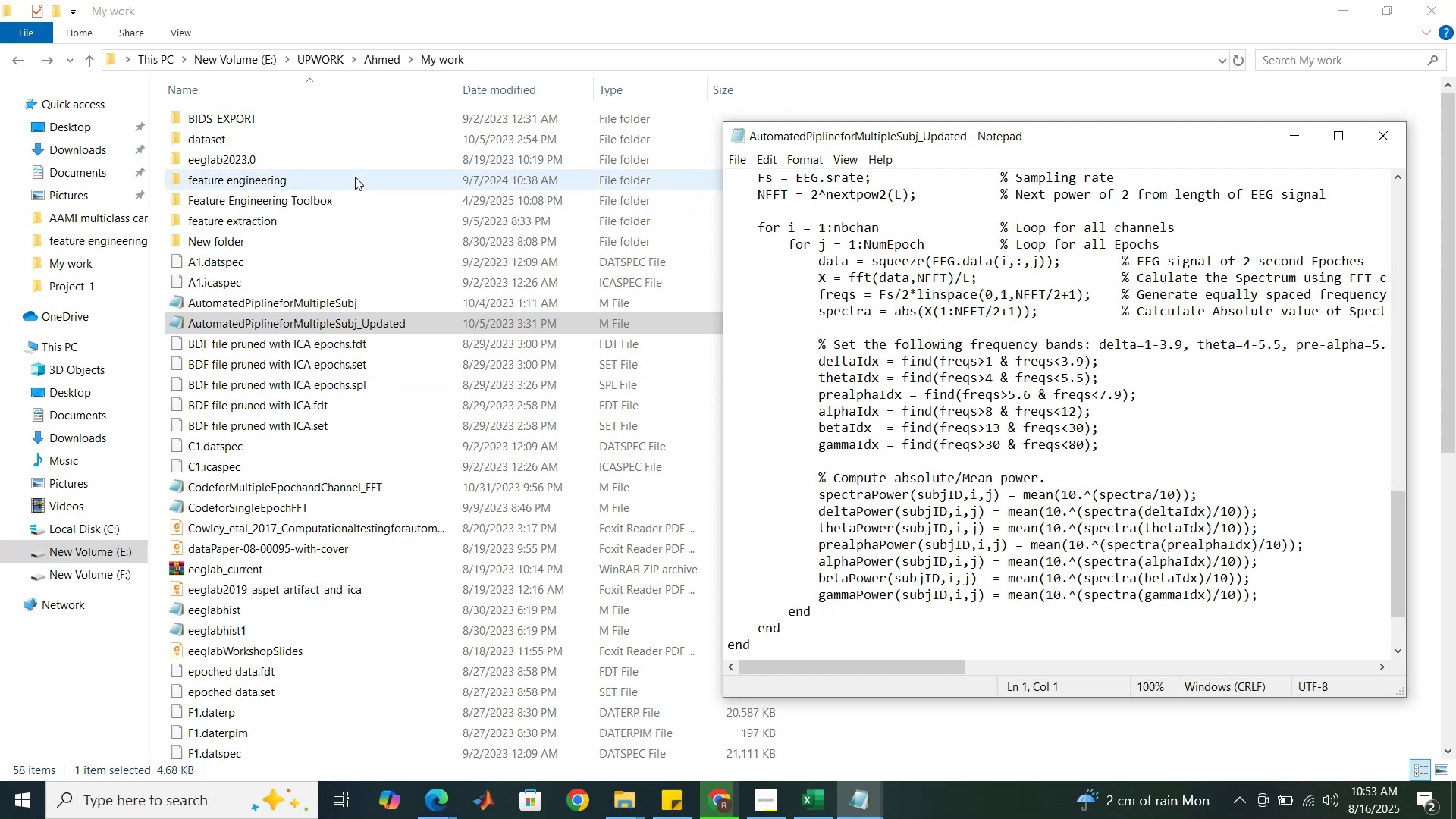 
double_click([355, 177])
 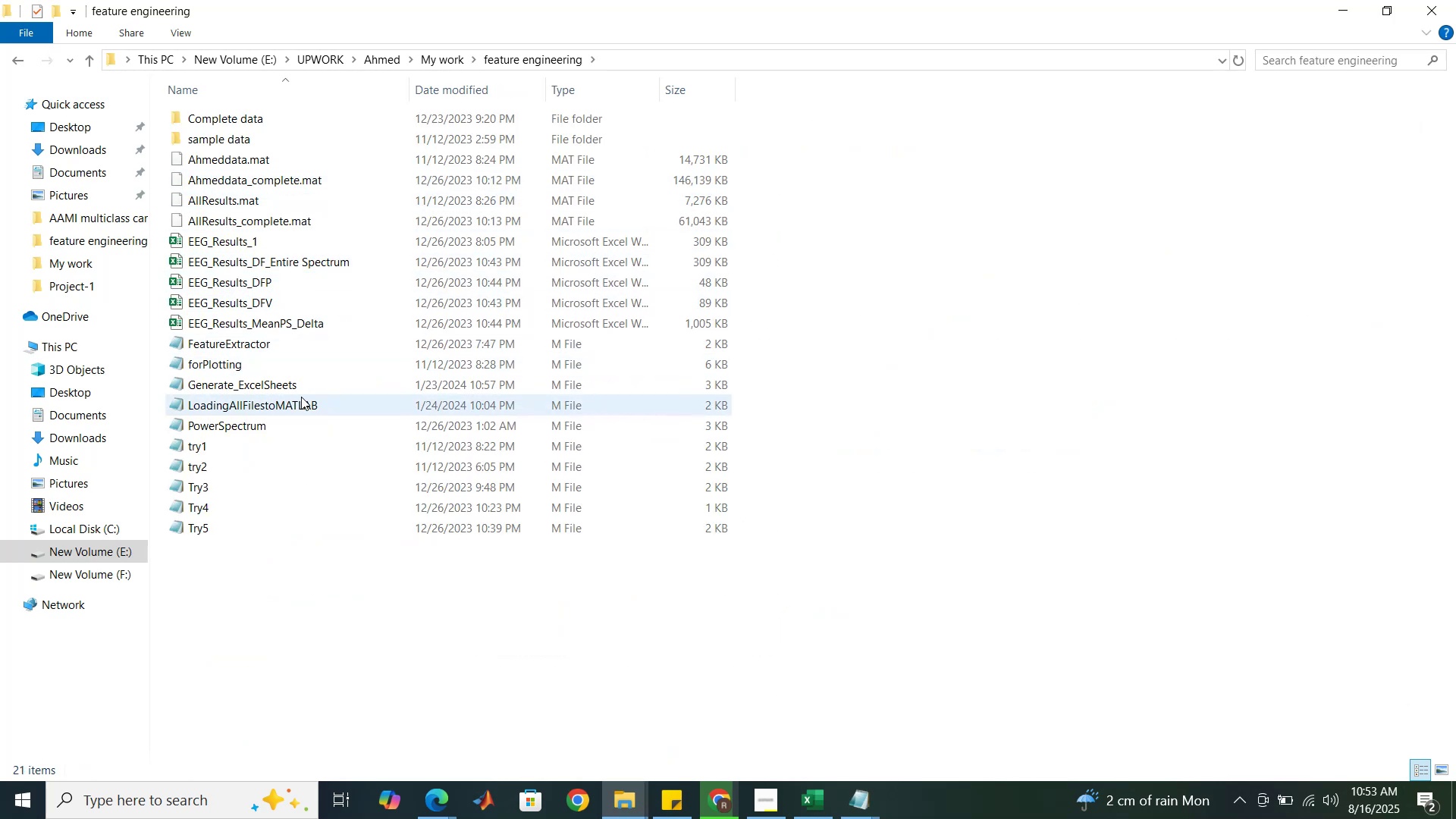 
double_click([301, 397])
 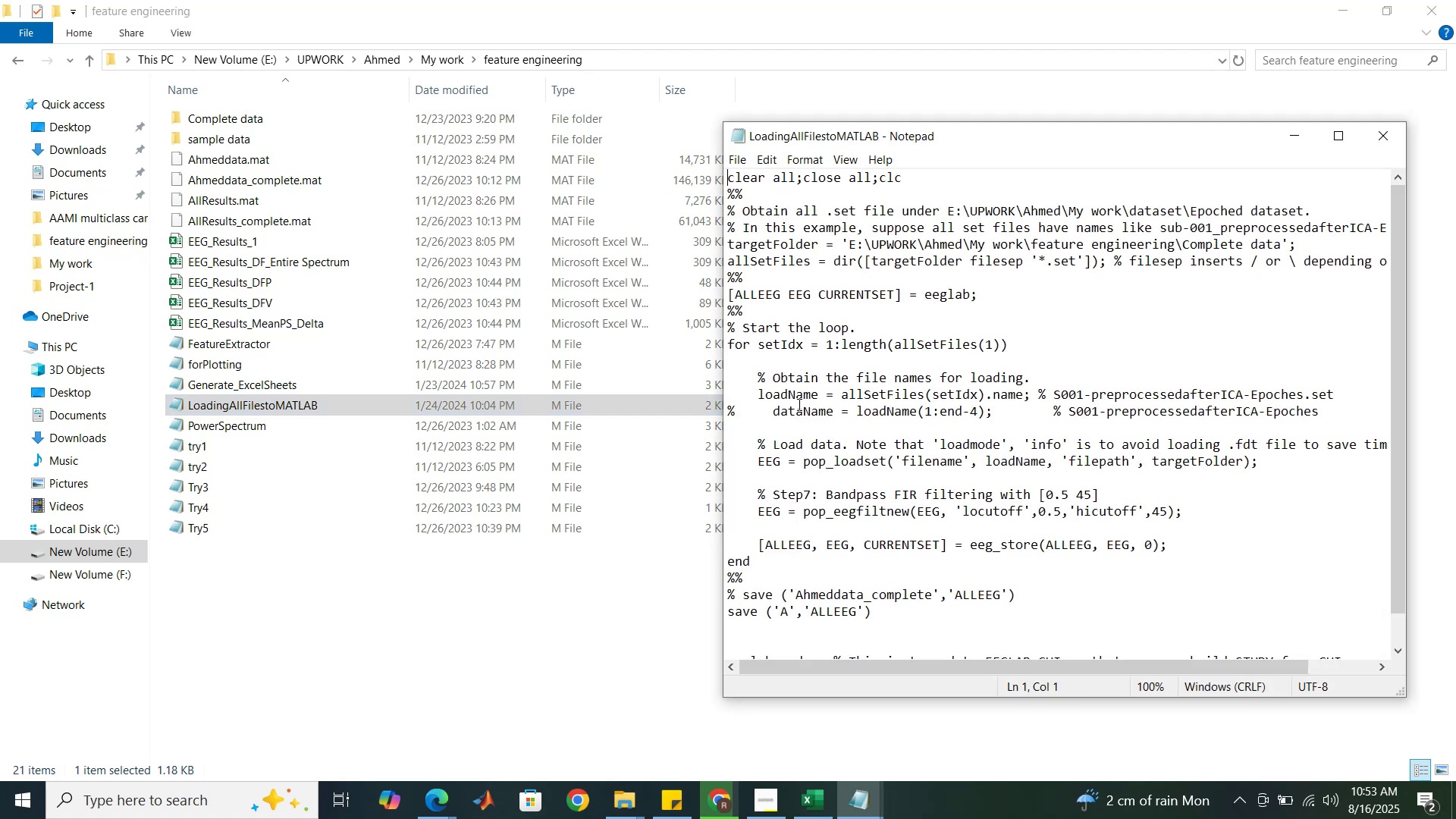 
scroll: coordinate [798, 404], scroll_direction: down, amount: 3.0
 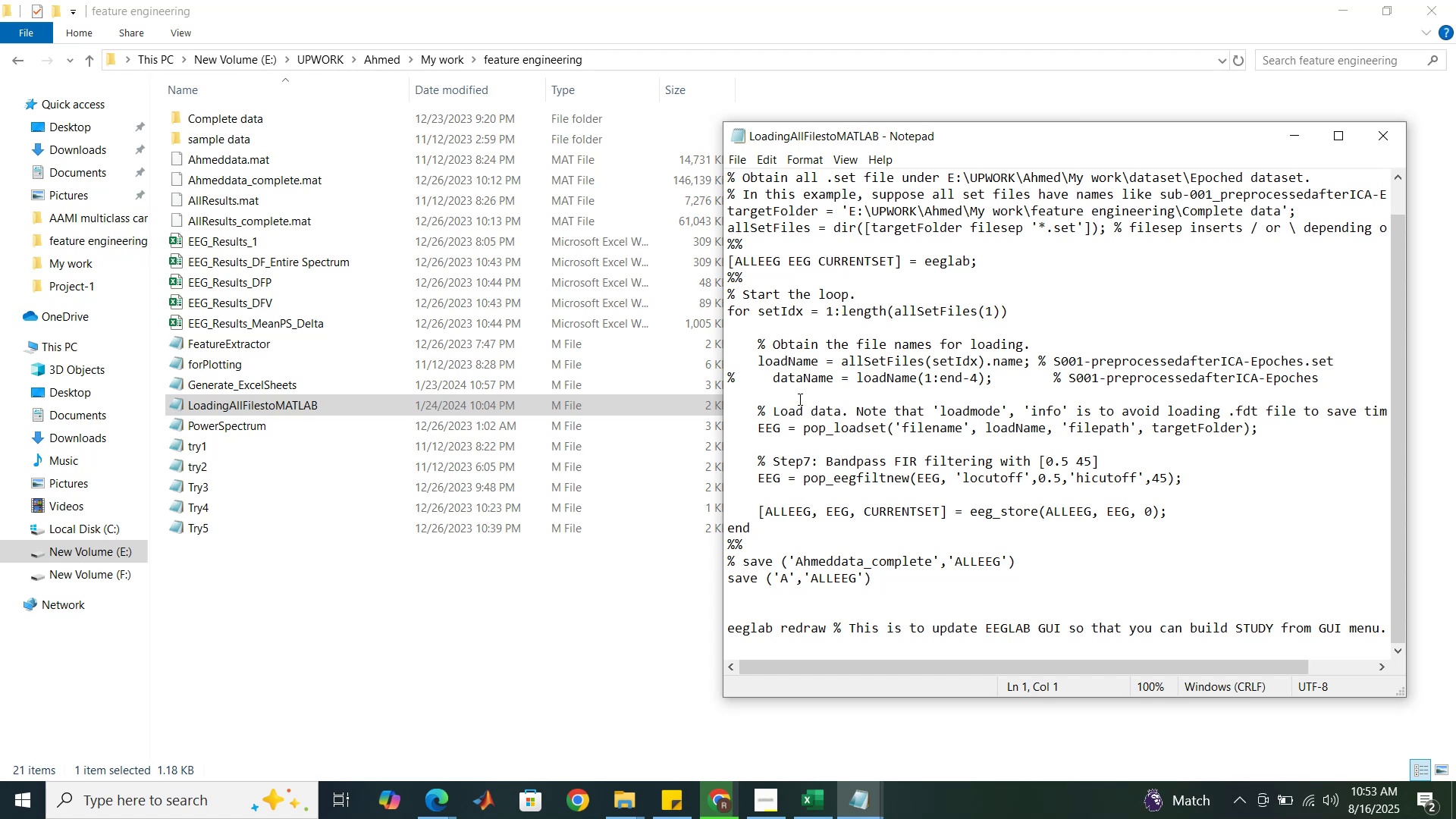 
wait(23.68)
 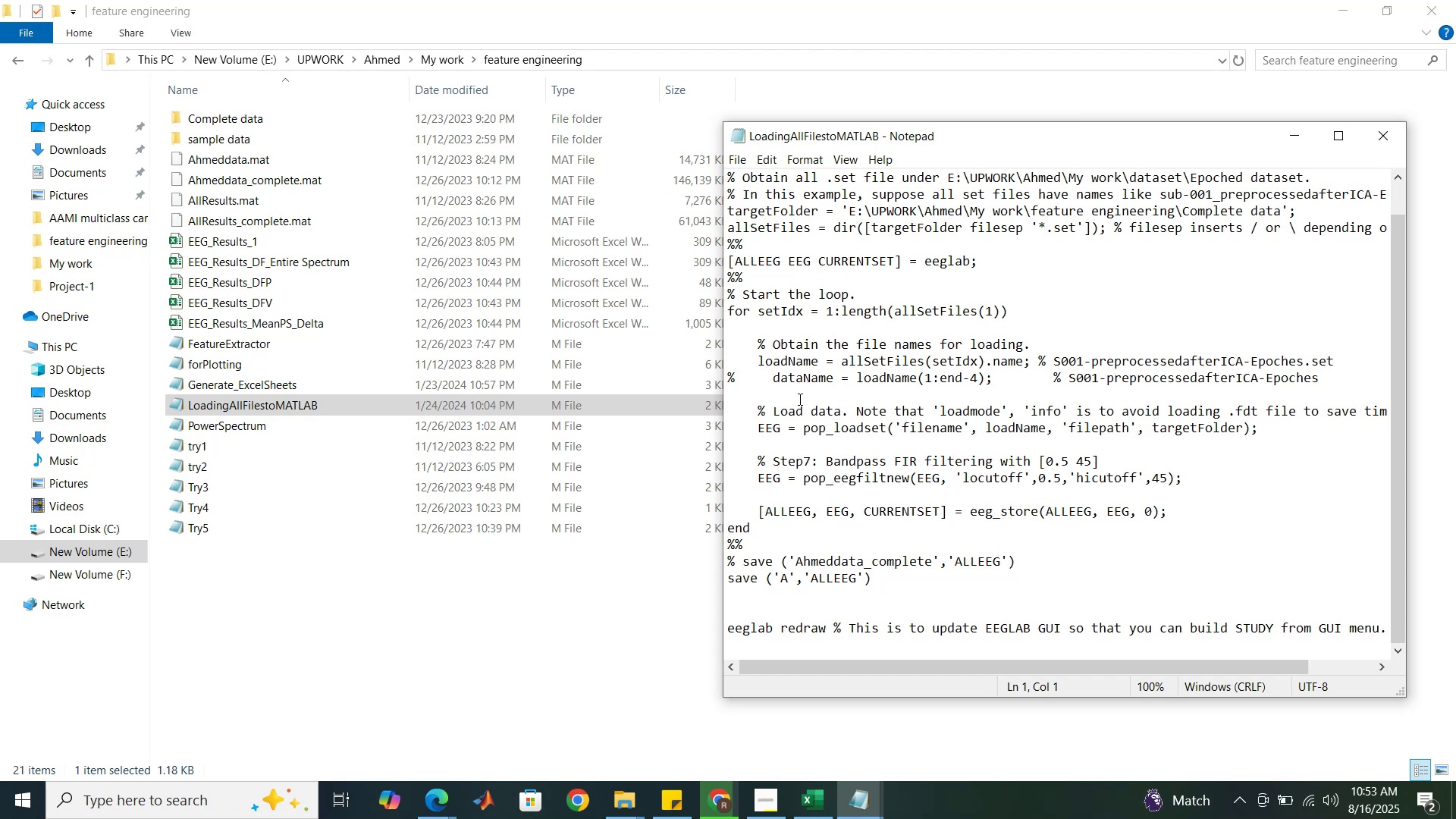 
left_click([944, 230])
 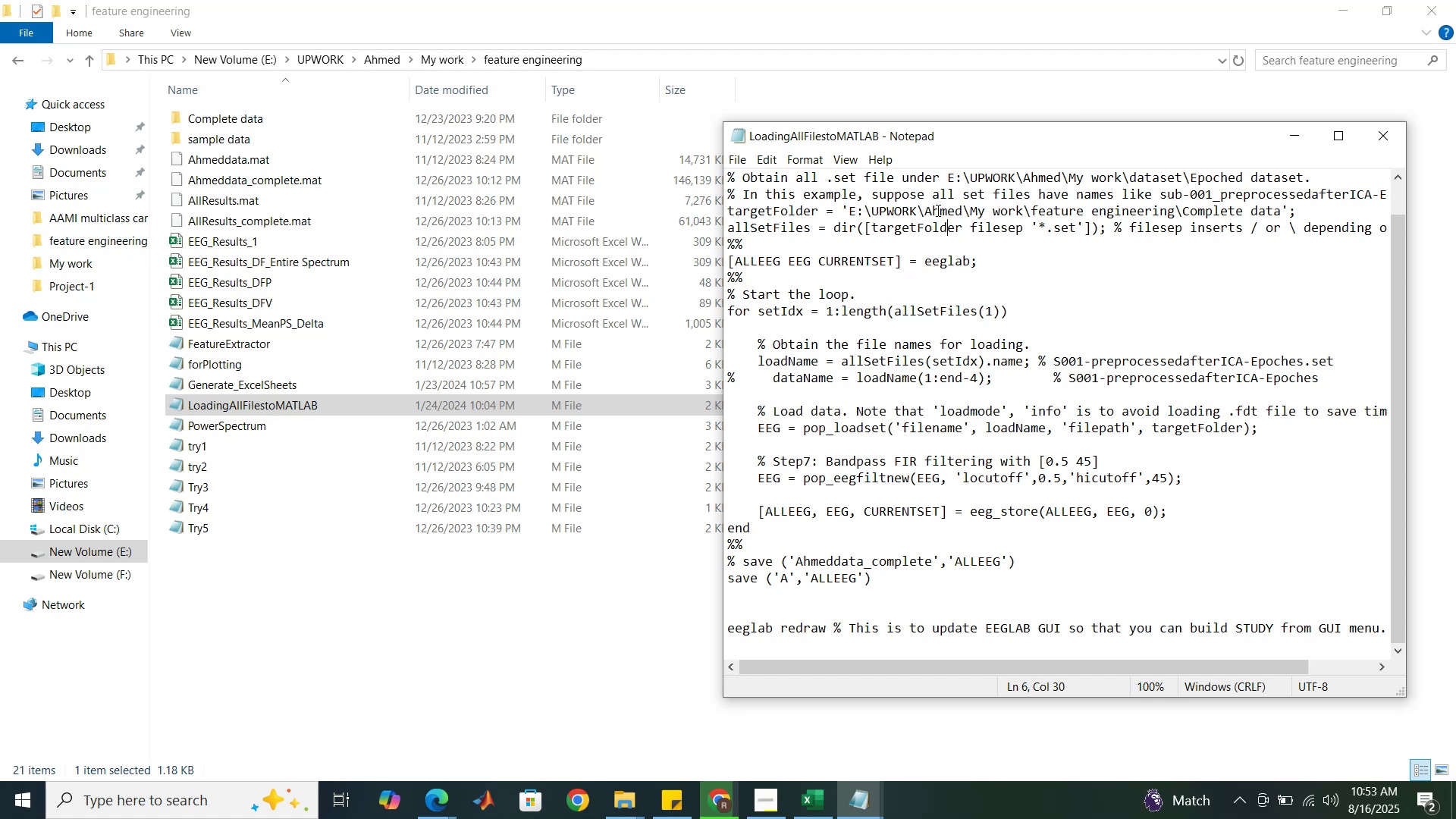 
left_click([937, 210])
 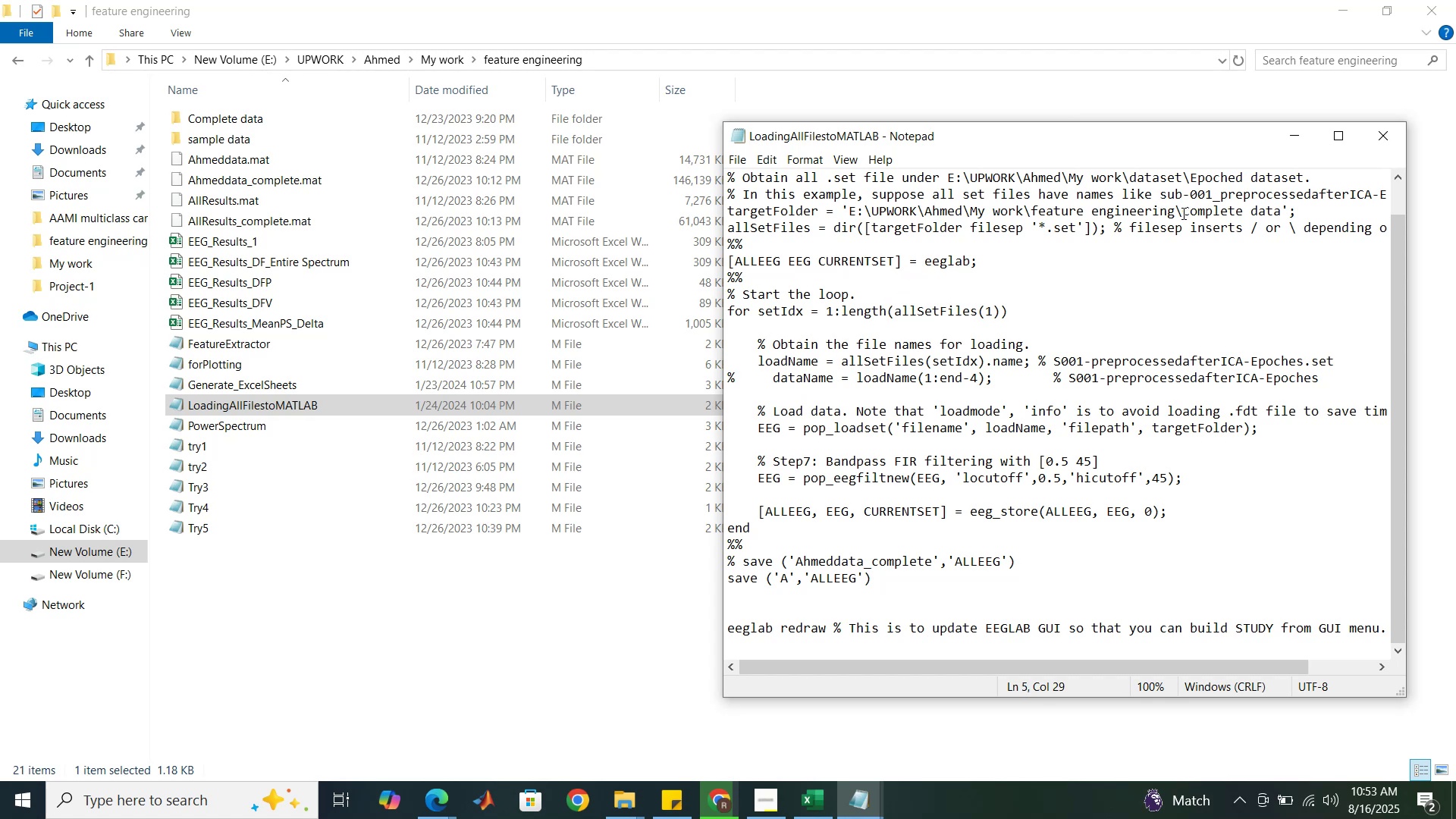 
left_click([1190, 212])
 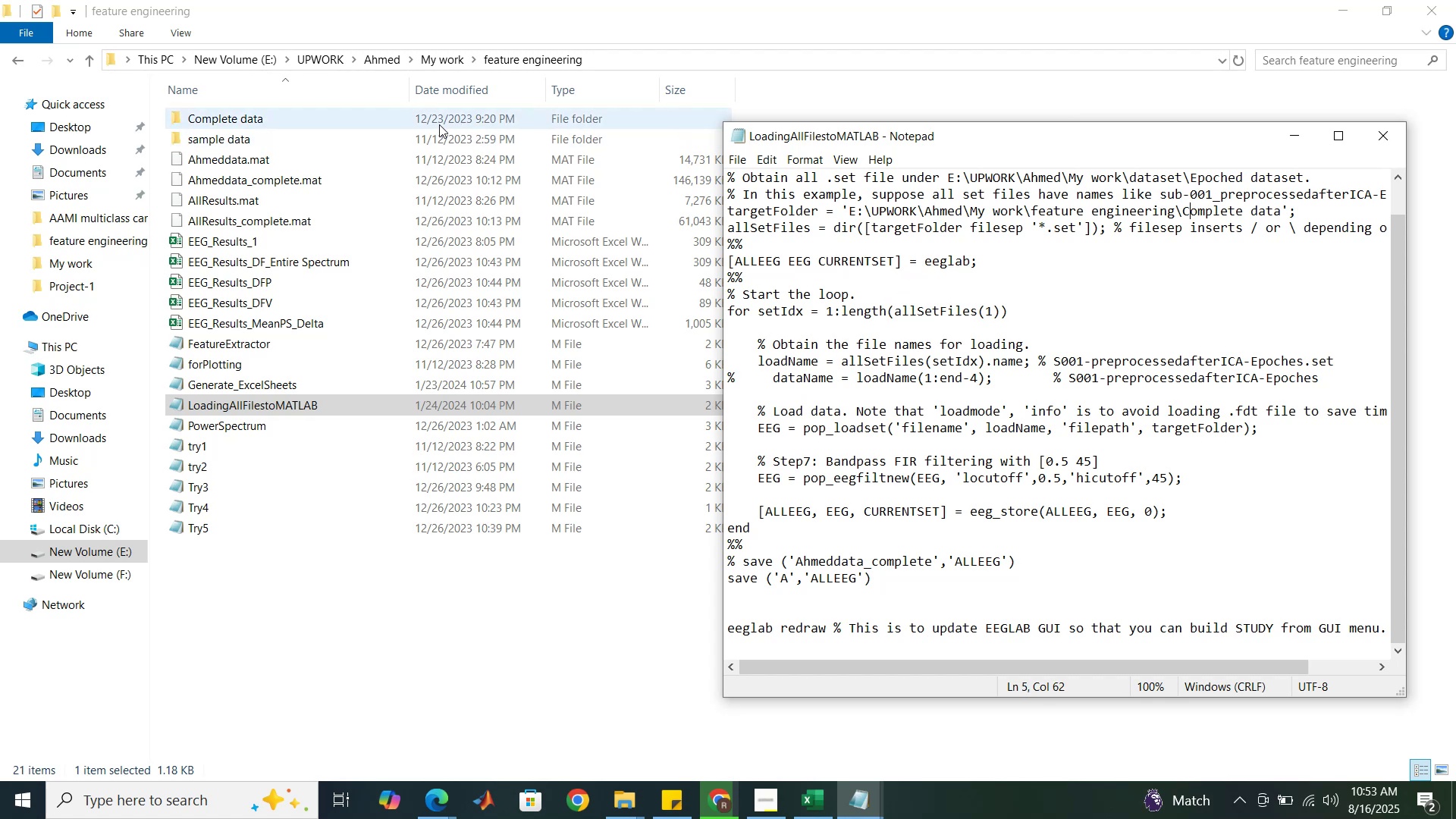 
double_click([437, 118])
 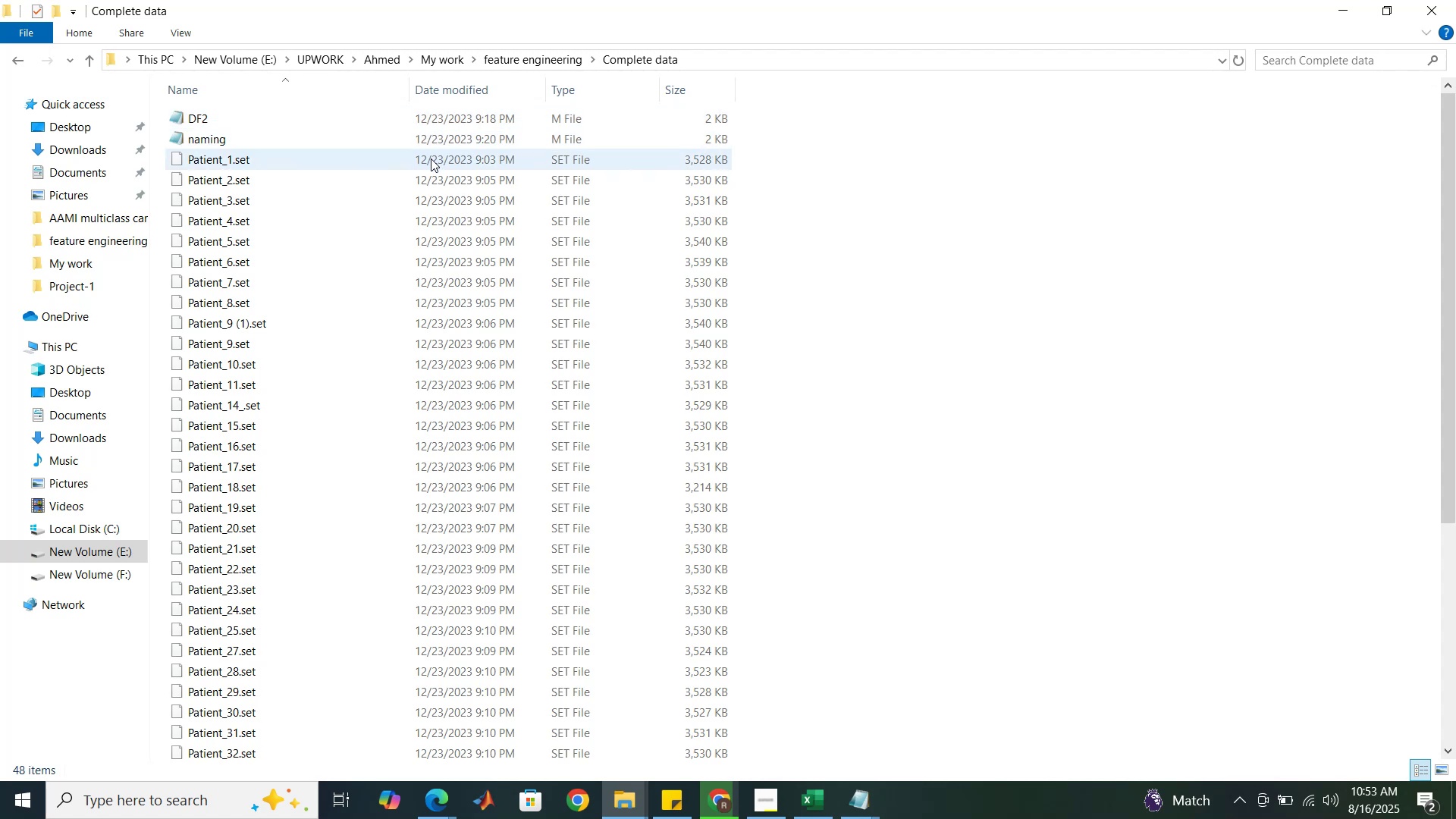 
wait(12.74)
 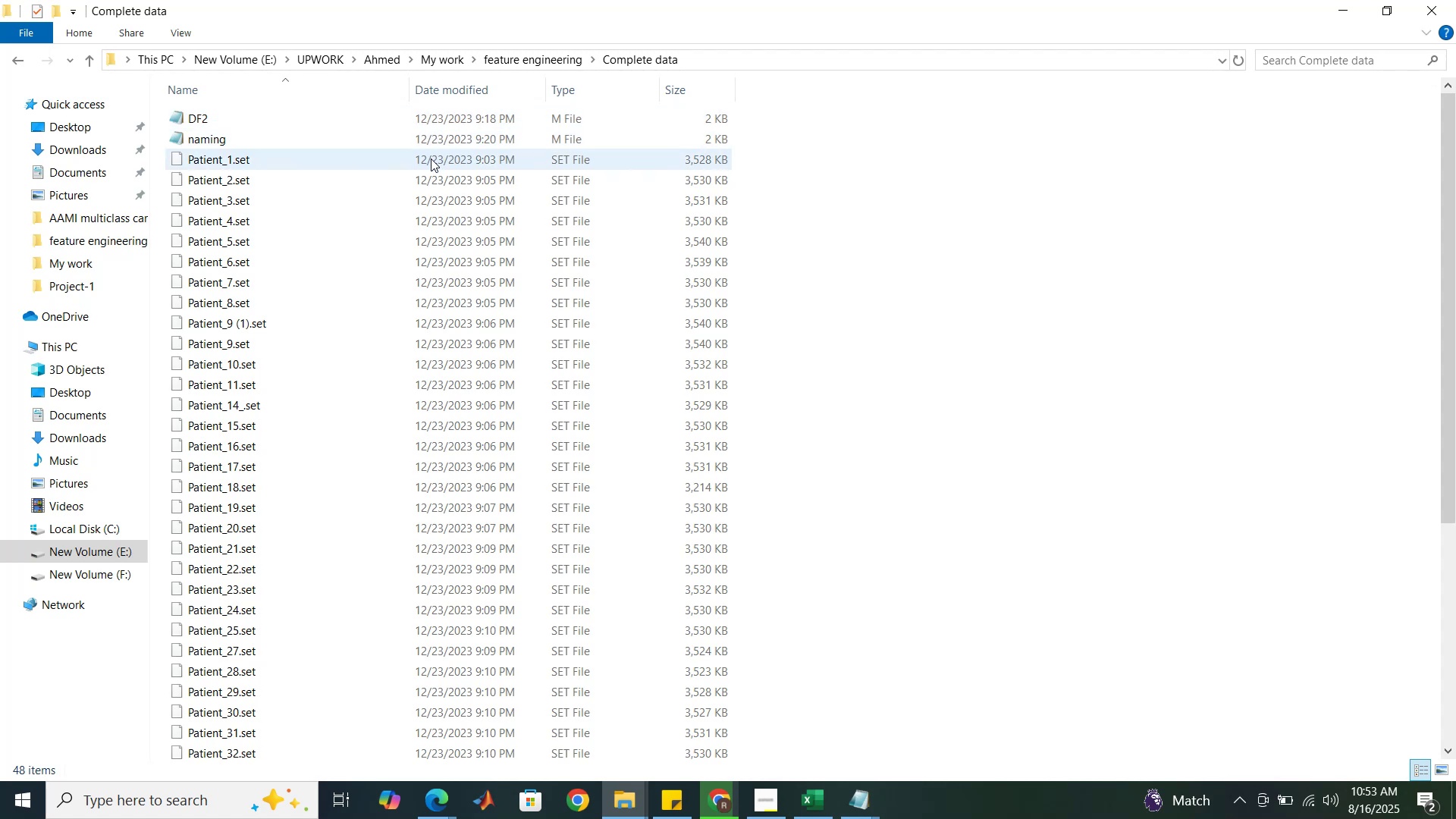 
scroll: coordinate [397, 394], scroll_direction: down, amount: 10.0
 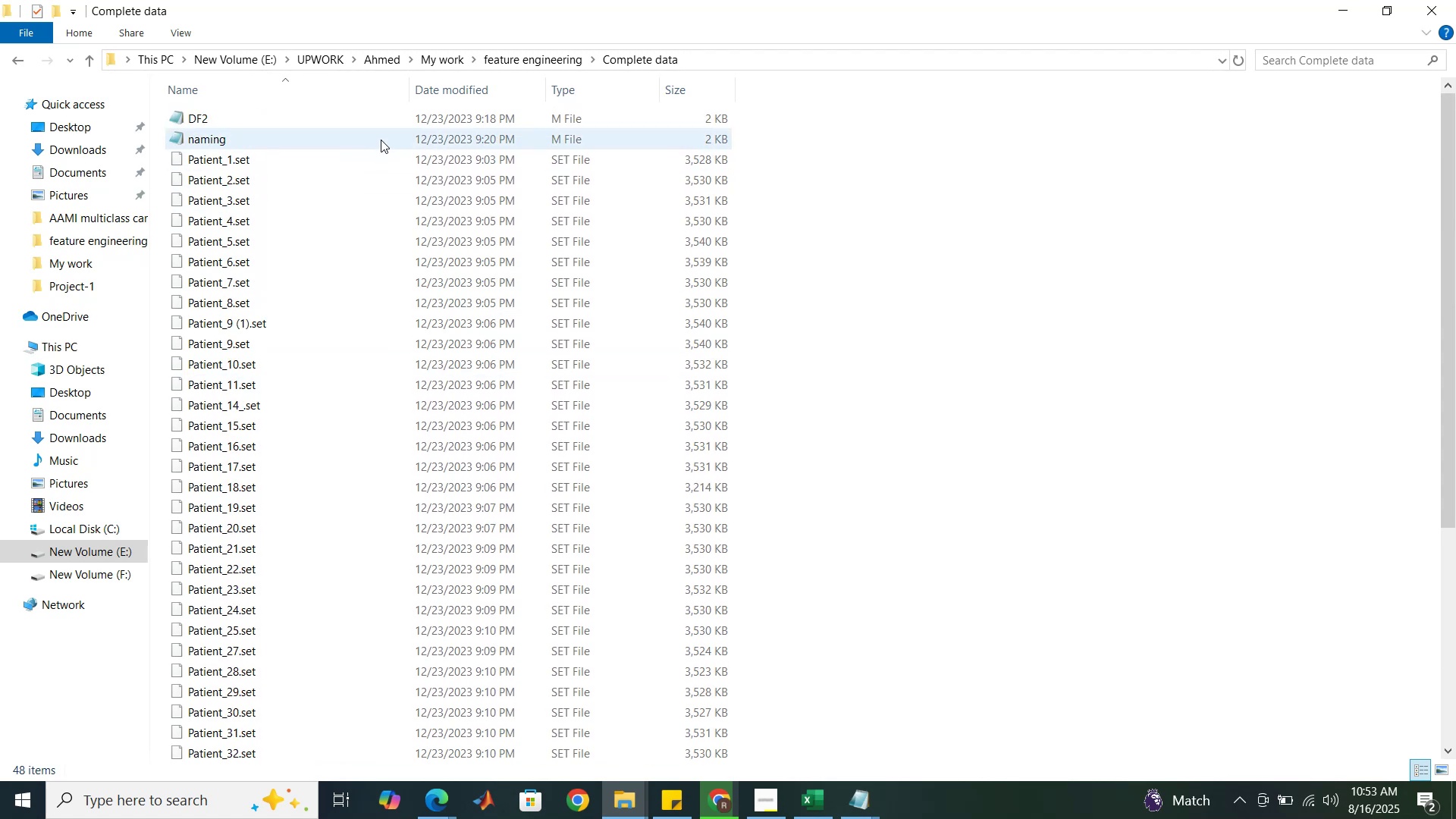 
double_click([381, 140])
 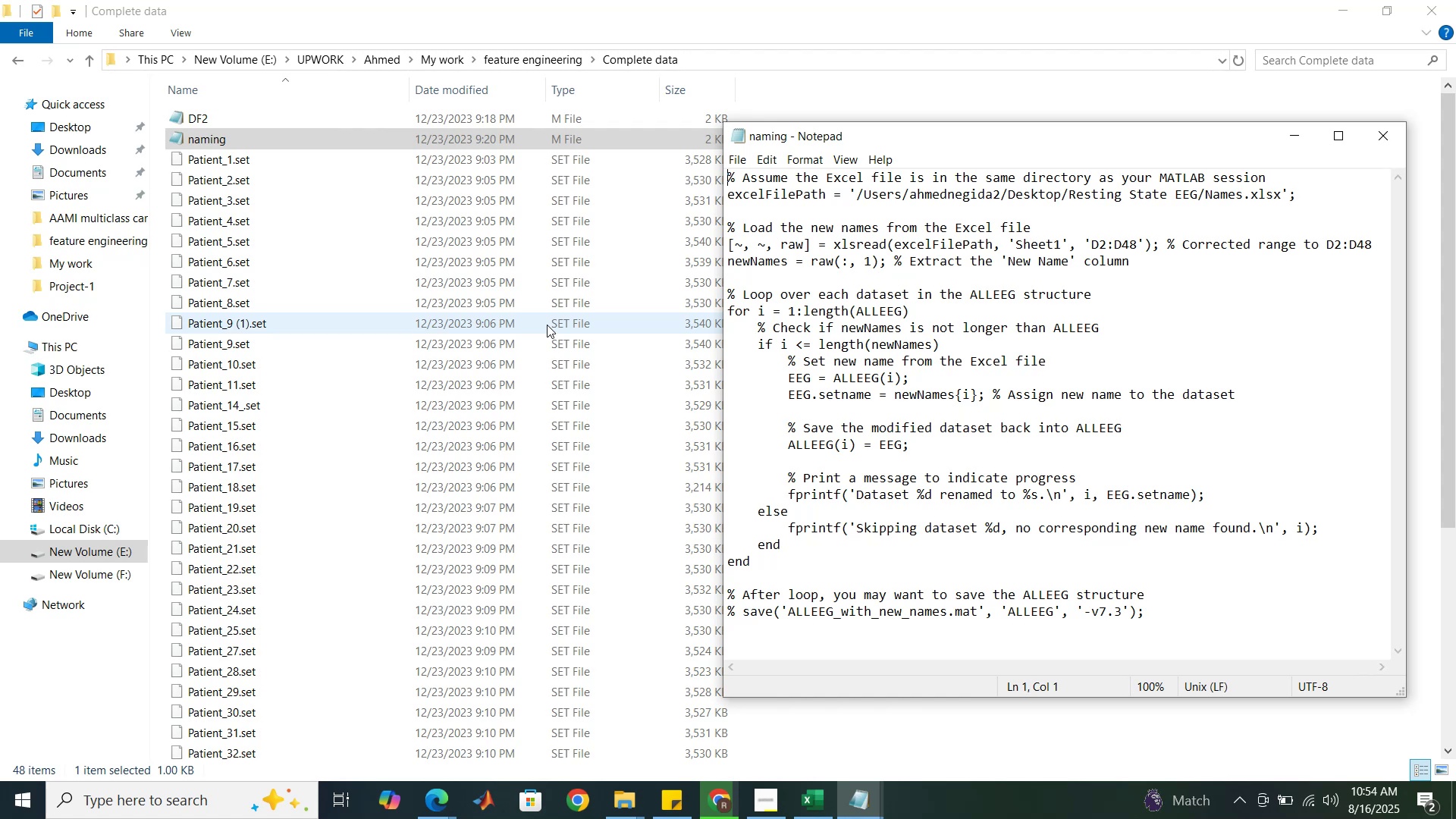 
wait(25.13)
 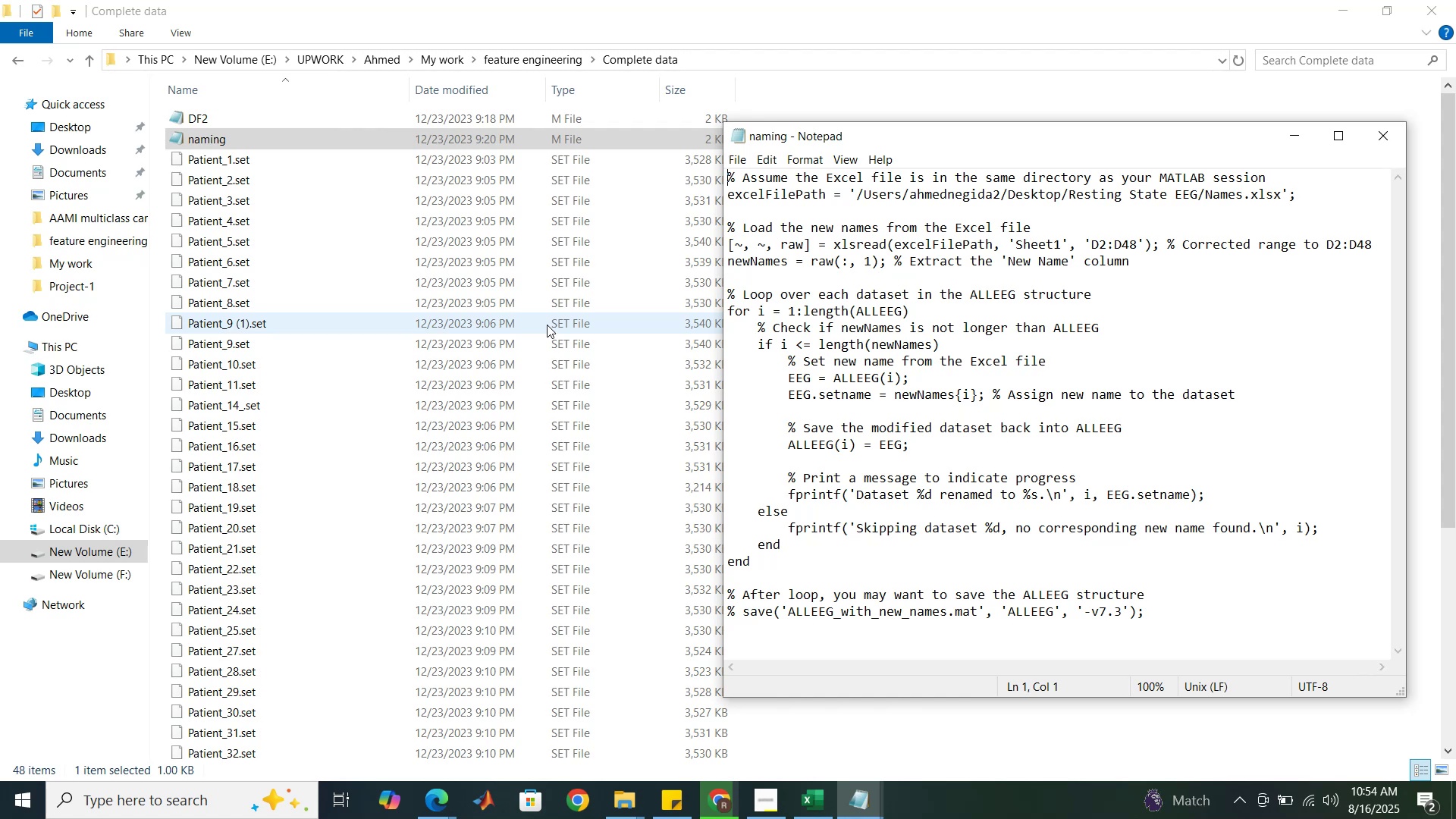 
scroll: coordinate [790, 364], scroll_direction: down, amount: 4.0
 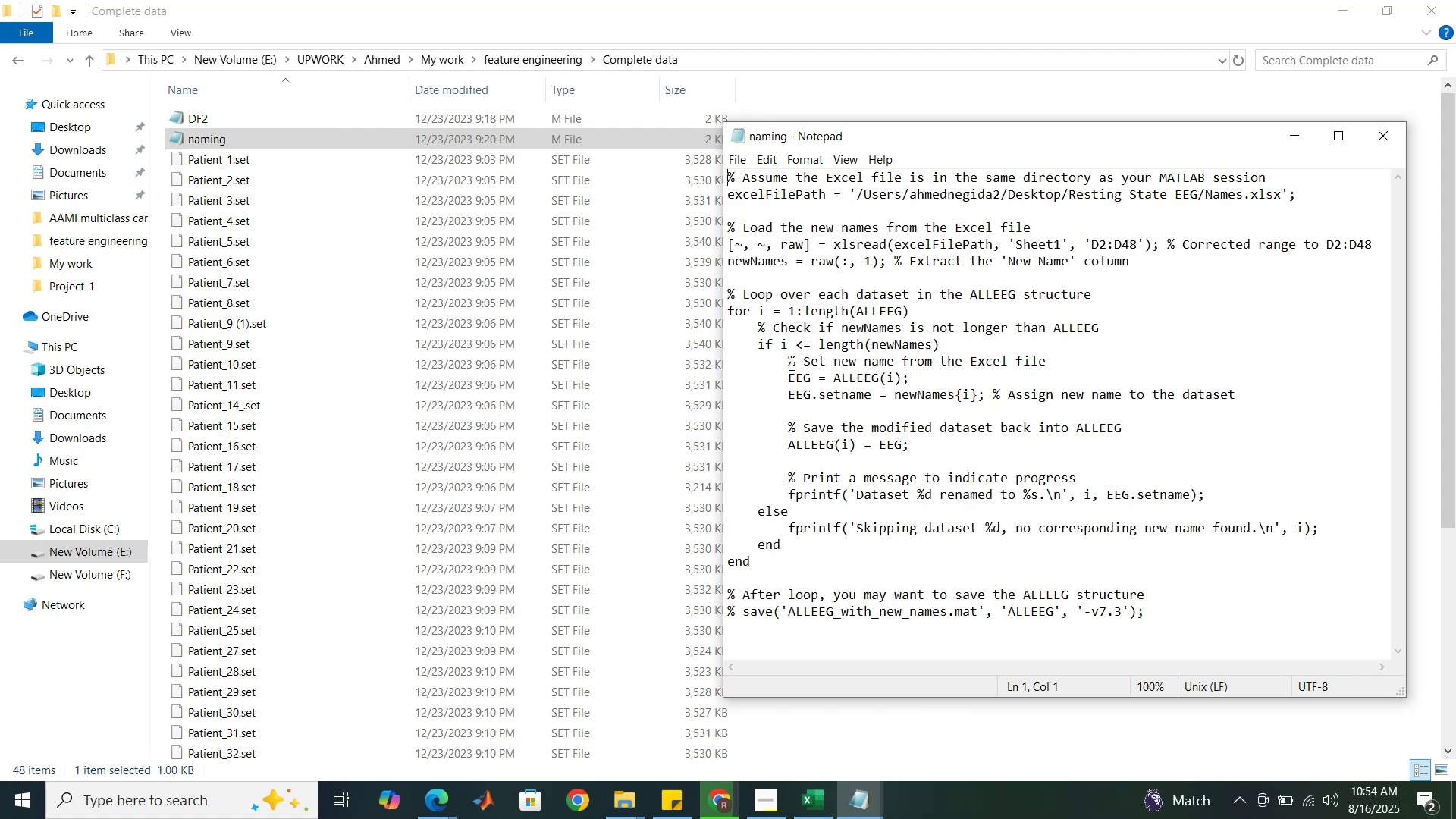 
wait(7.44)
 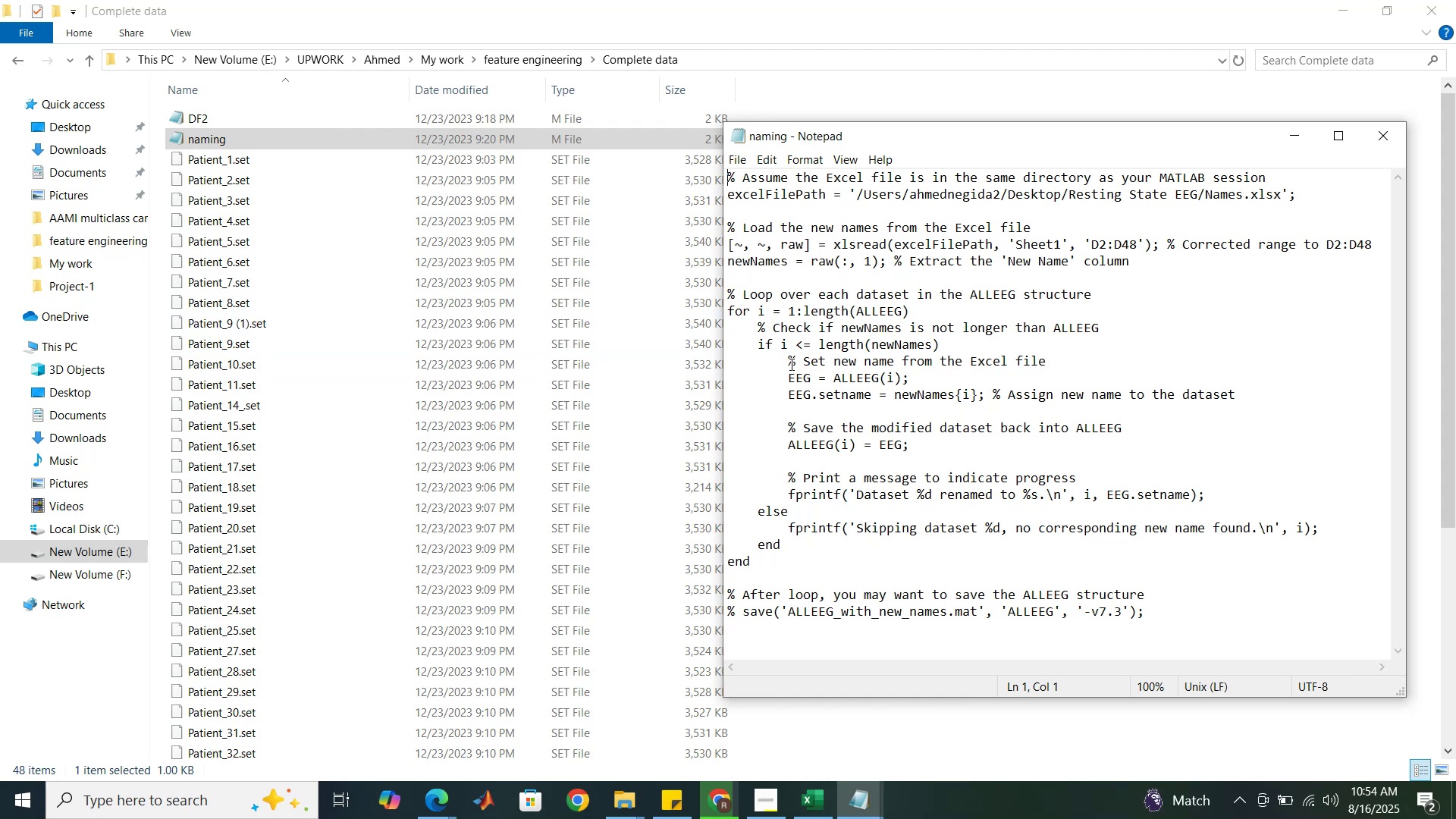 
double_click([407, 124])
 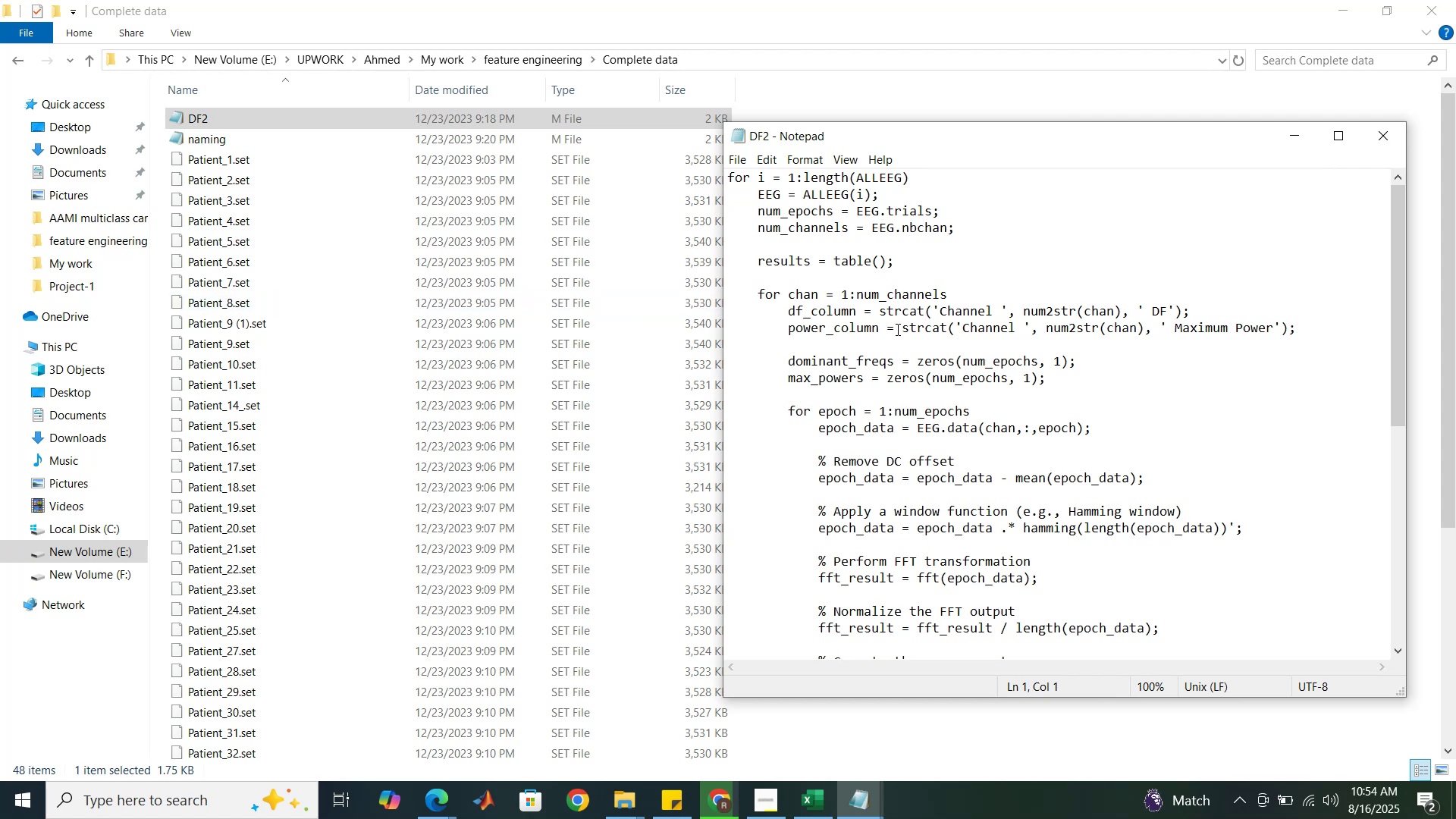 
scroll: coordinate [896, 329], scroll_direction: down, amount: 7.0
 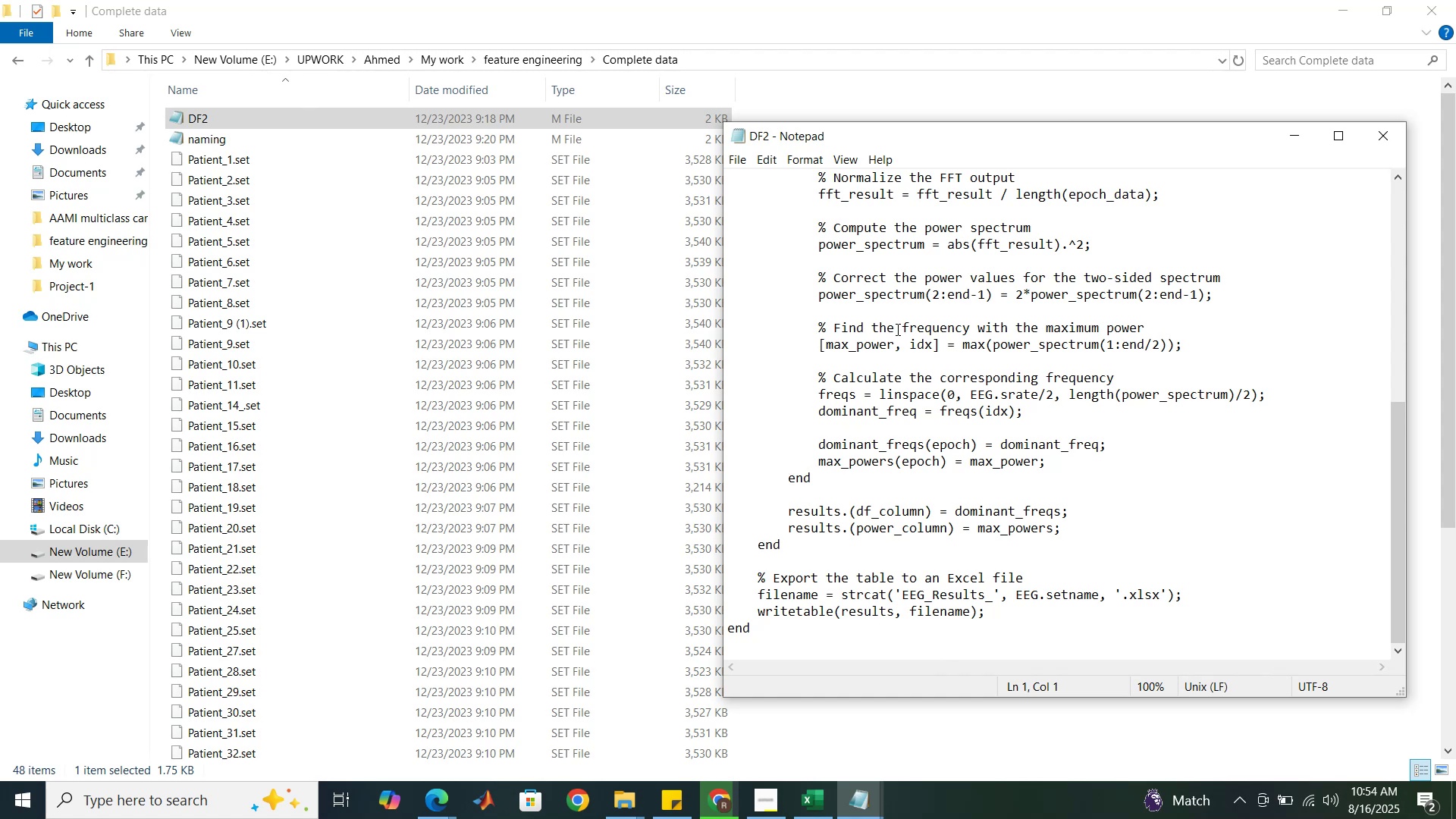 
wait(11.15)
 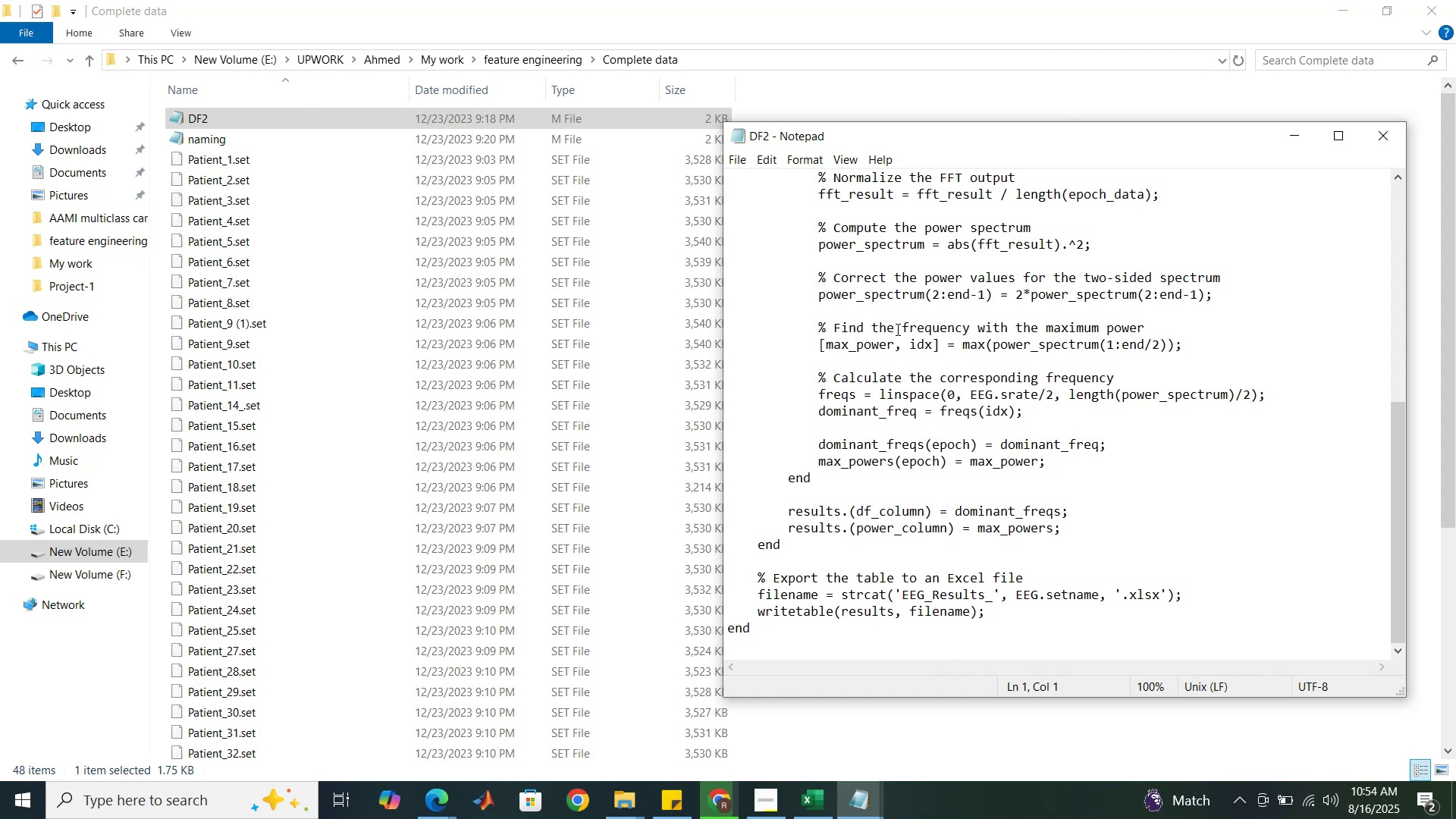 
scroll: coordinate [896, 329], scroll_direction: up, amount: 3.0
 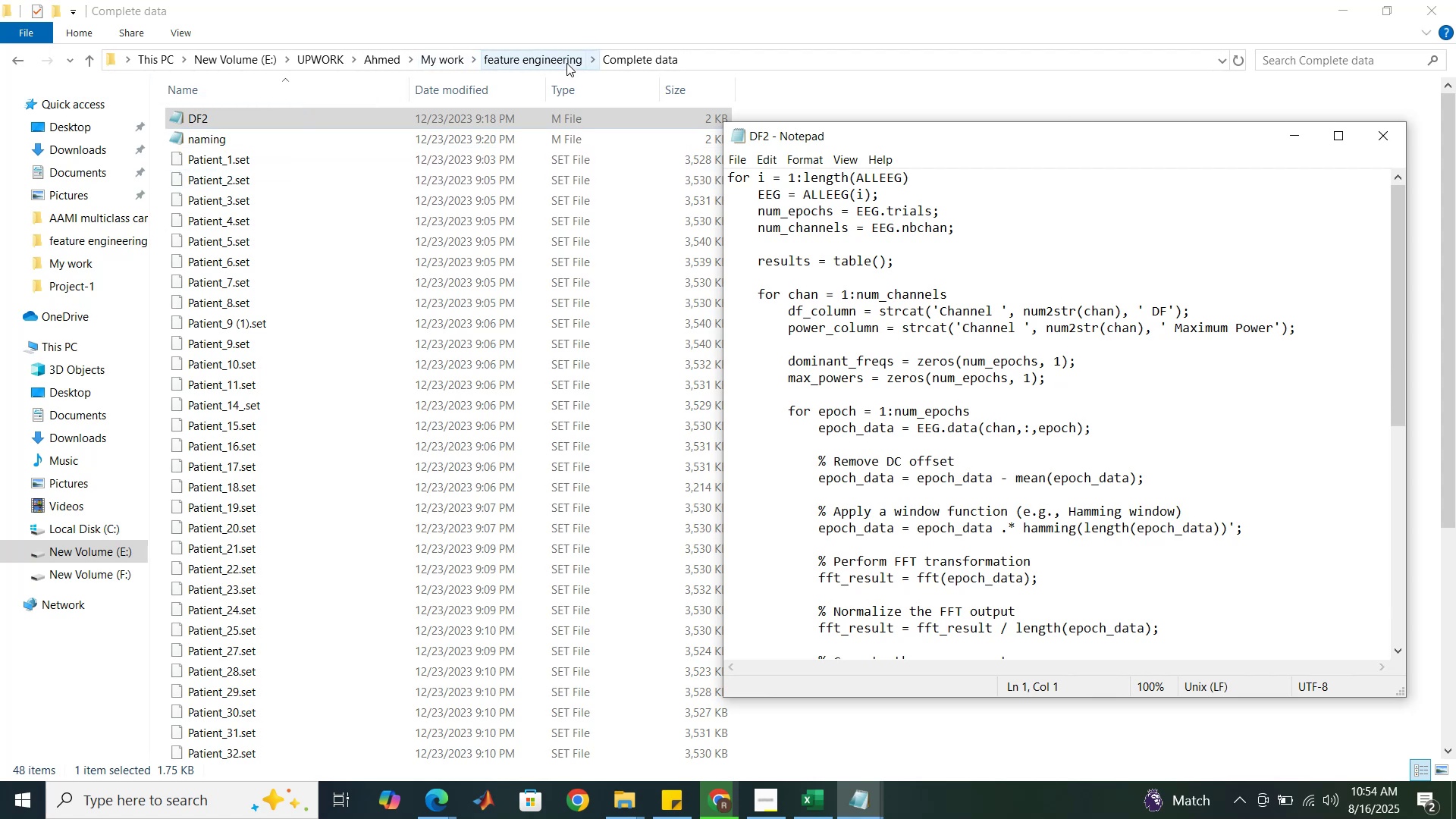 
left_click([556, 62])
 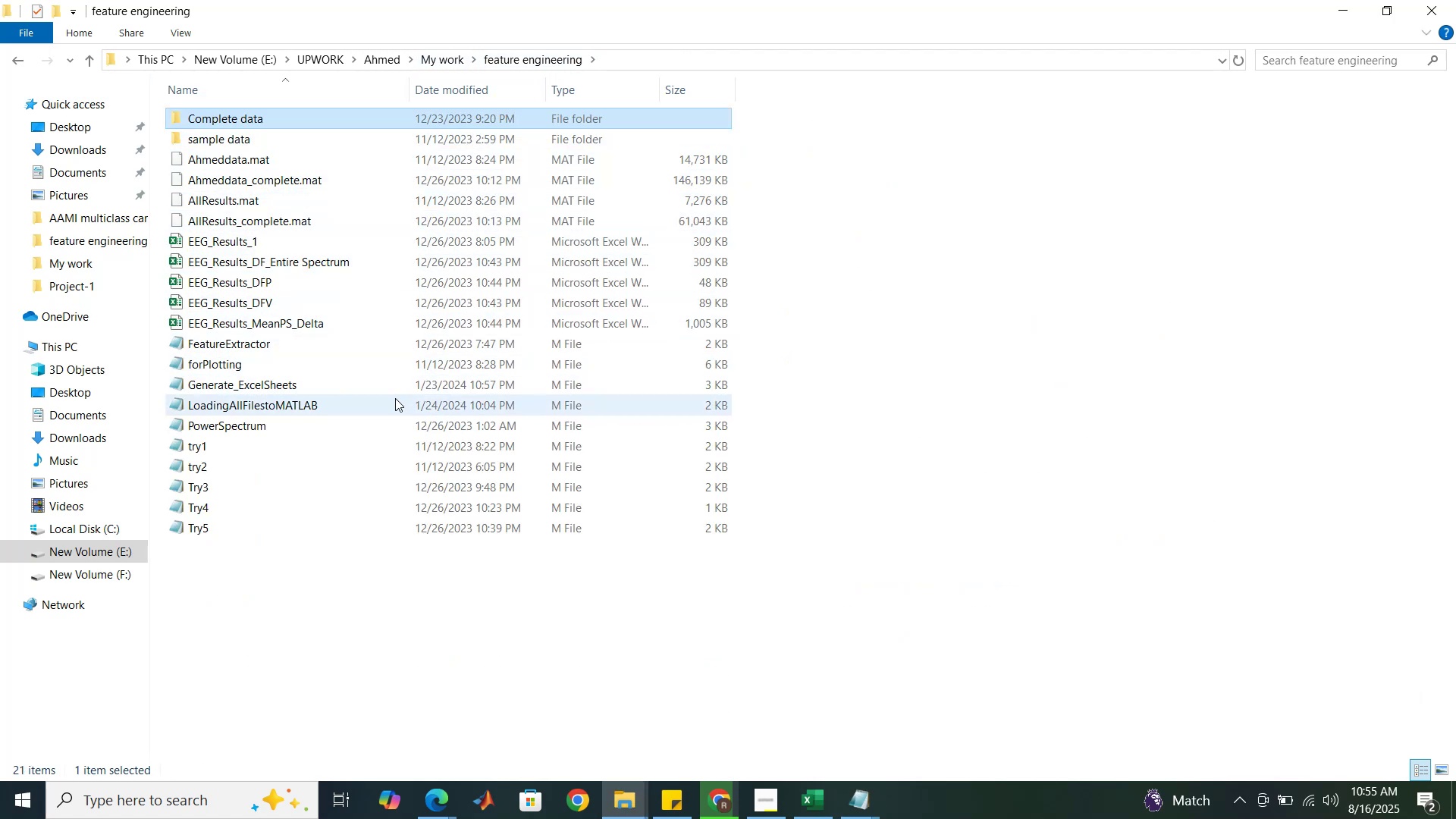 
wait(6.06)
 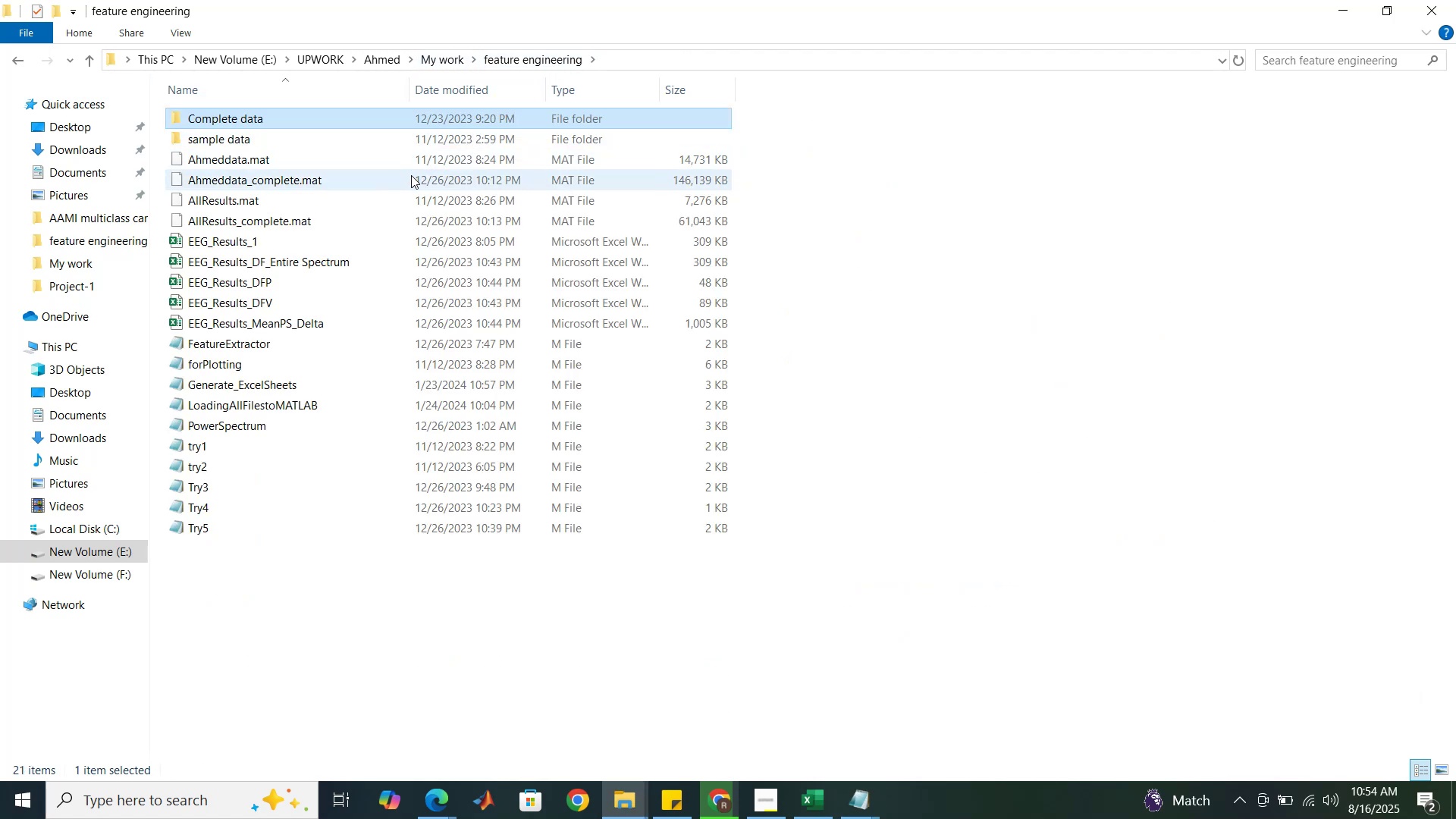 
double_click([383, 403])
 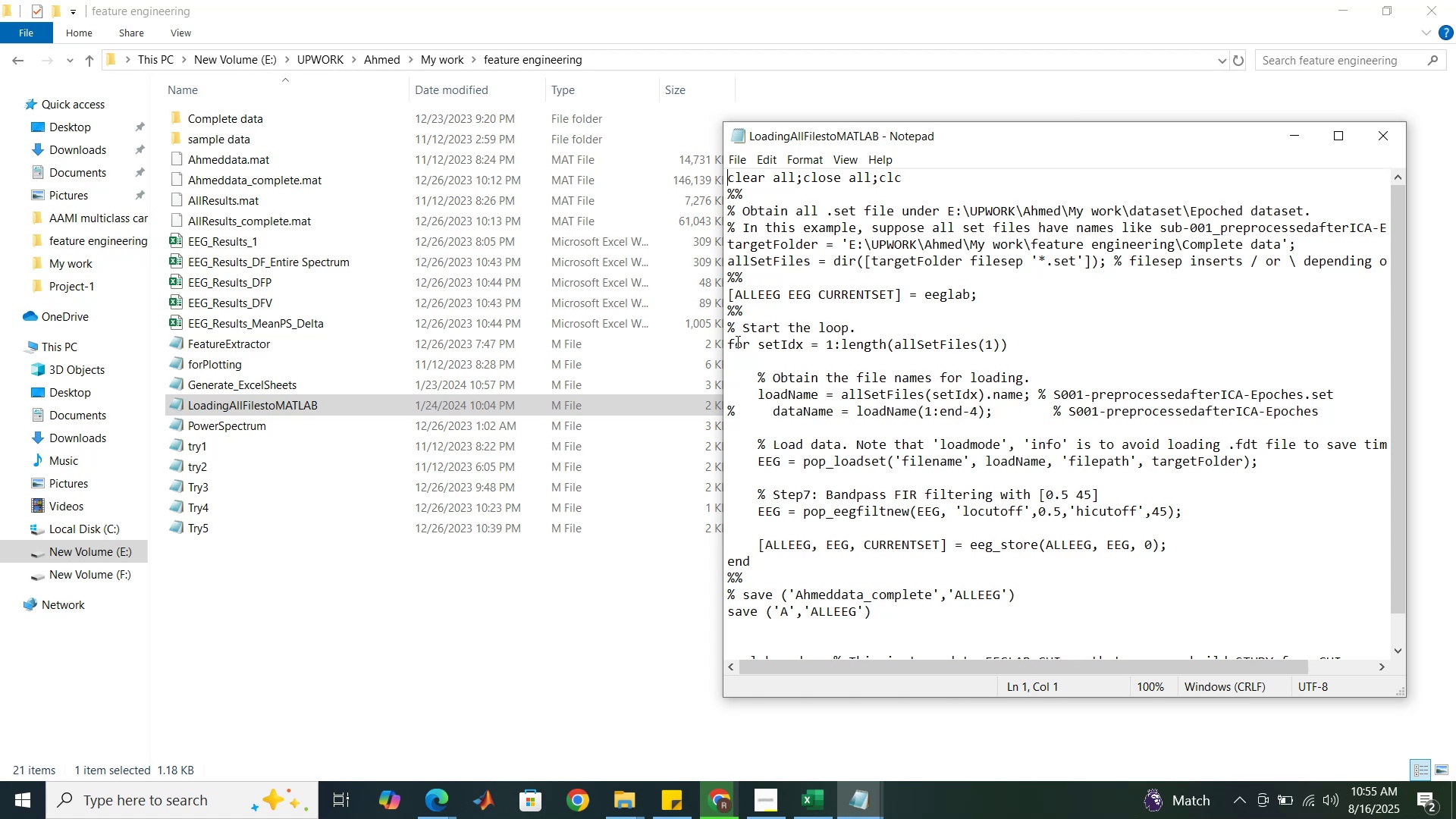 
wait(24.06)
 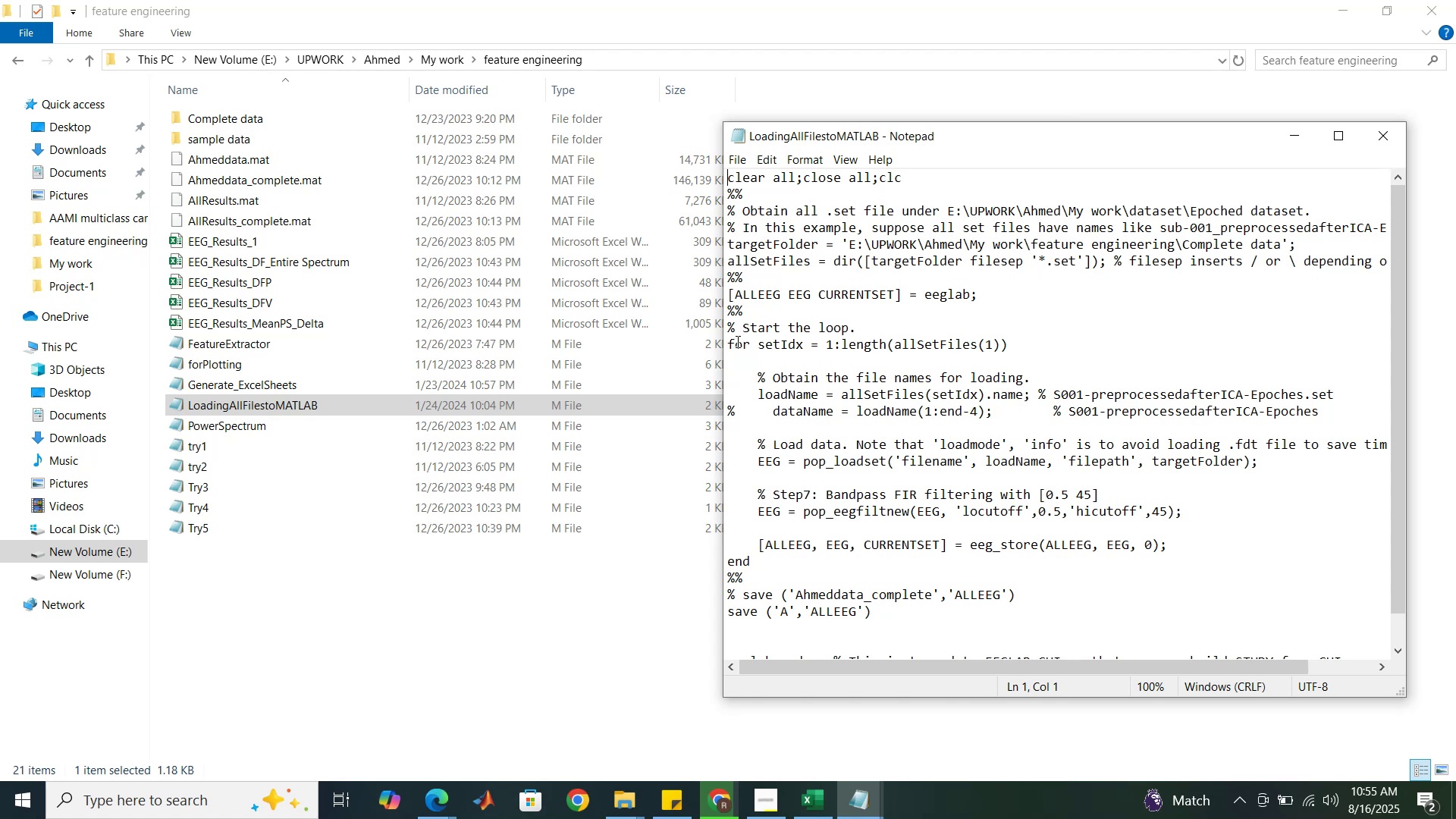 
left_click([431, 789])
 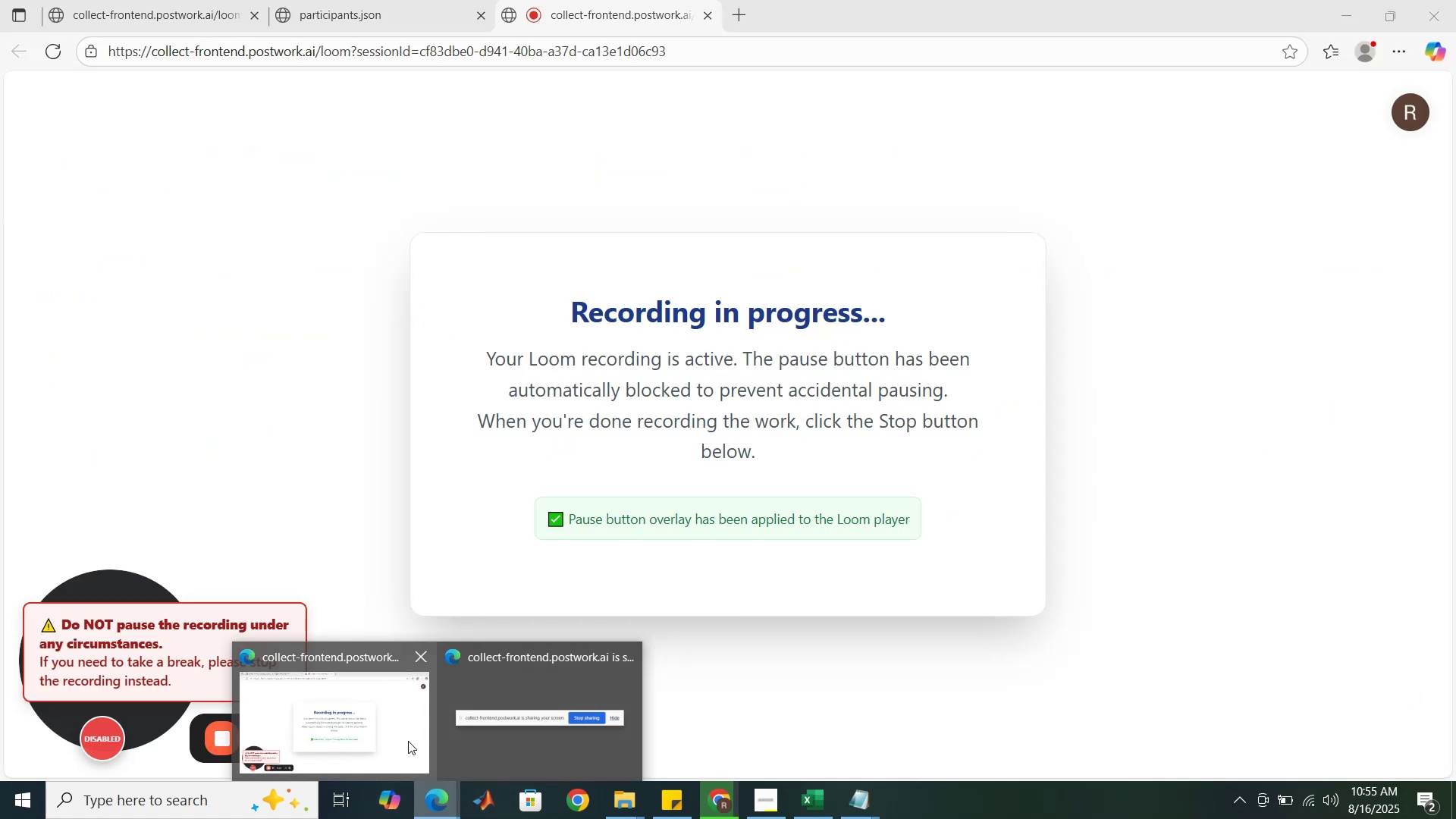 
left_click([408, 741])
 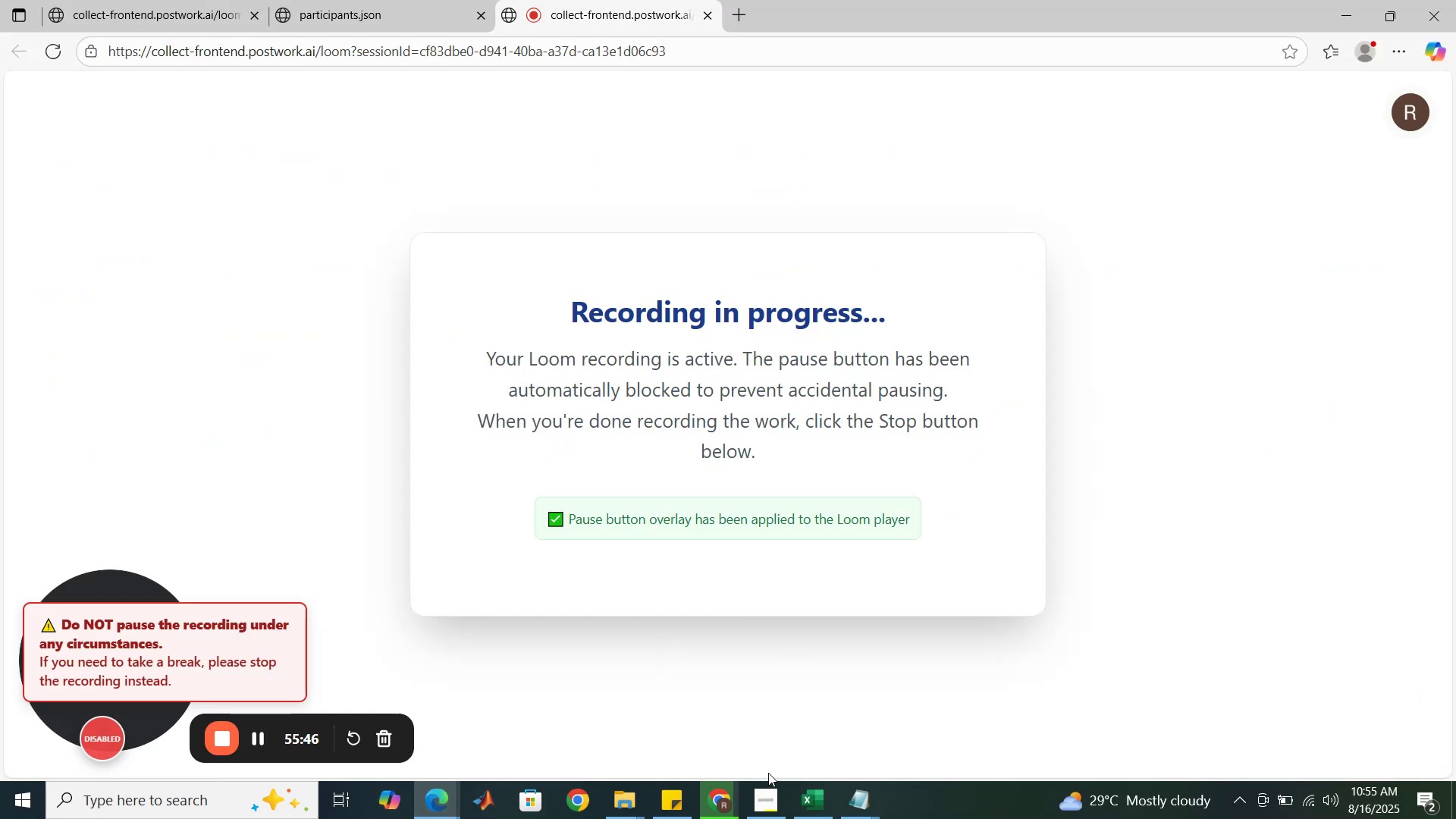 
left_click([803, 794])
 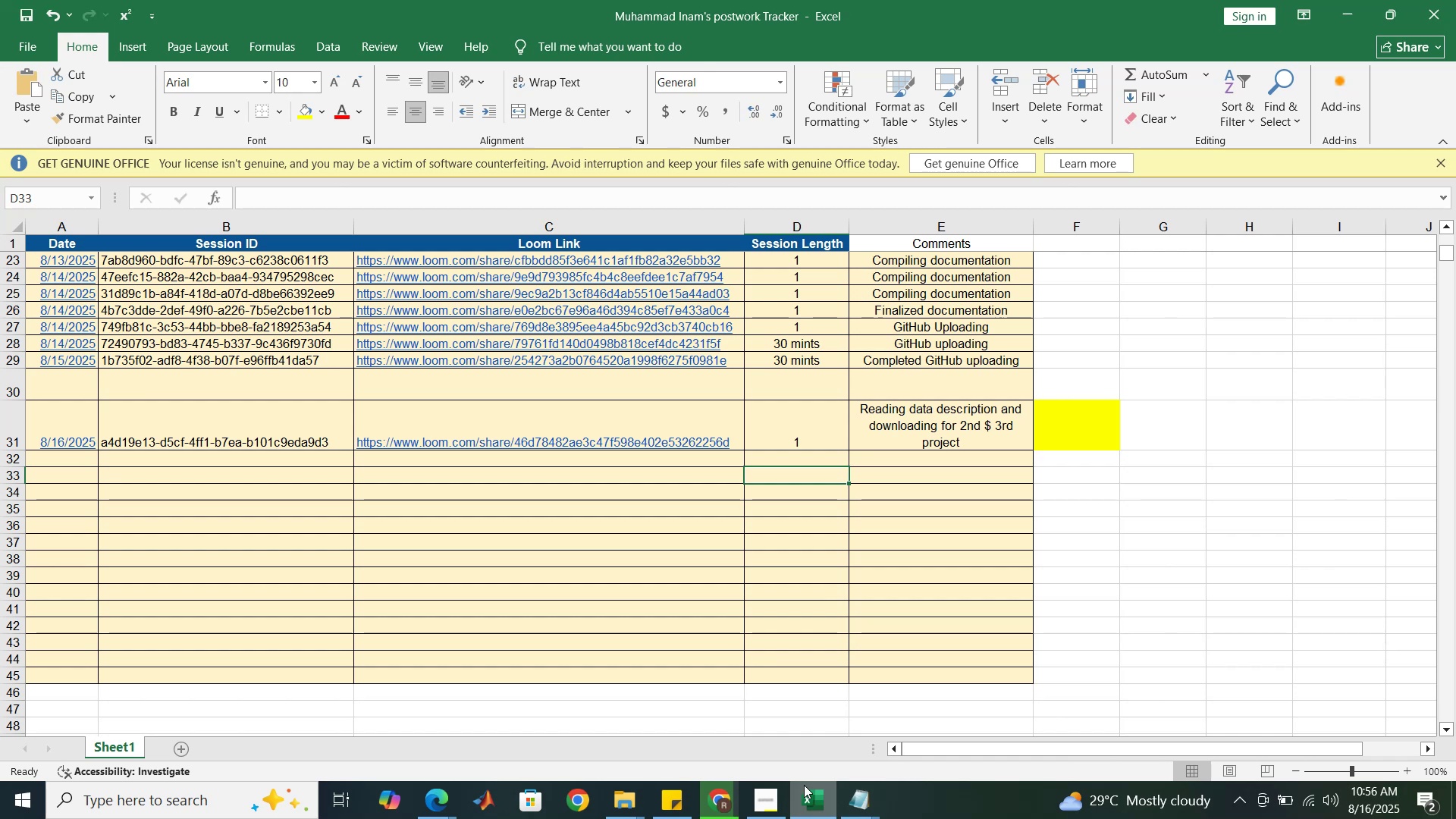 
wait(34.24)
 